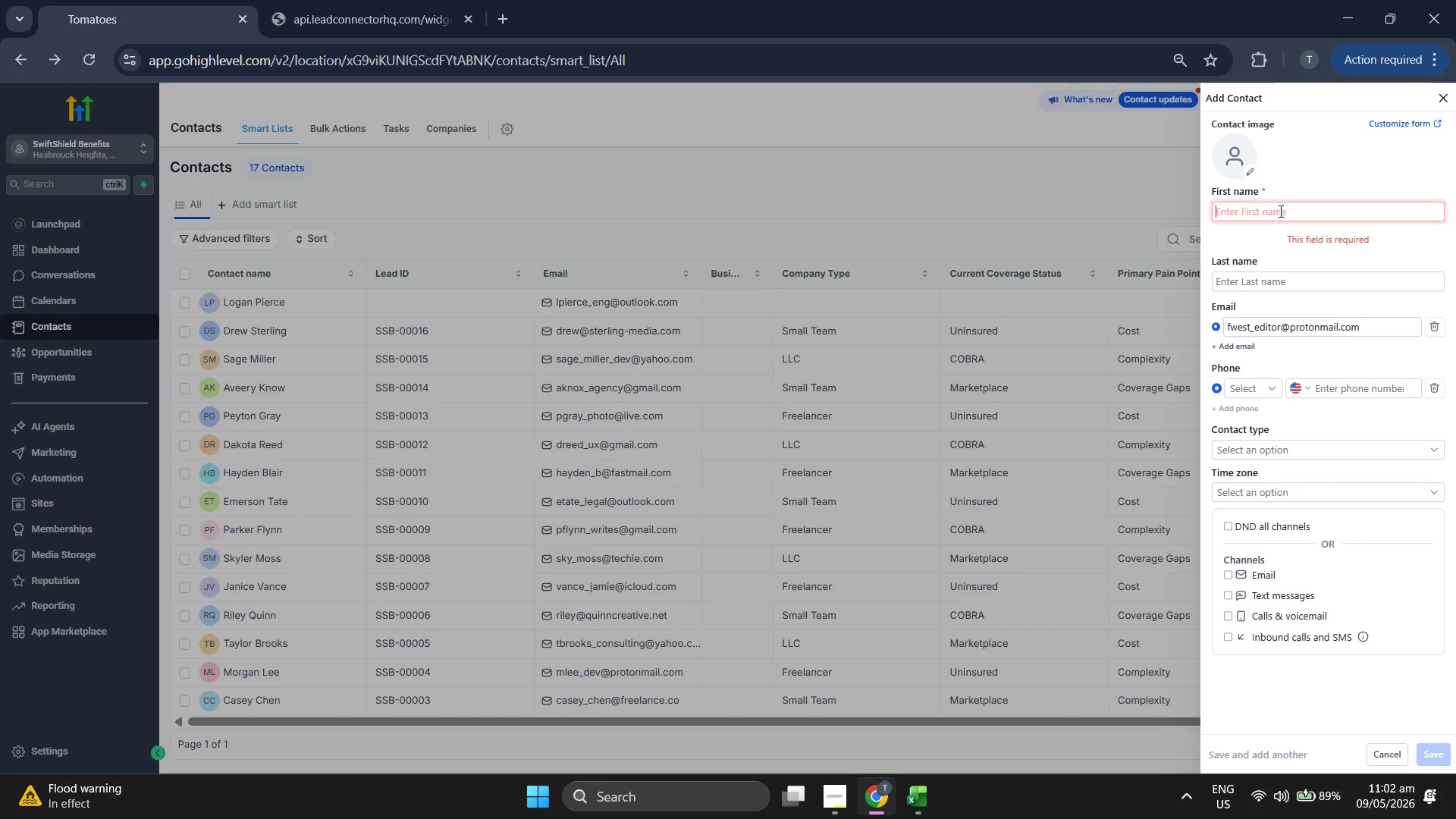 
type(Finley)
key(Tab)
type(West)
 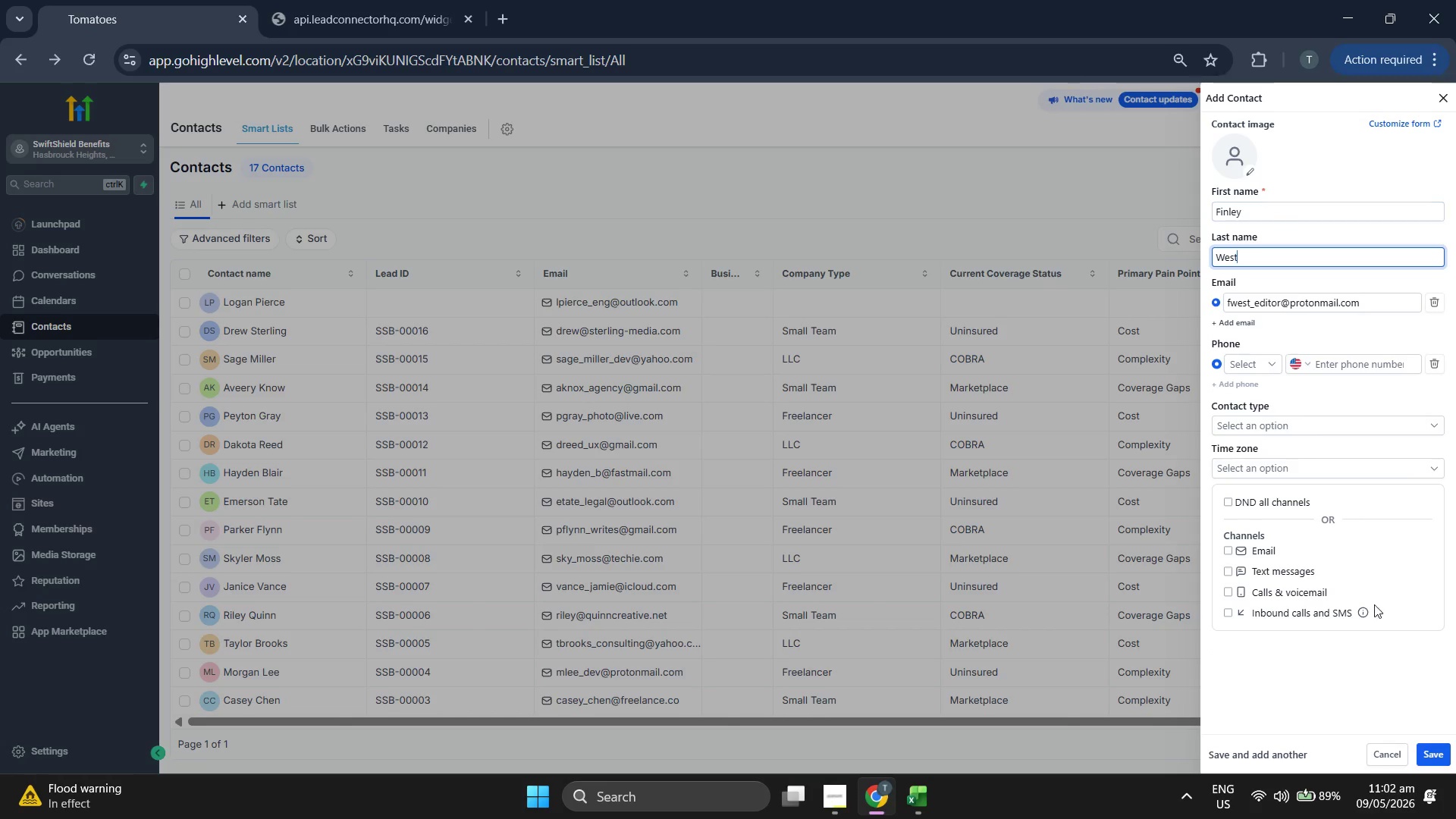 
left_click([1395, 668])
 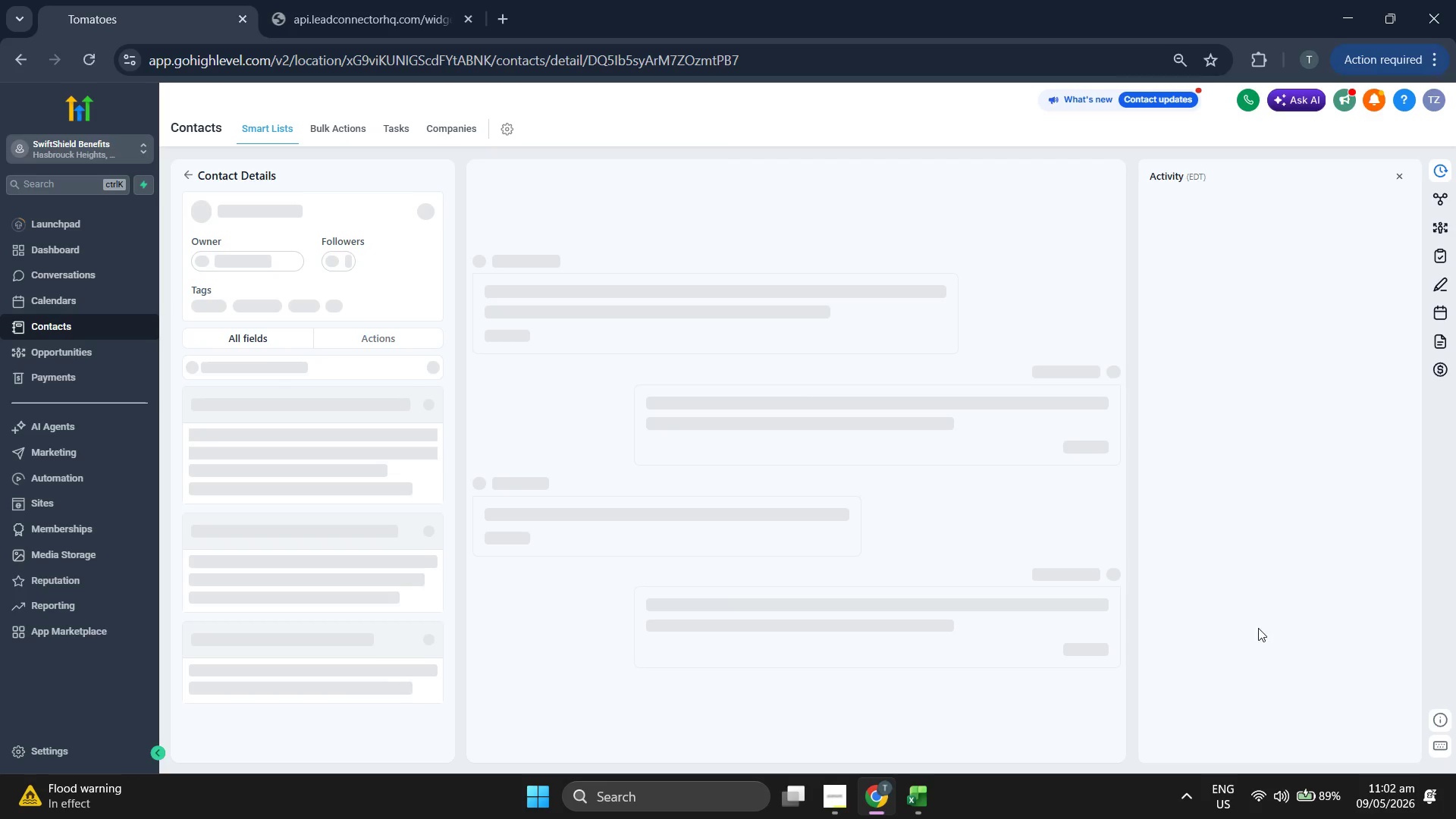 
scroll: coordinate [344, 519], scroll_direction: down, amount: 3.0
 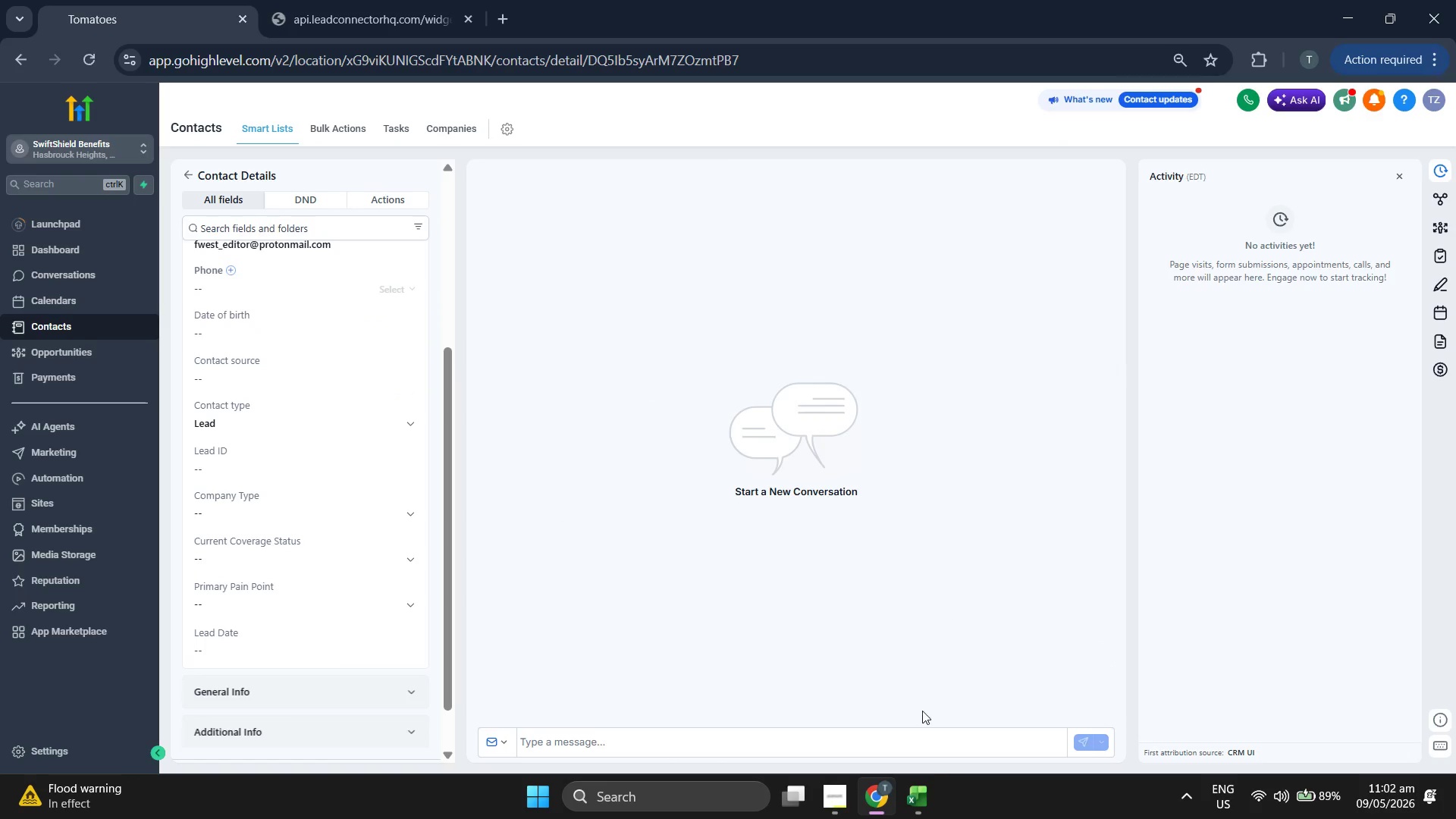 
left_click([930, 799])
 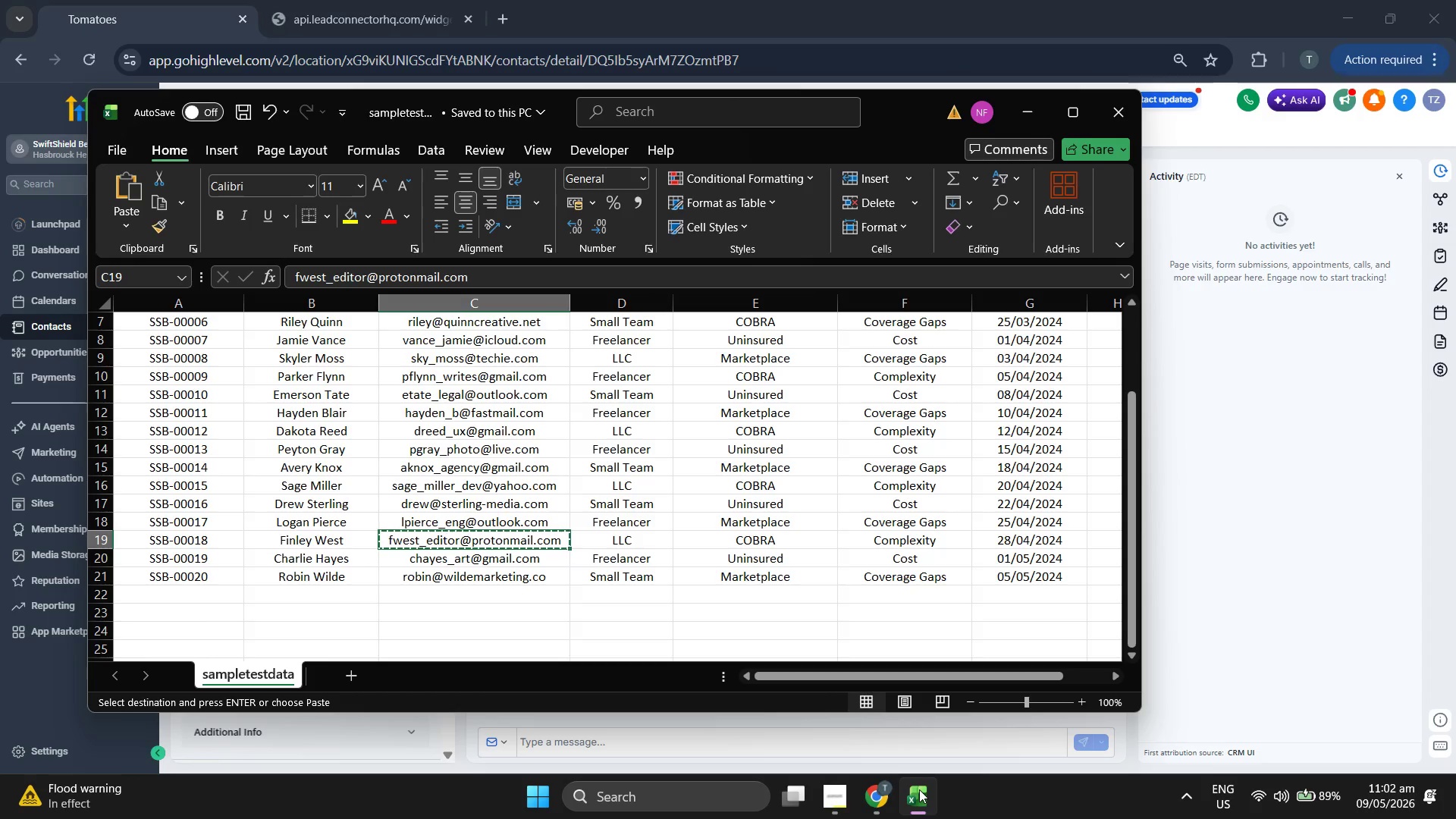 
key(ArrowLeft)
 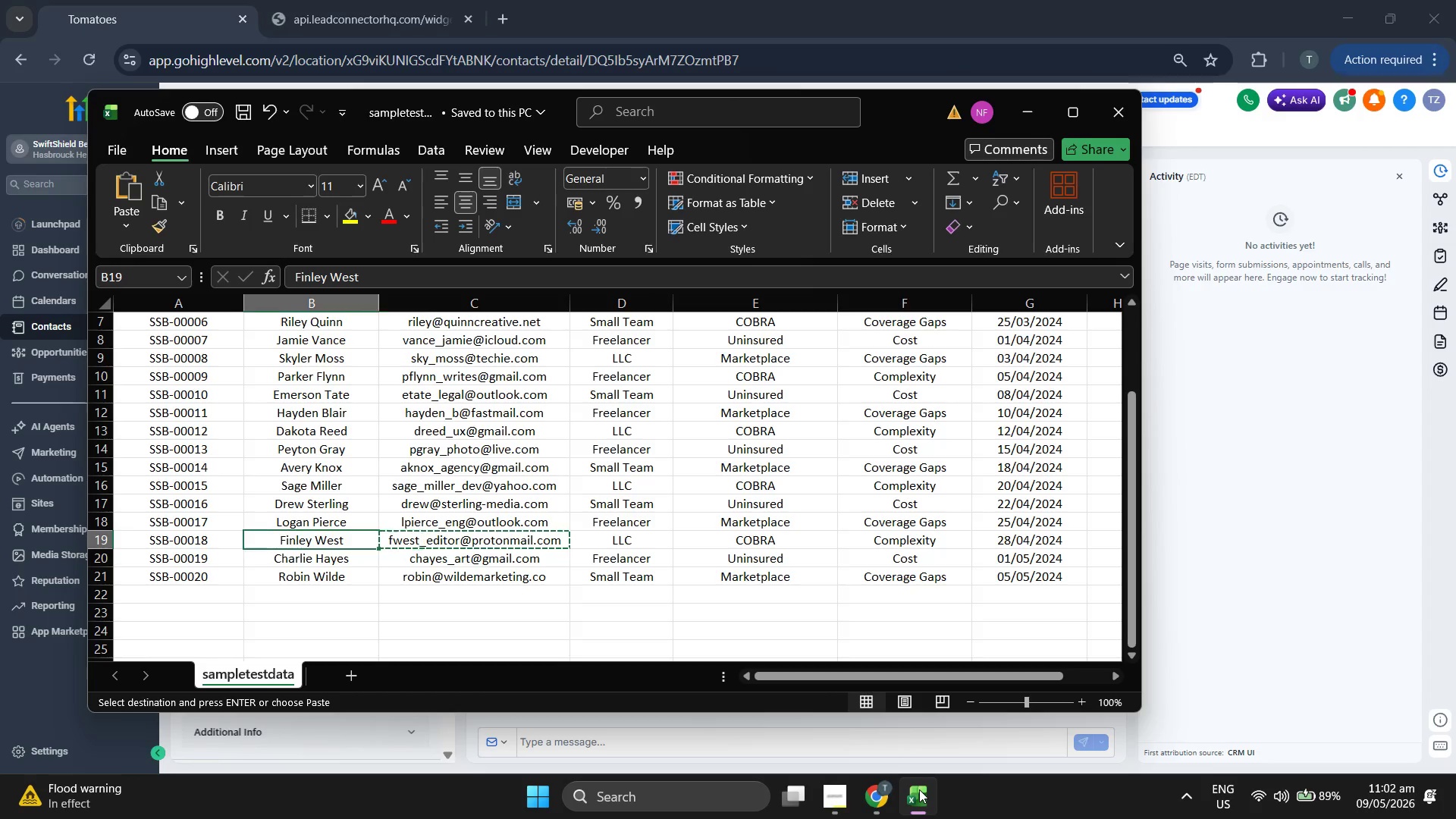 
key(ArrowLeft)
 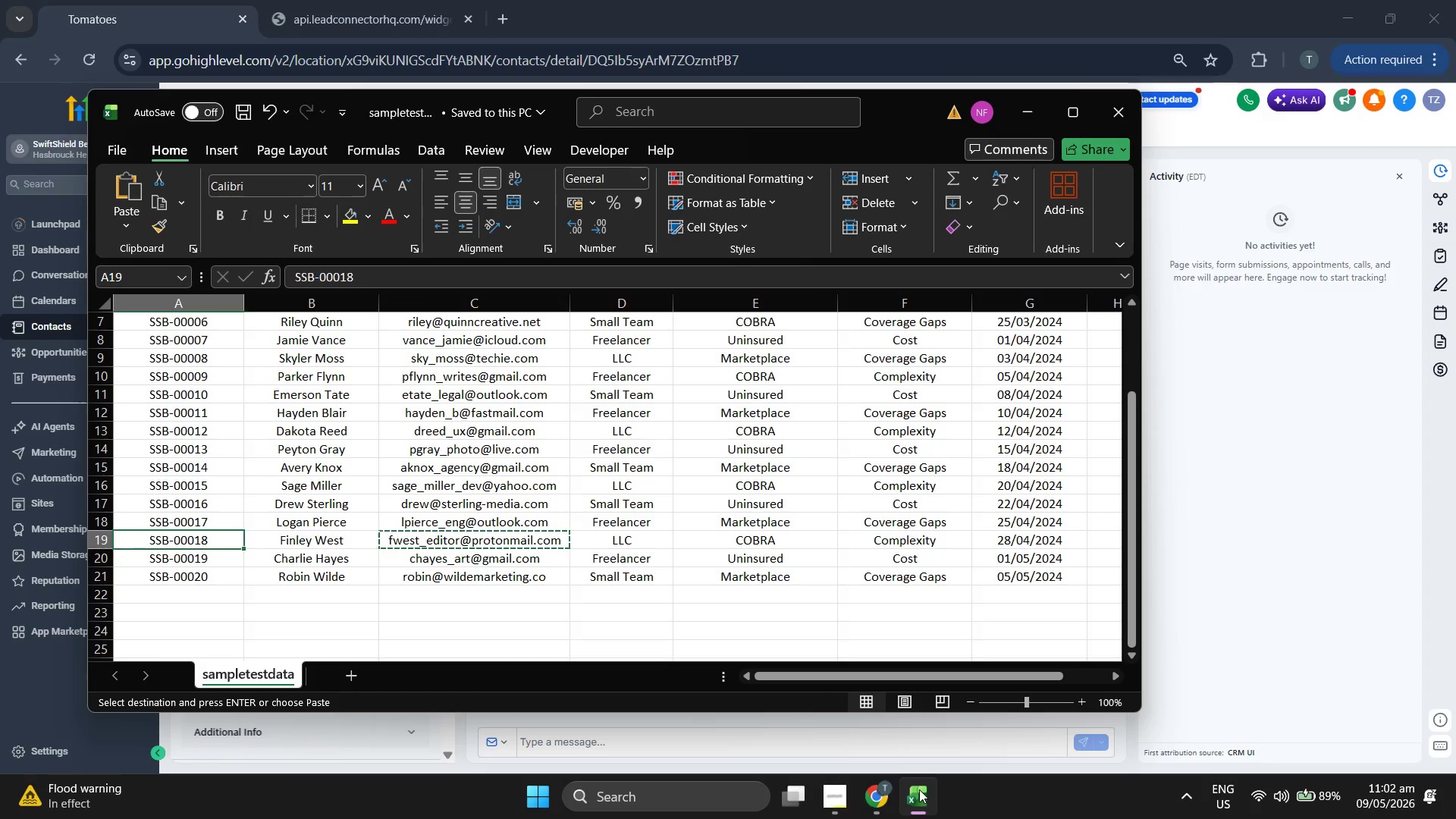 
key(ArrowLeft)
 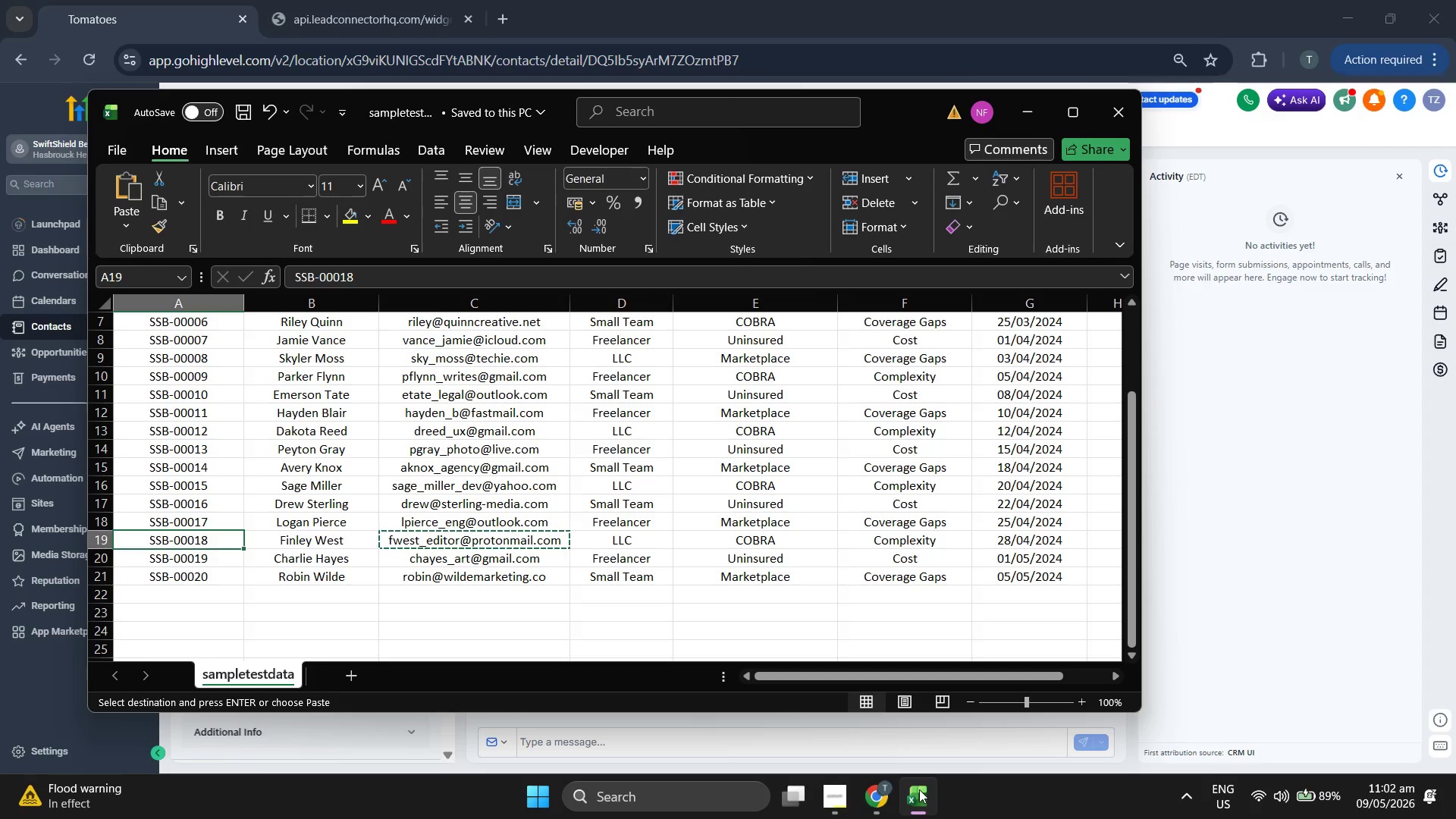 
key(Control+ControlLeft)
 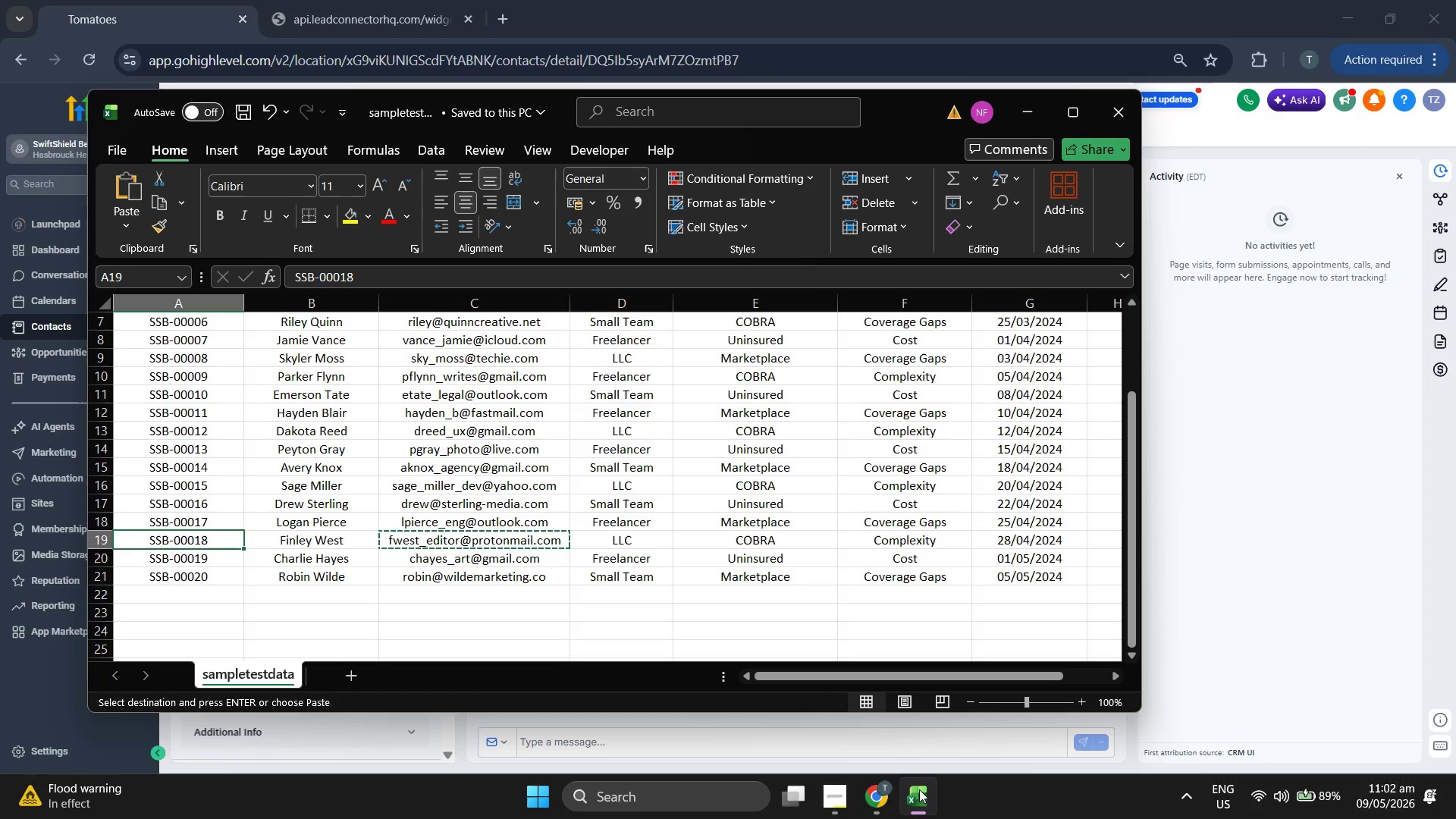 
key(Control+C)
 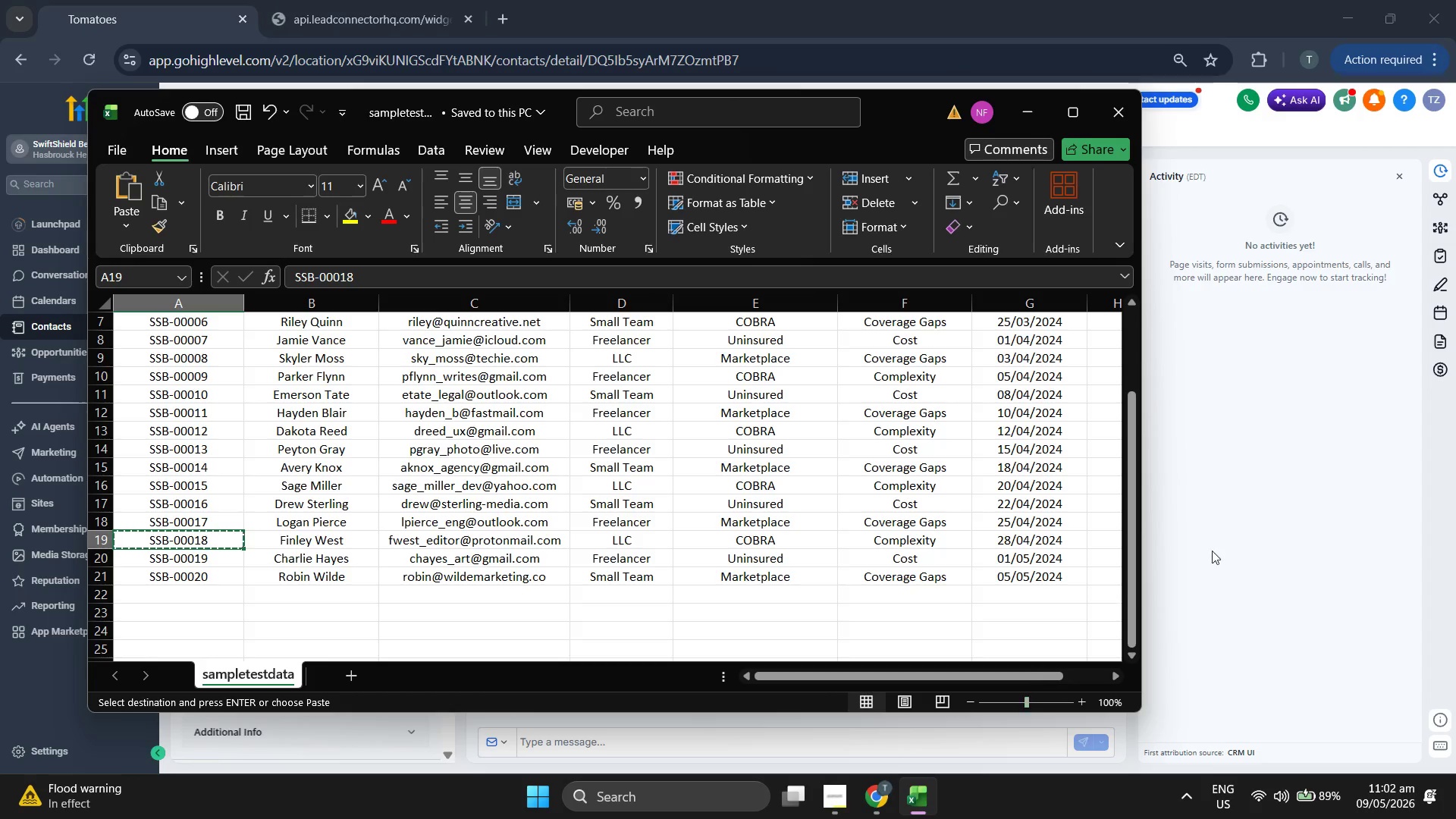 
left_click([1315, 490])
 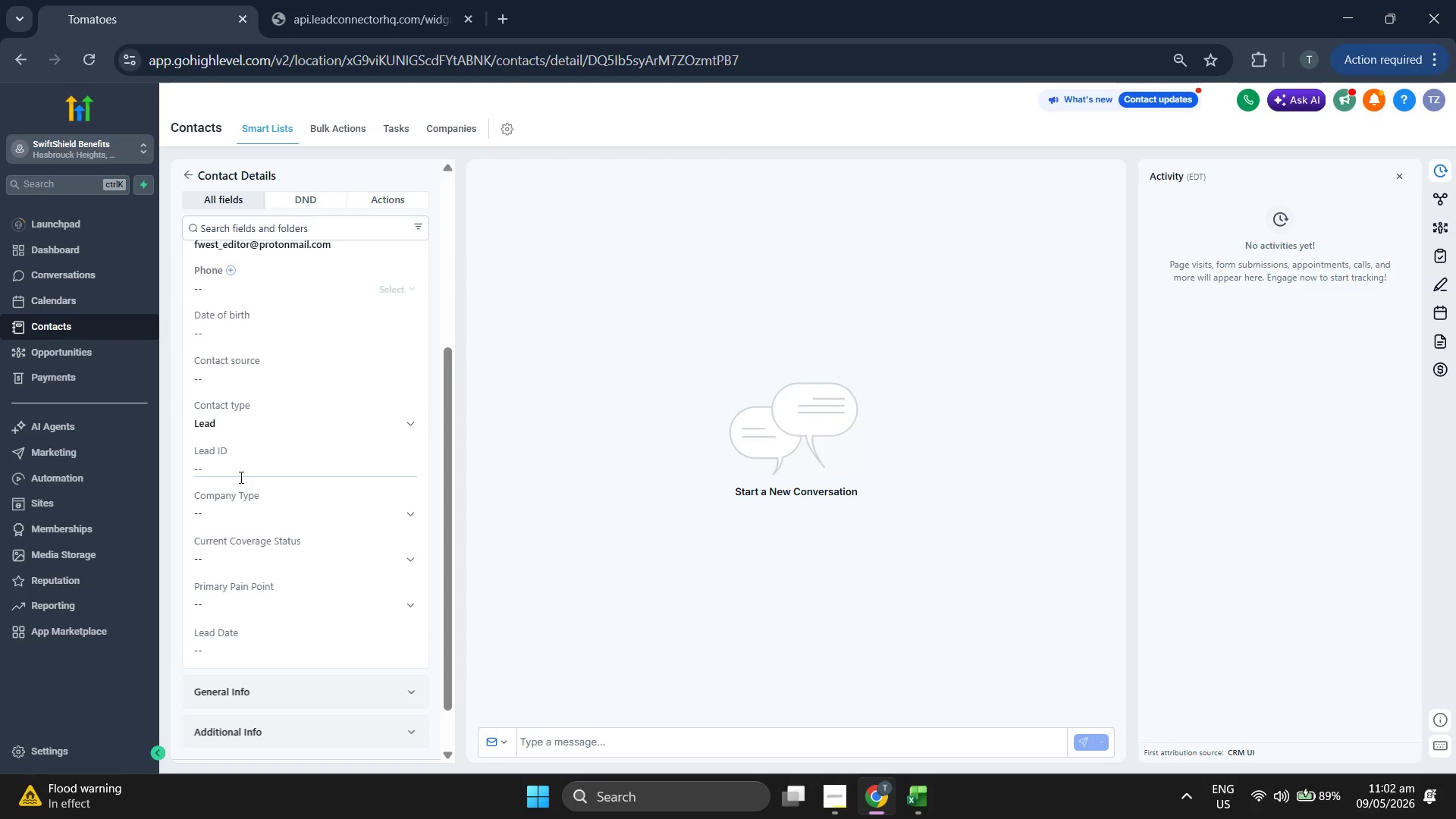 
left_click([241, 469])
 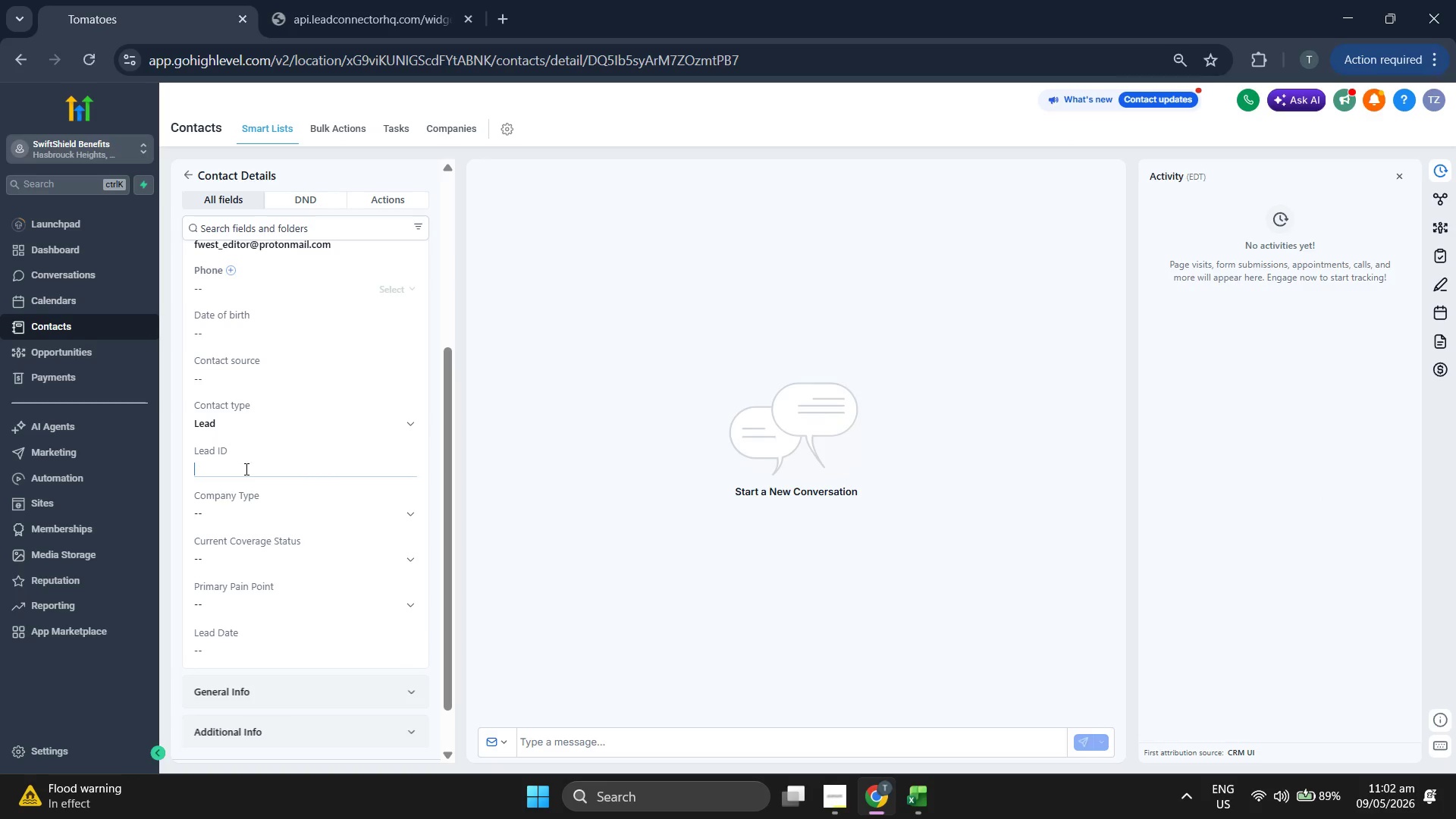 
key(Control+ControlLeft)
 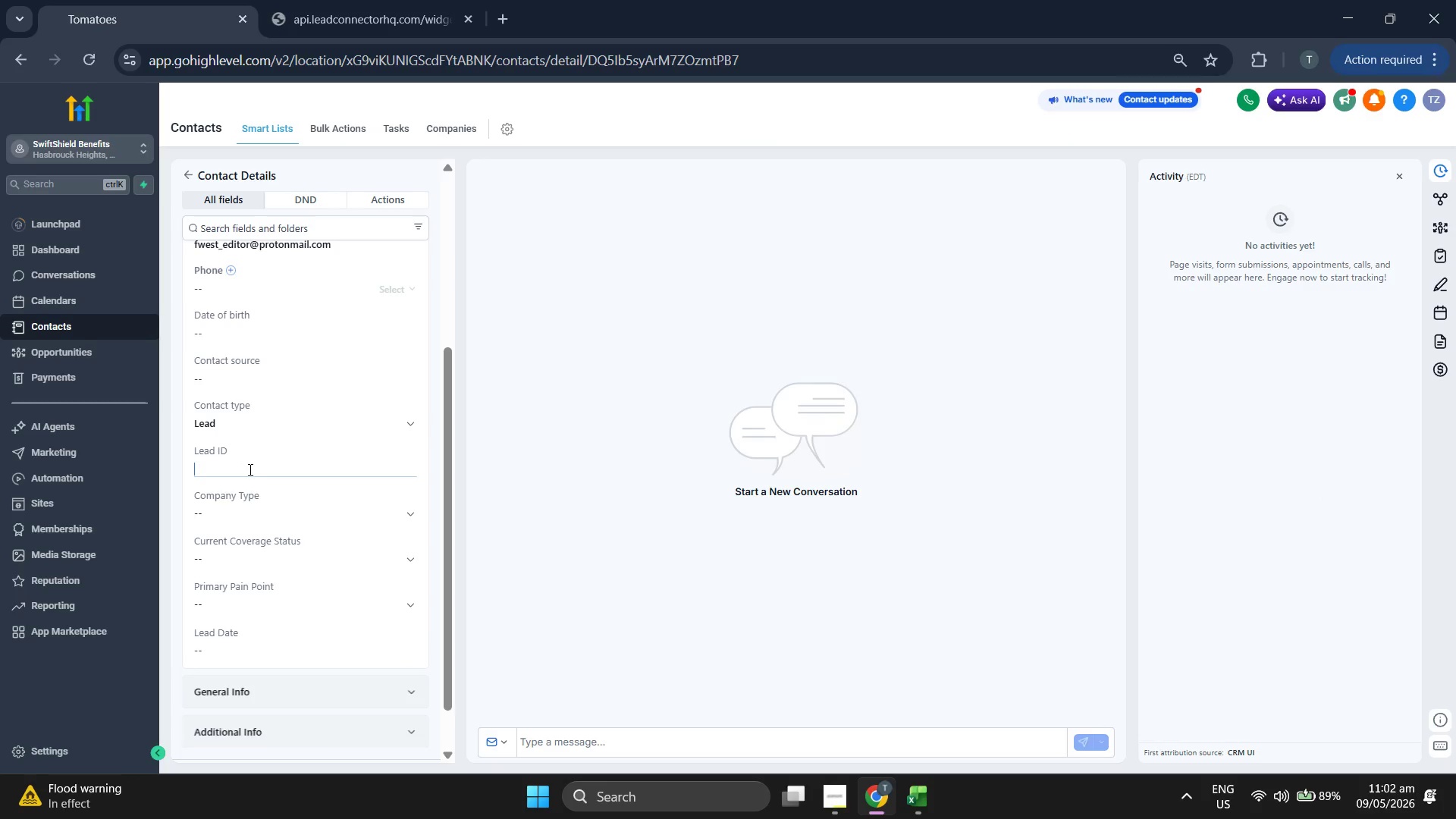 
key(V)
 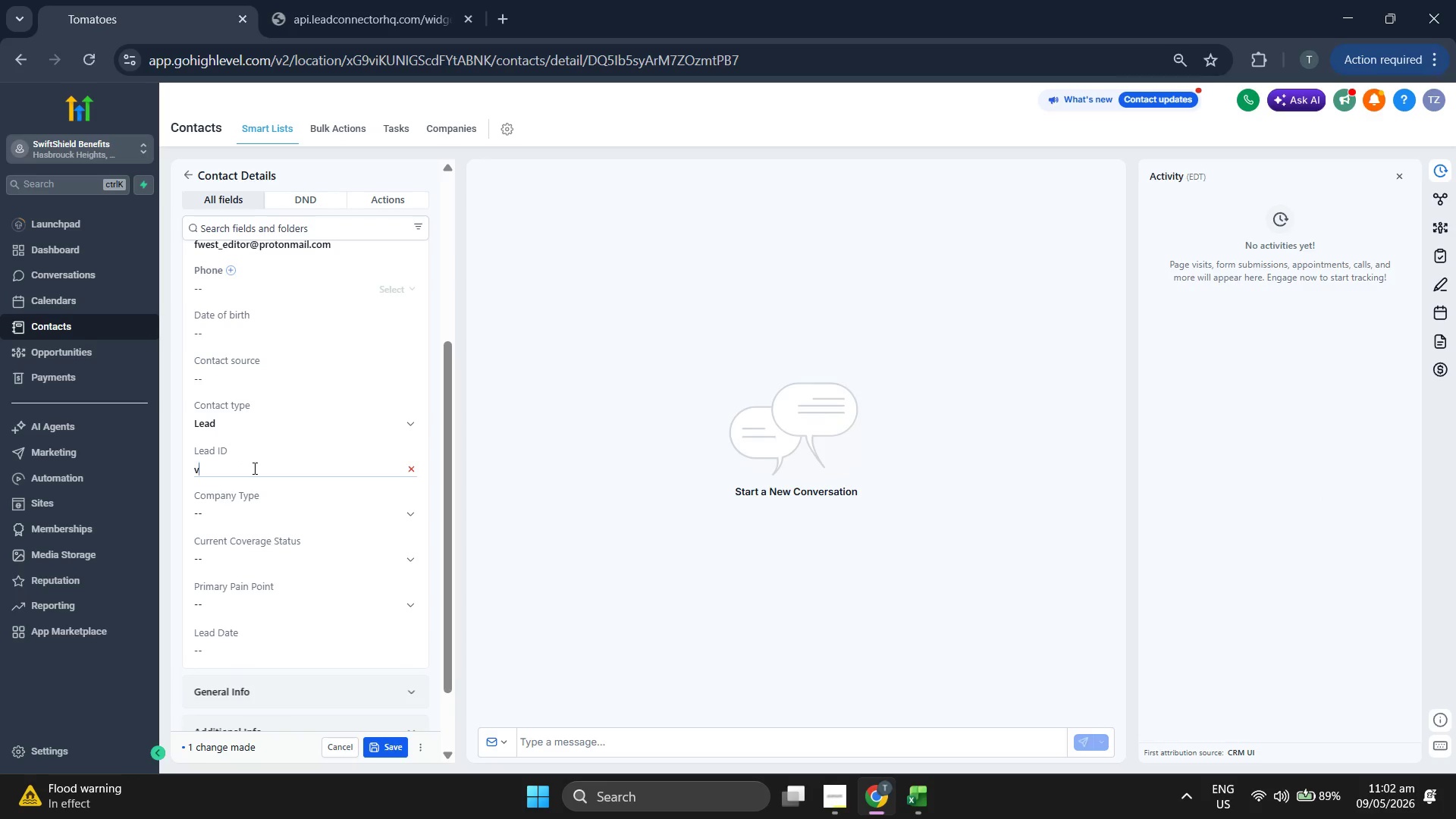 
key(Backspace)
 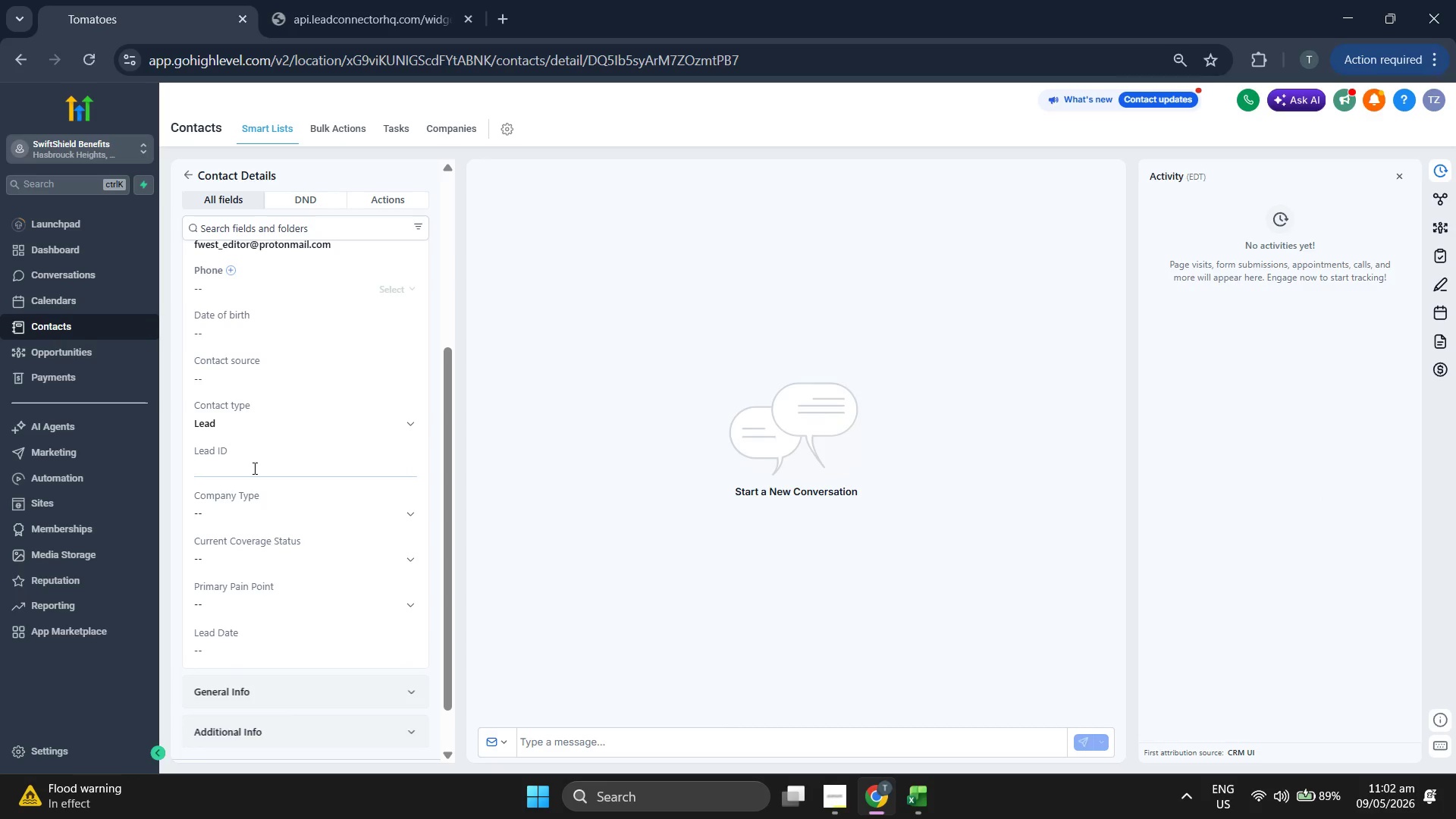 
key(Control+V)
 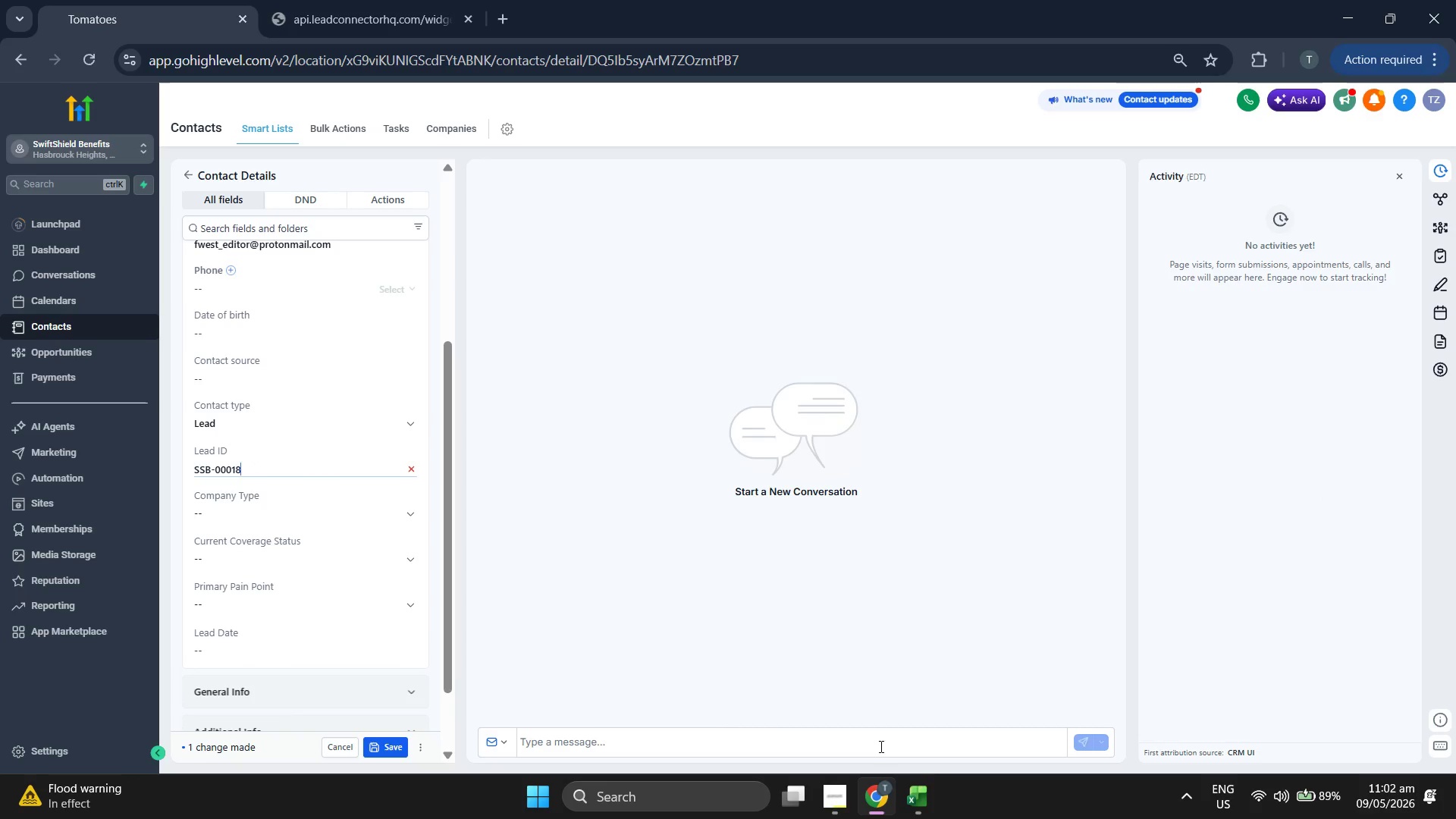 
left_click([927, 792])
 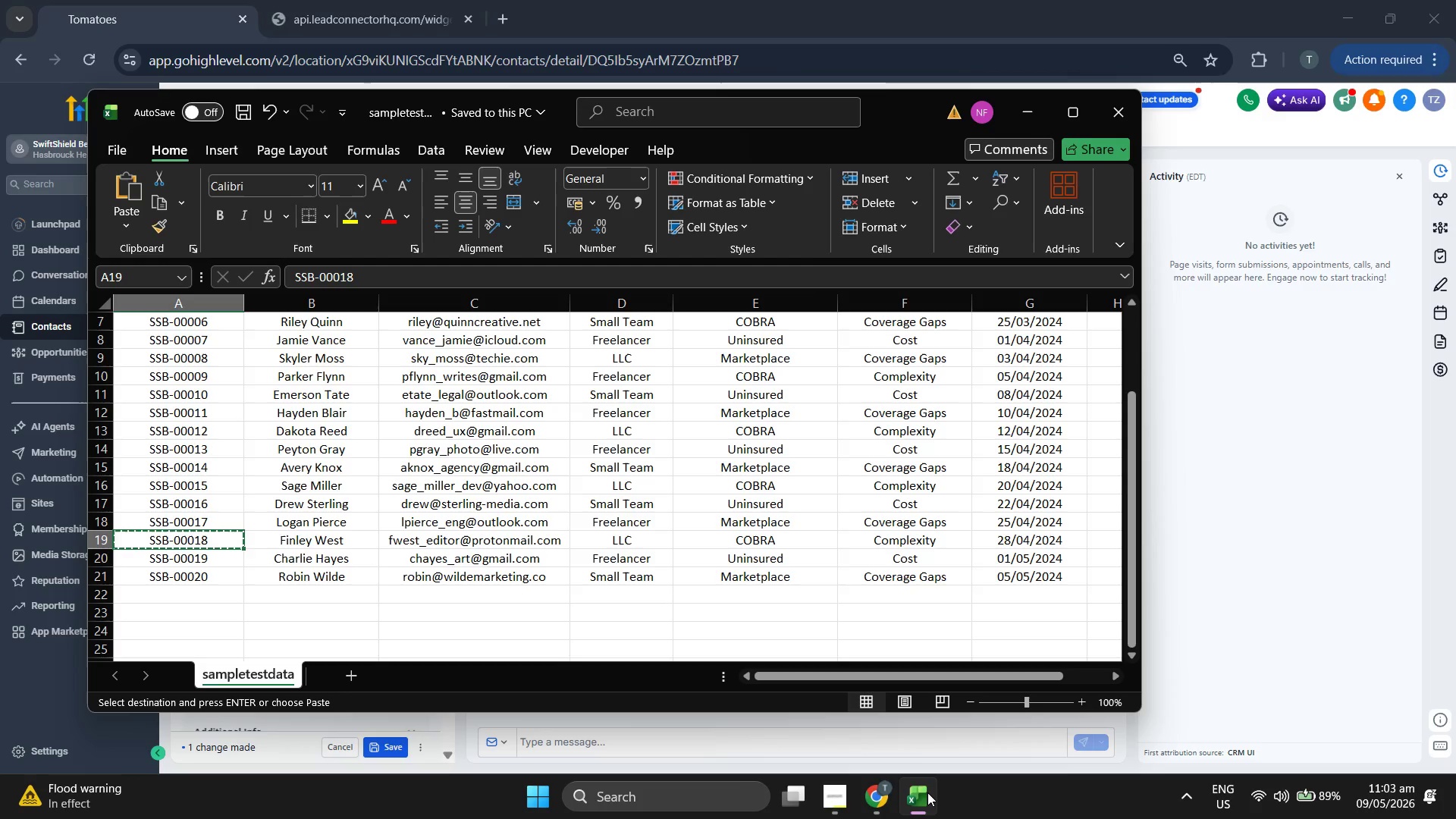 
key(ArrowRight)
 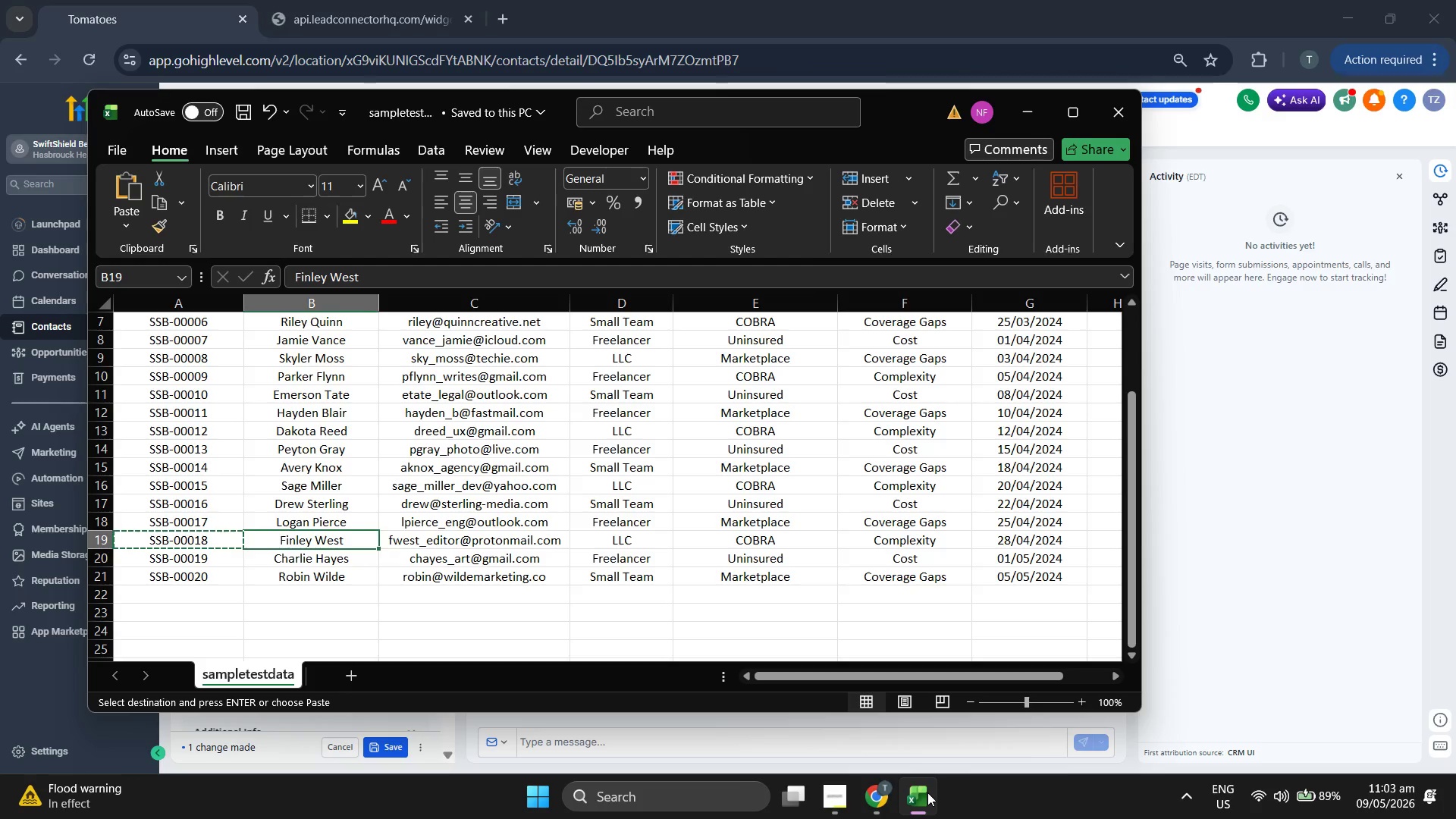 
key(ArrowRight)
 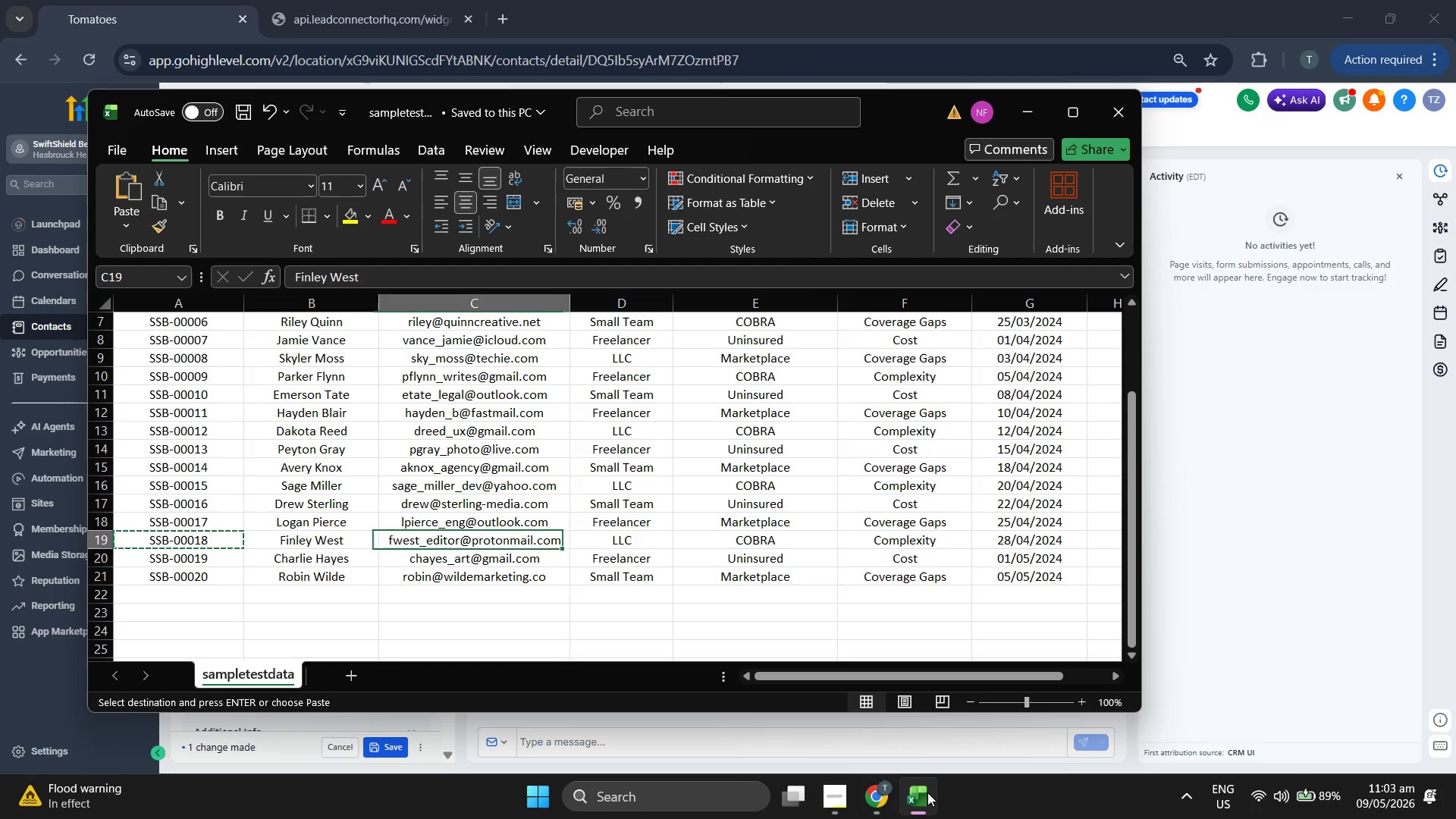 
key(ArrowRight)
 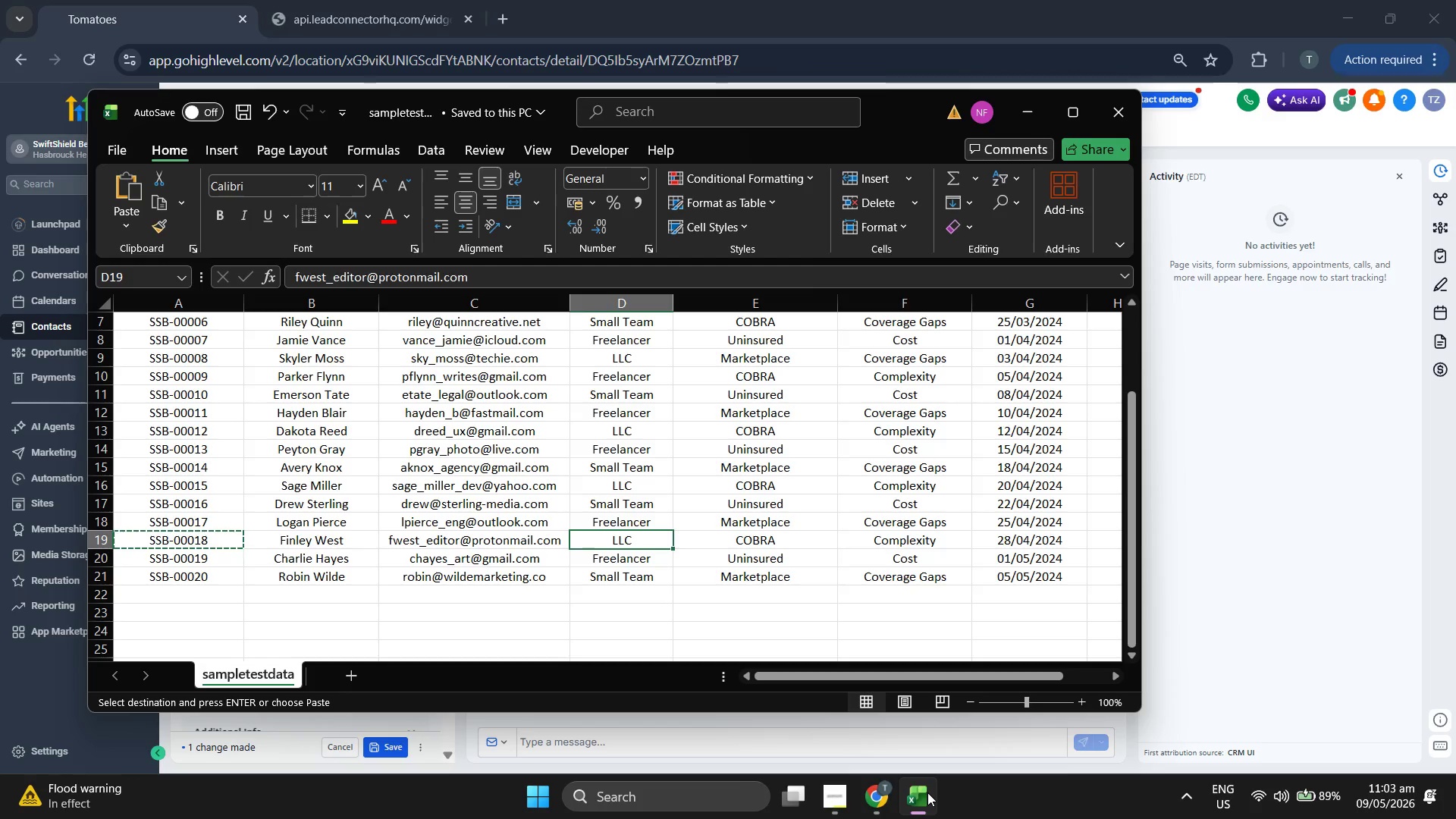 
key(ArrowRight)
 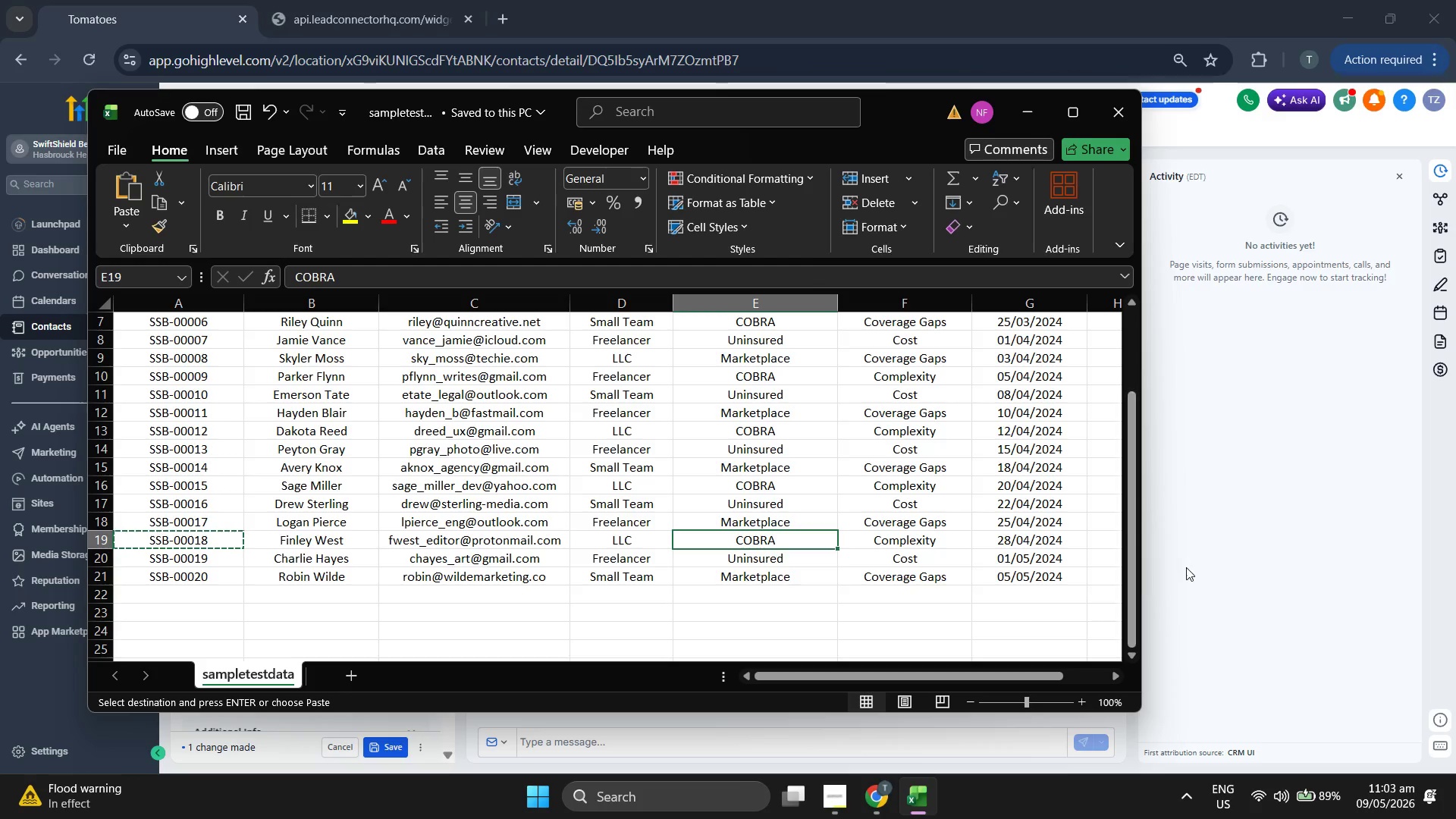 
left_click([1217, 549])
 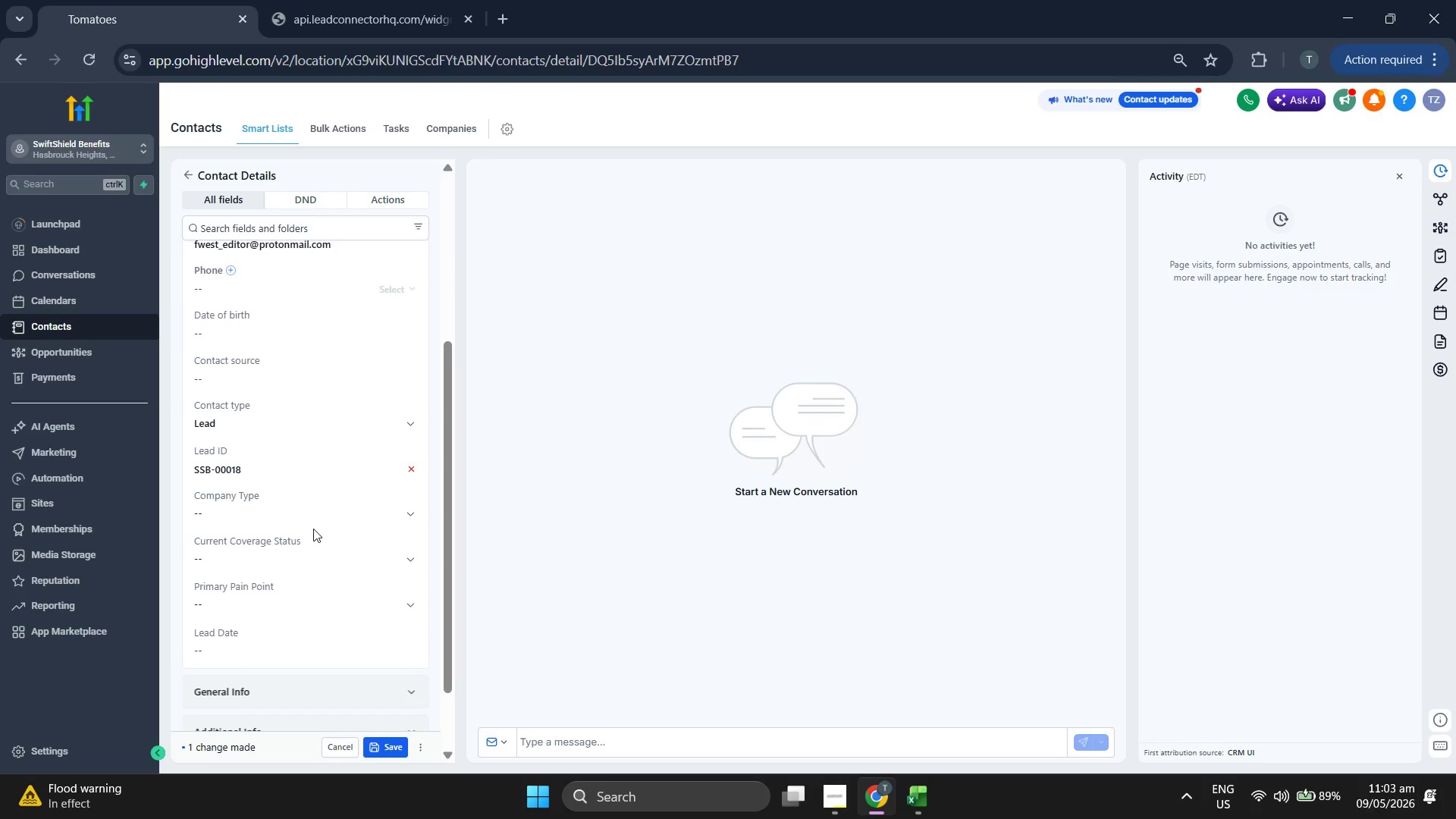 
left_click([312, 520])
 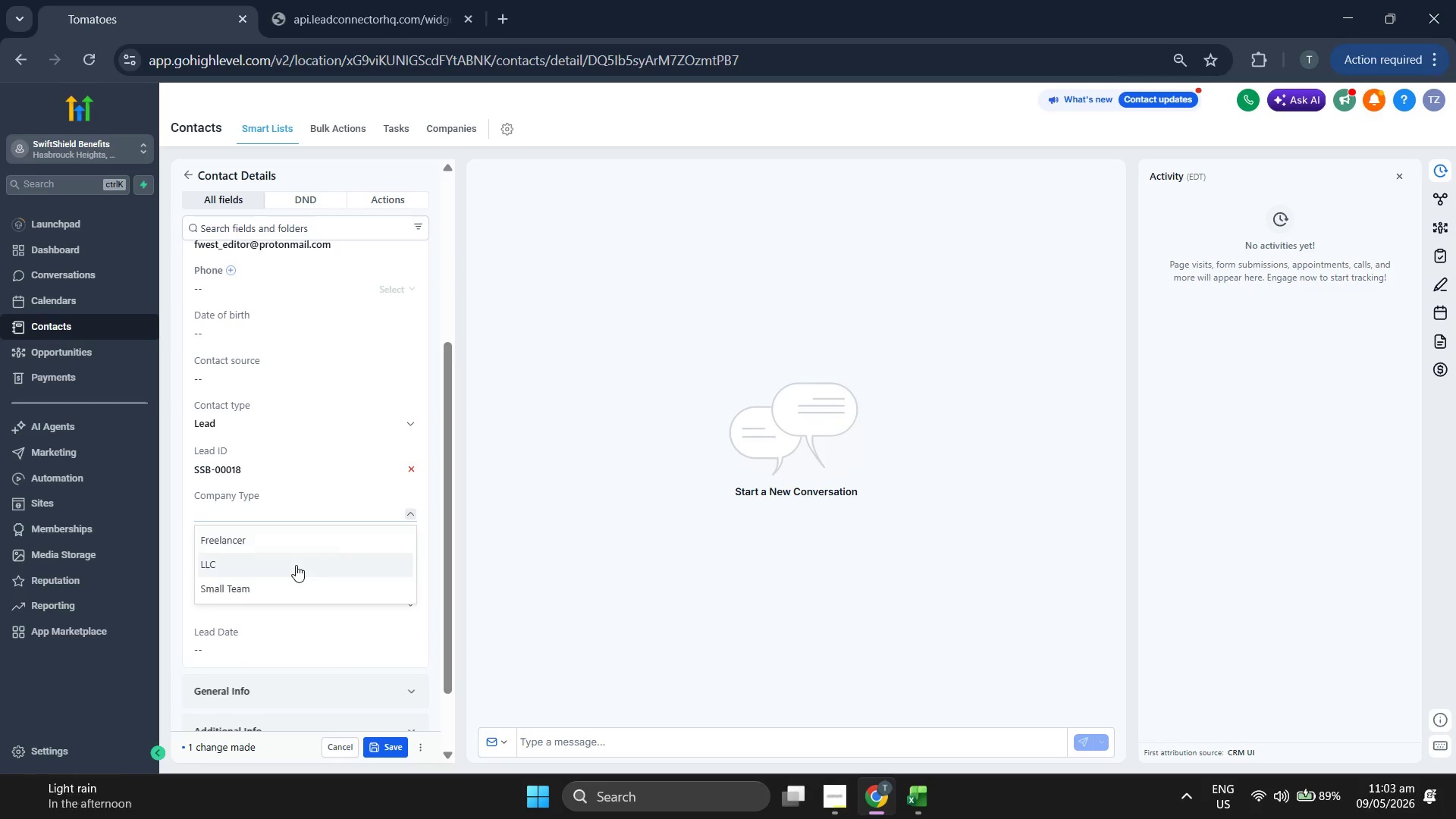 
double_click([295, 566])
 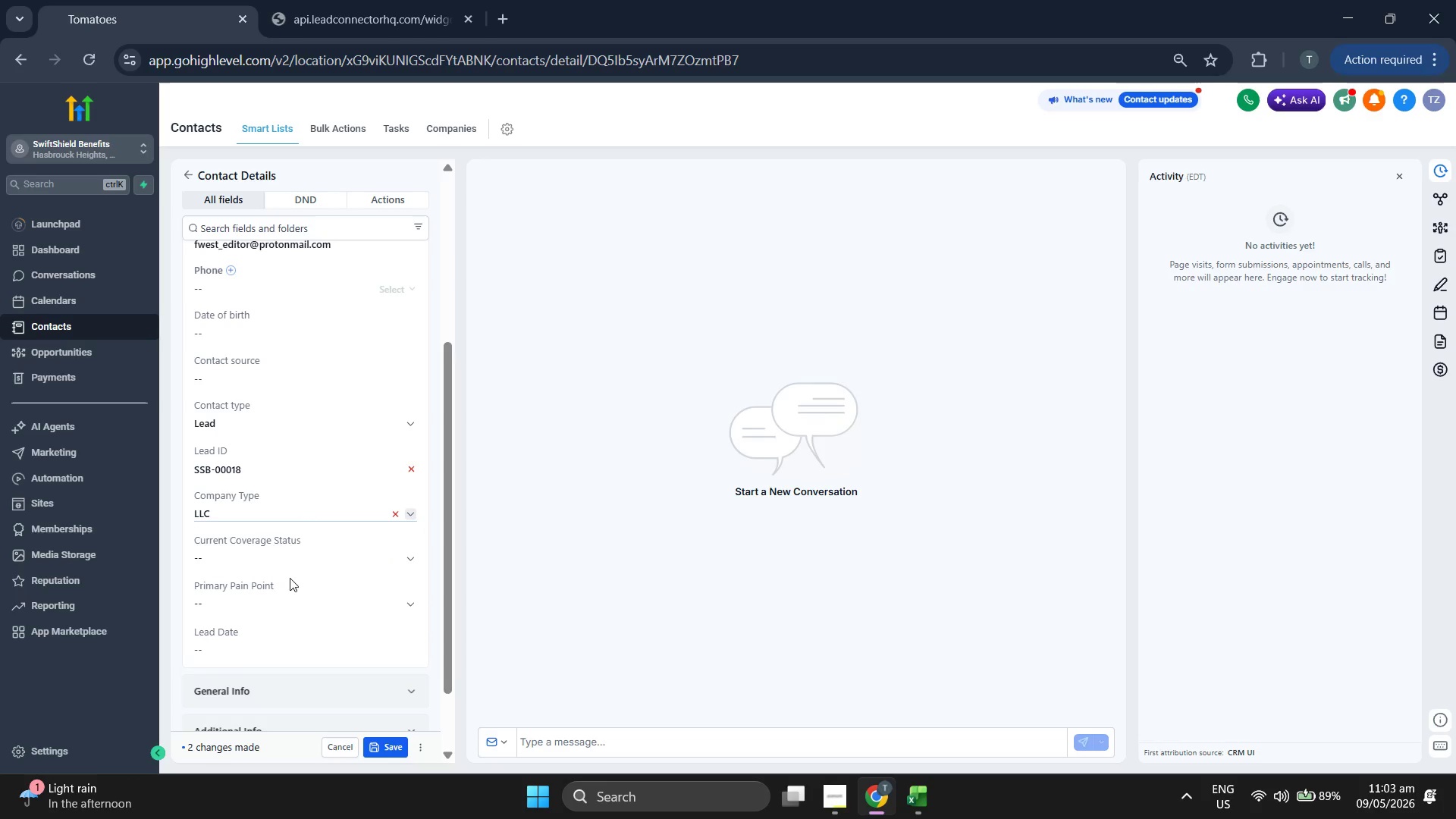 
left_click([286, 565])
 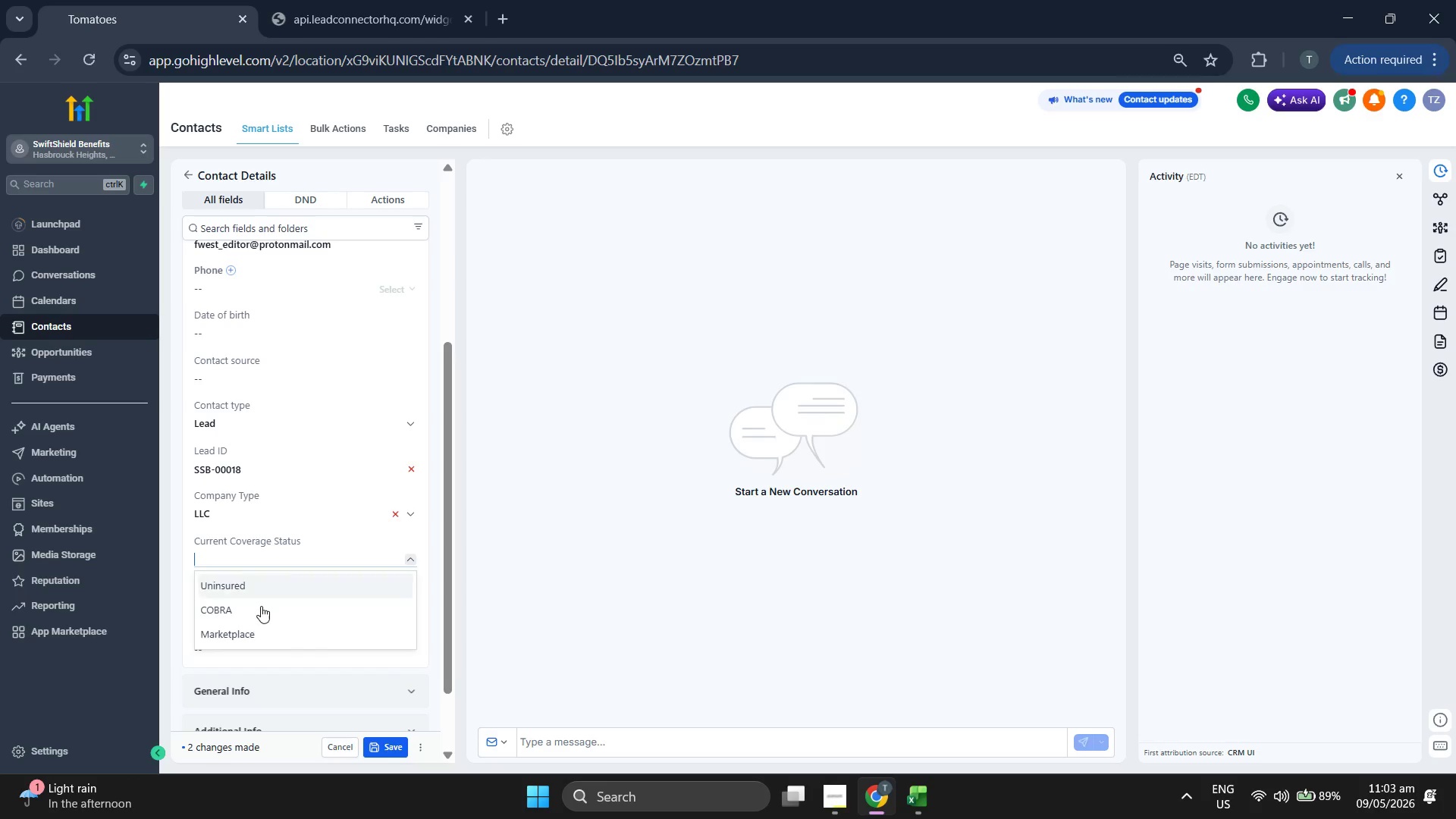 
left_click([261, 604])
 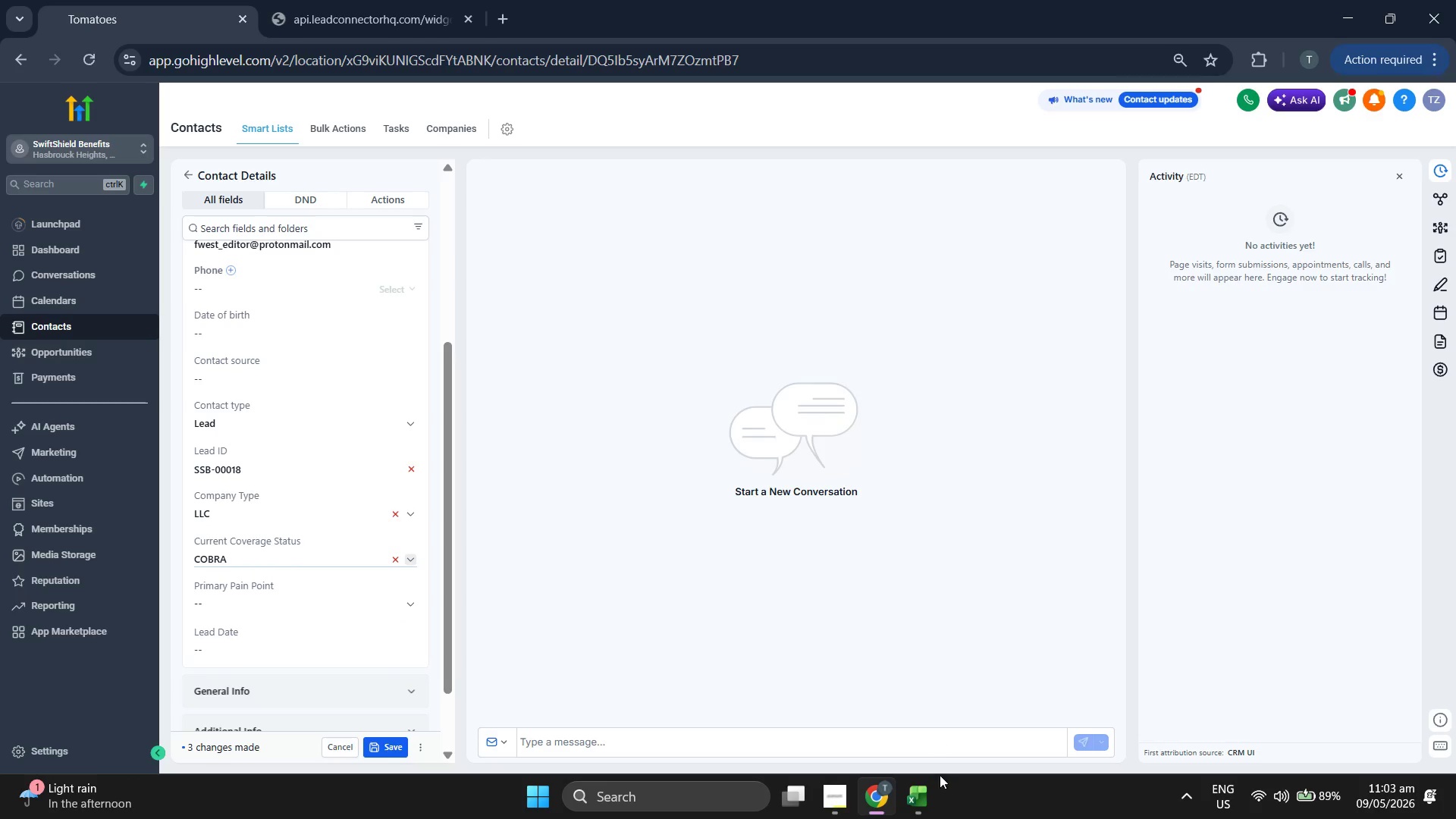 
left_click([921, 799])
 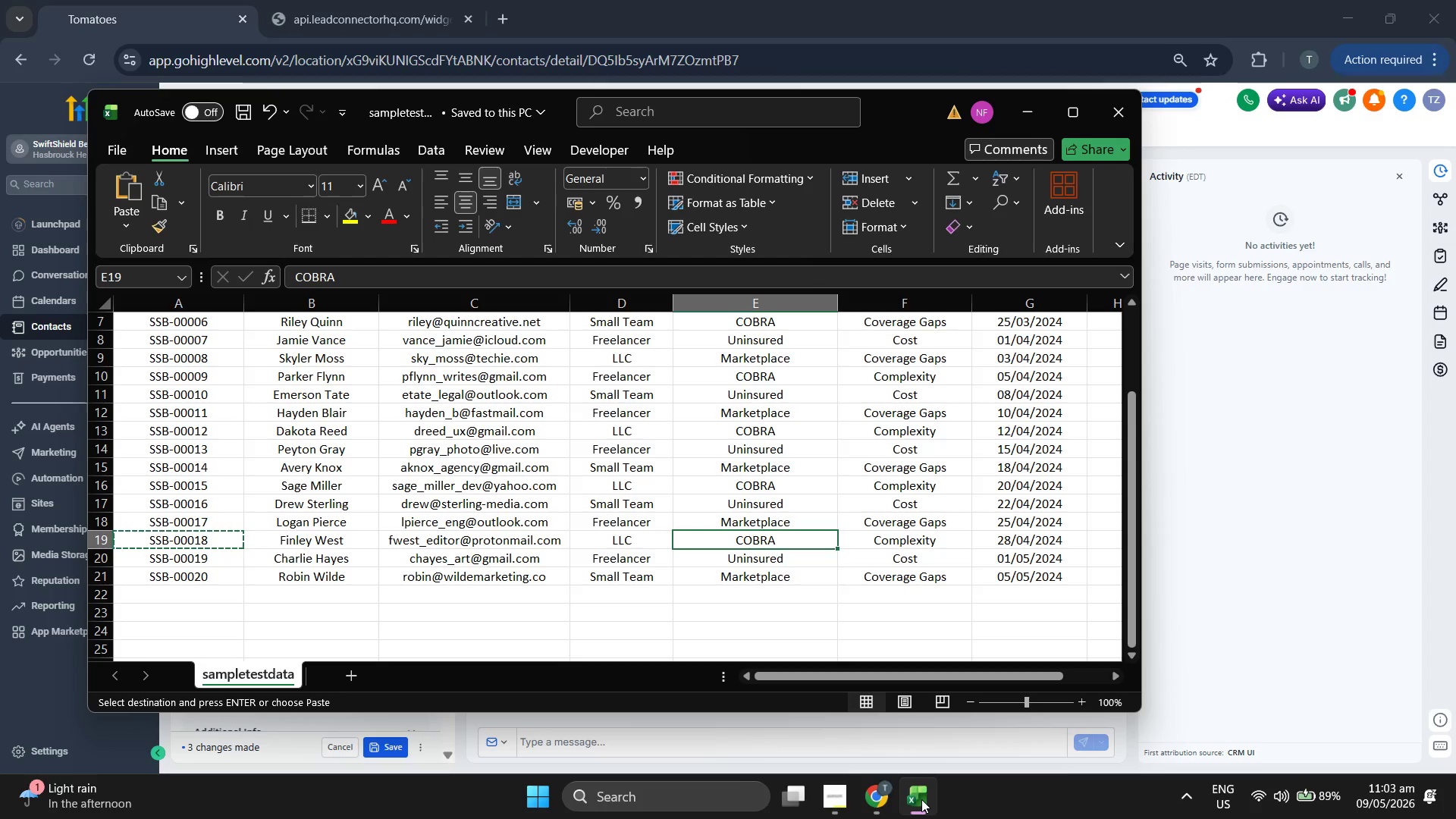 
left_click([921, 799])
 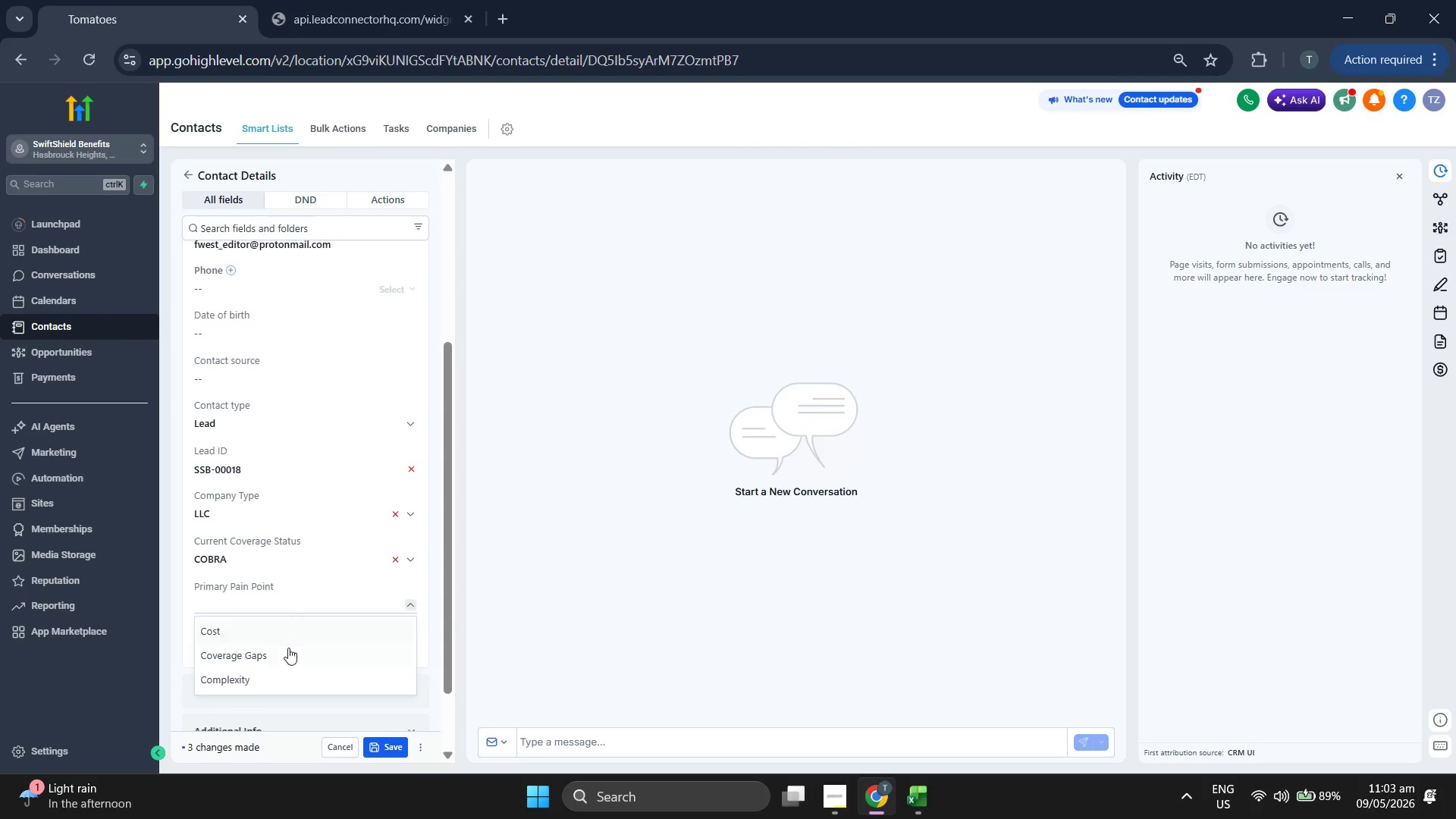 
left_click([283, 679])
 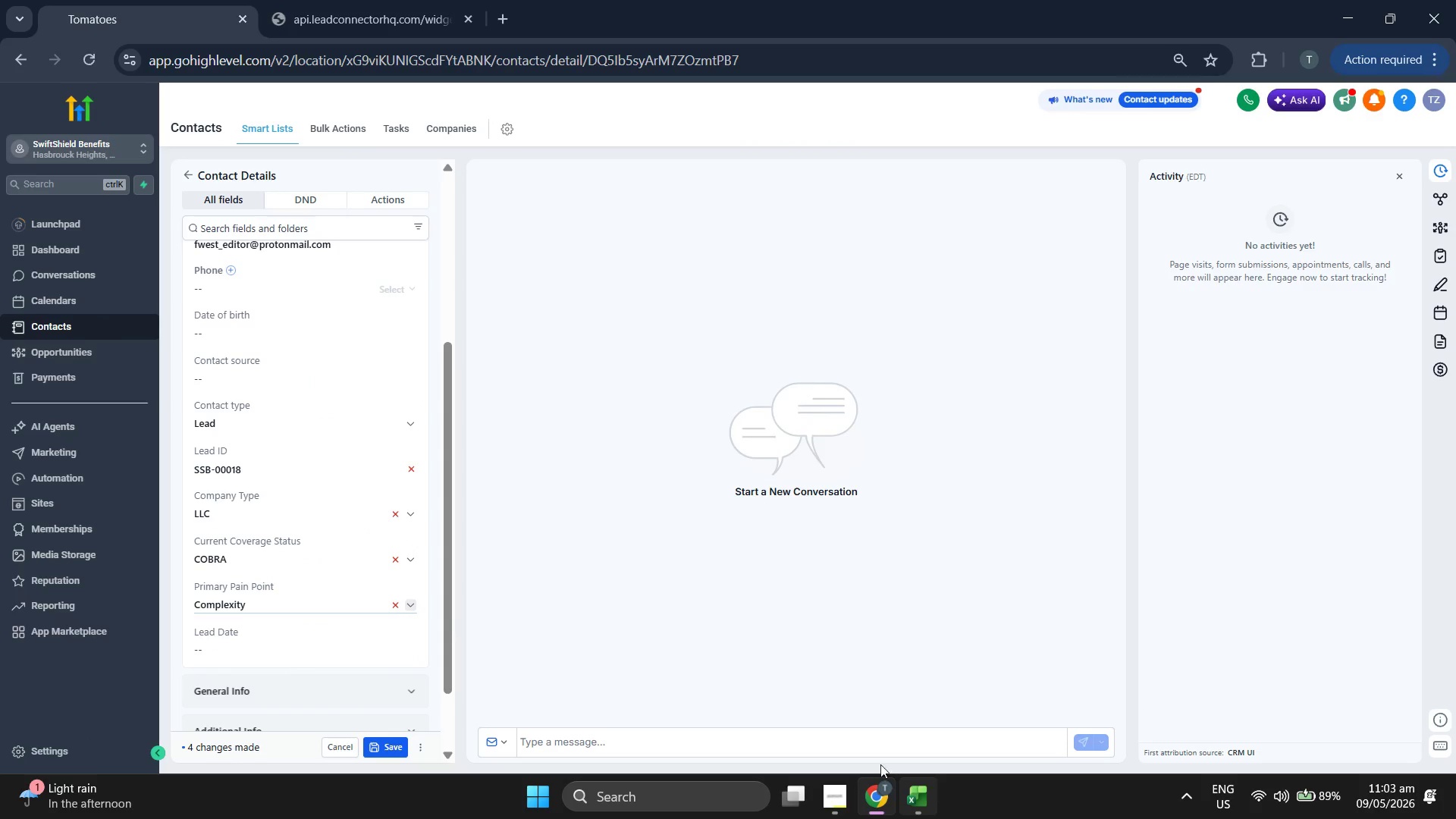 
left_click([279, 645])
 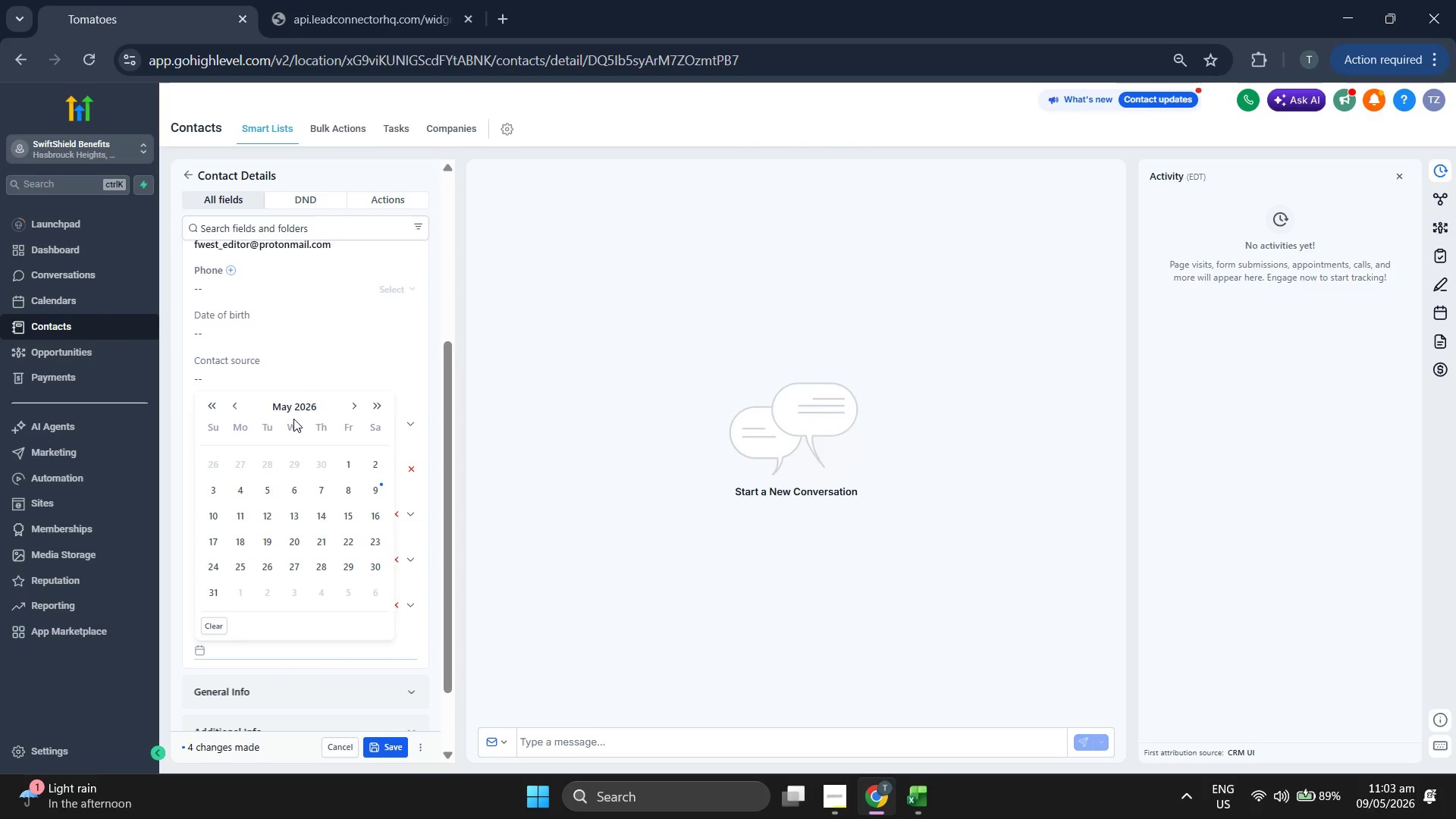 
left_click([293, 413])
 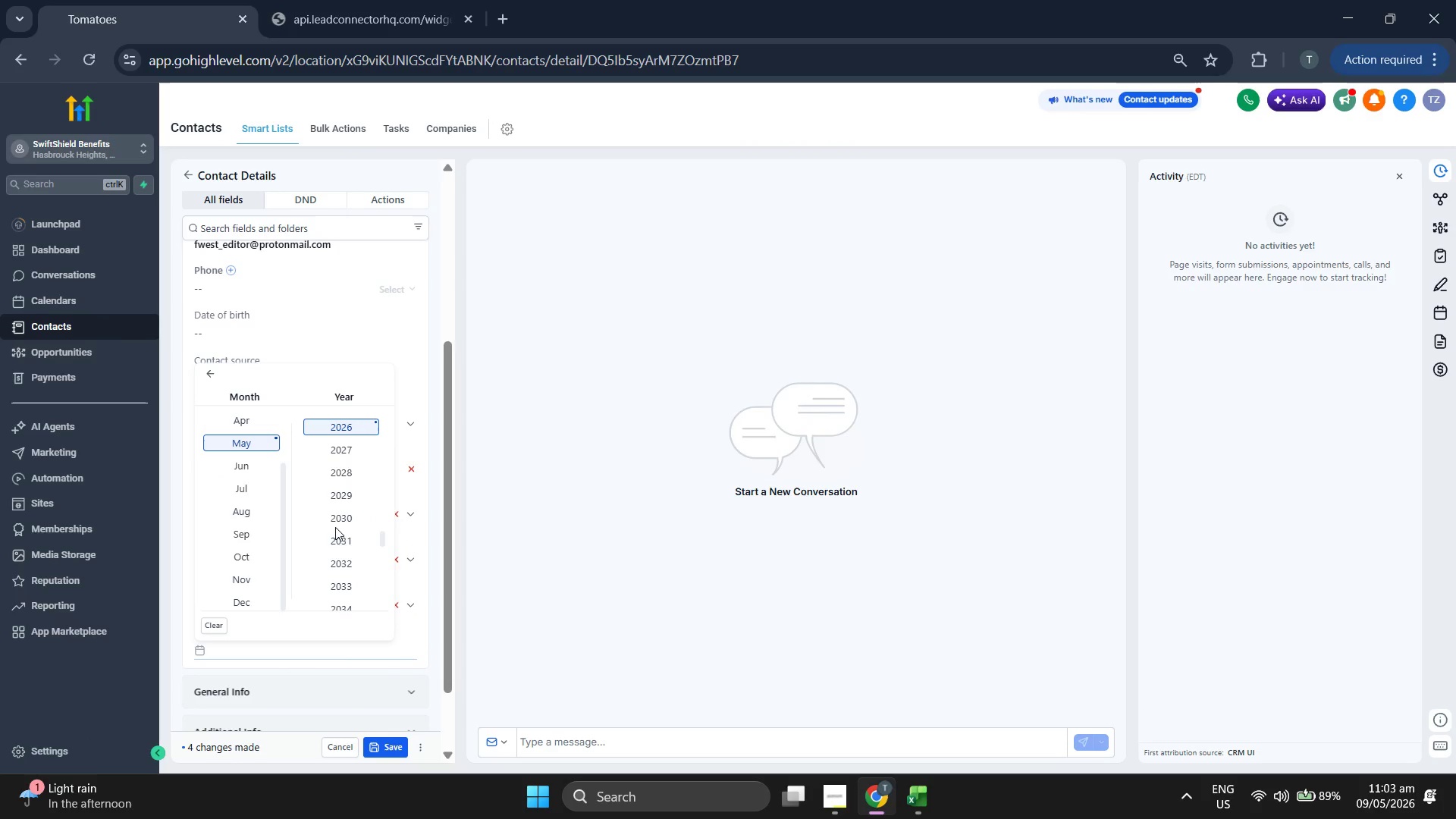 
scroll: coordinate [335, 527], scroll_direction: up, amount: 1.0
 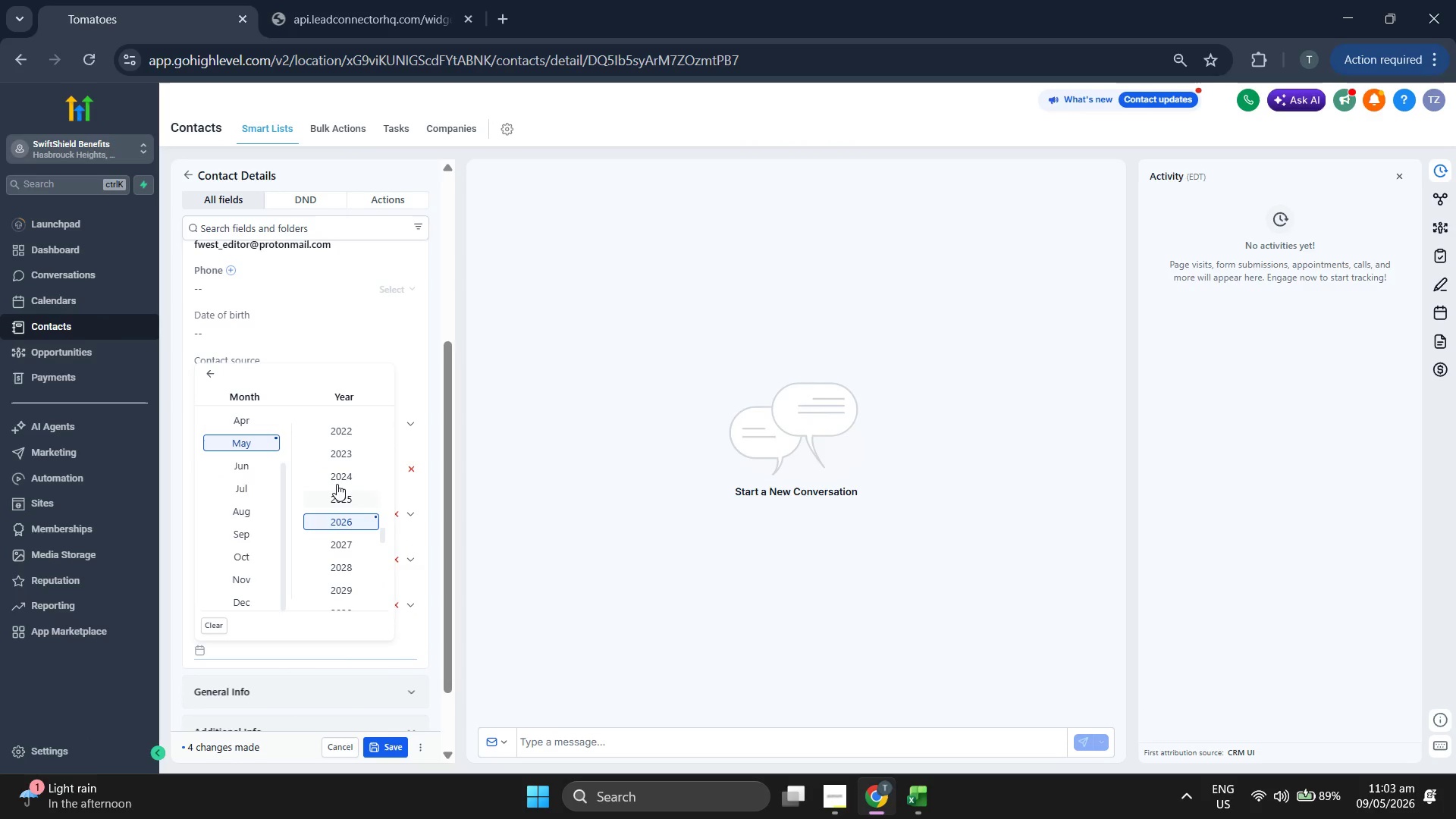 
left_click([337, 481])
 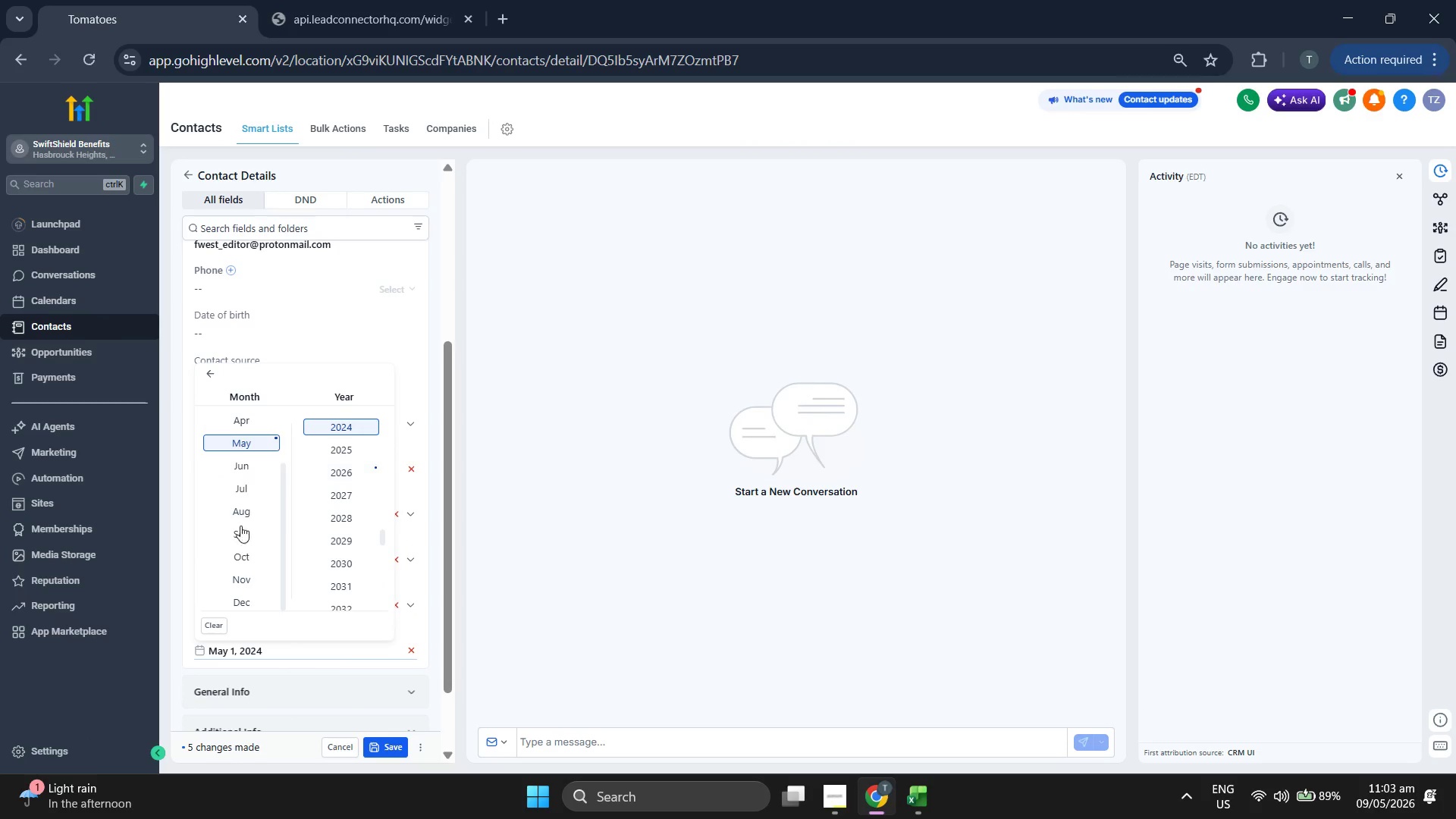 
scroll: coordinate [237, 529], scroll_direction: up, amount: 3.0
 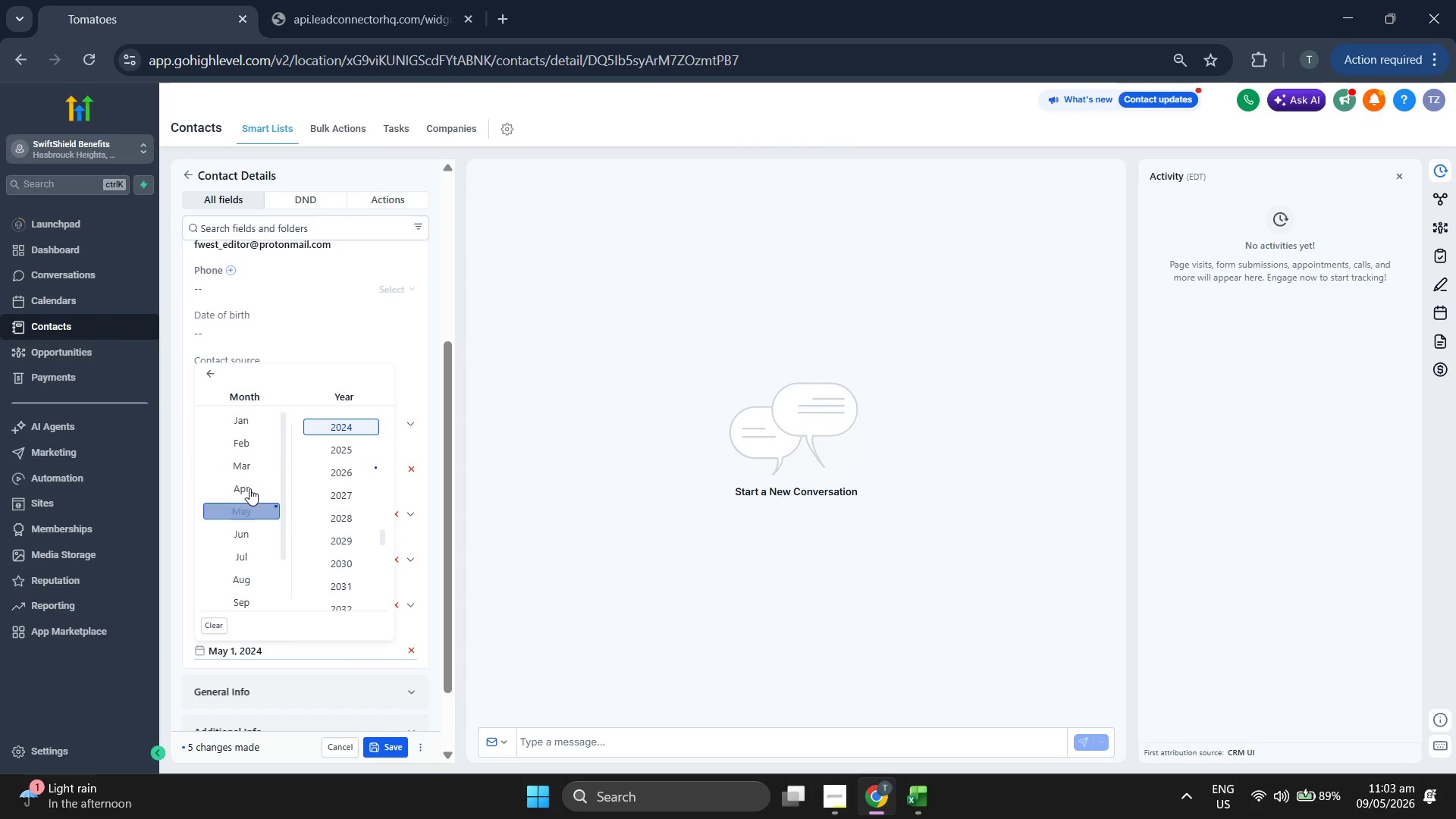 
left_click([249, 488])
 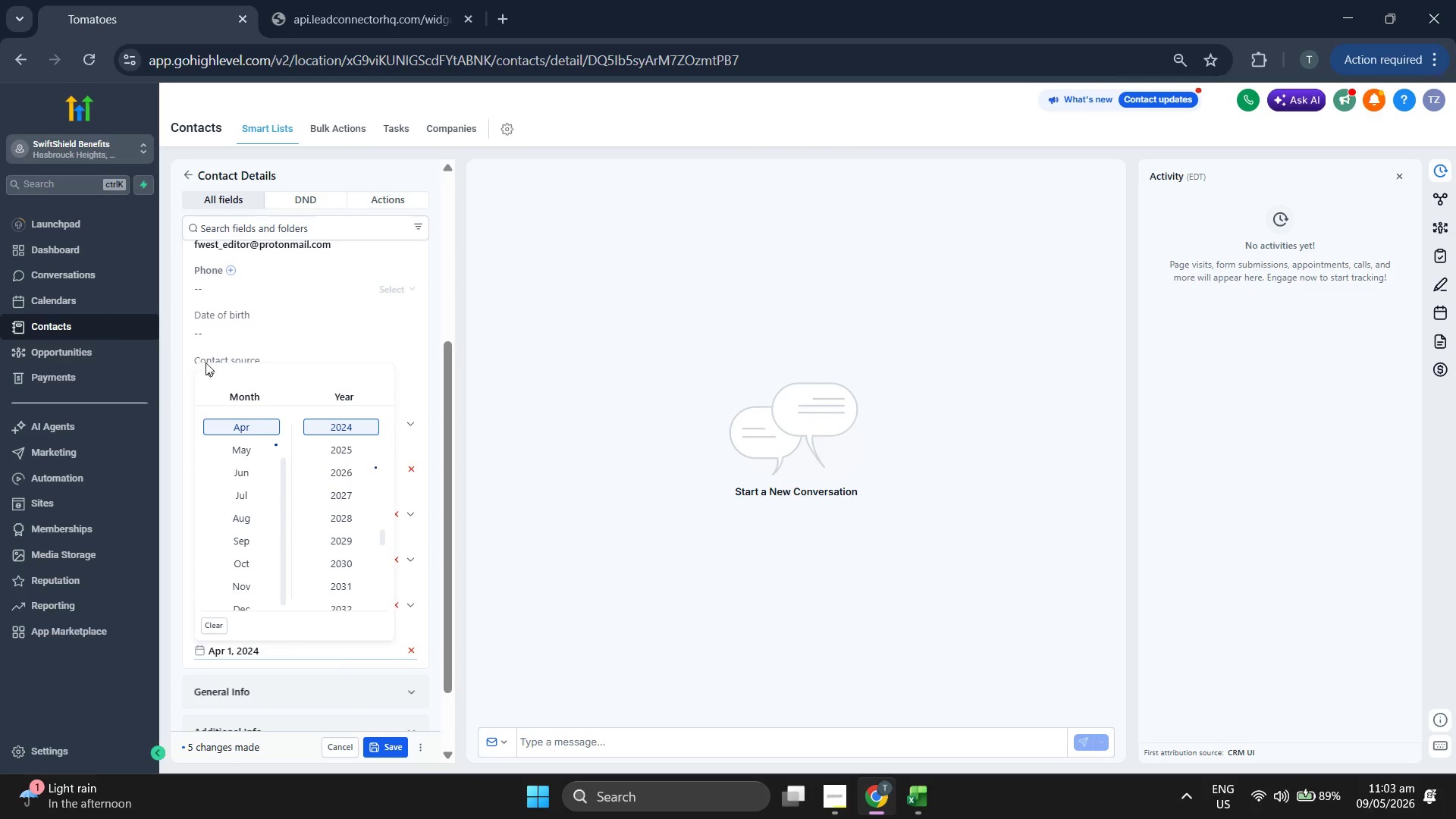 
left_click([207, 364])
 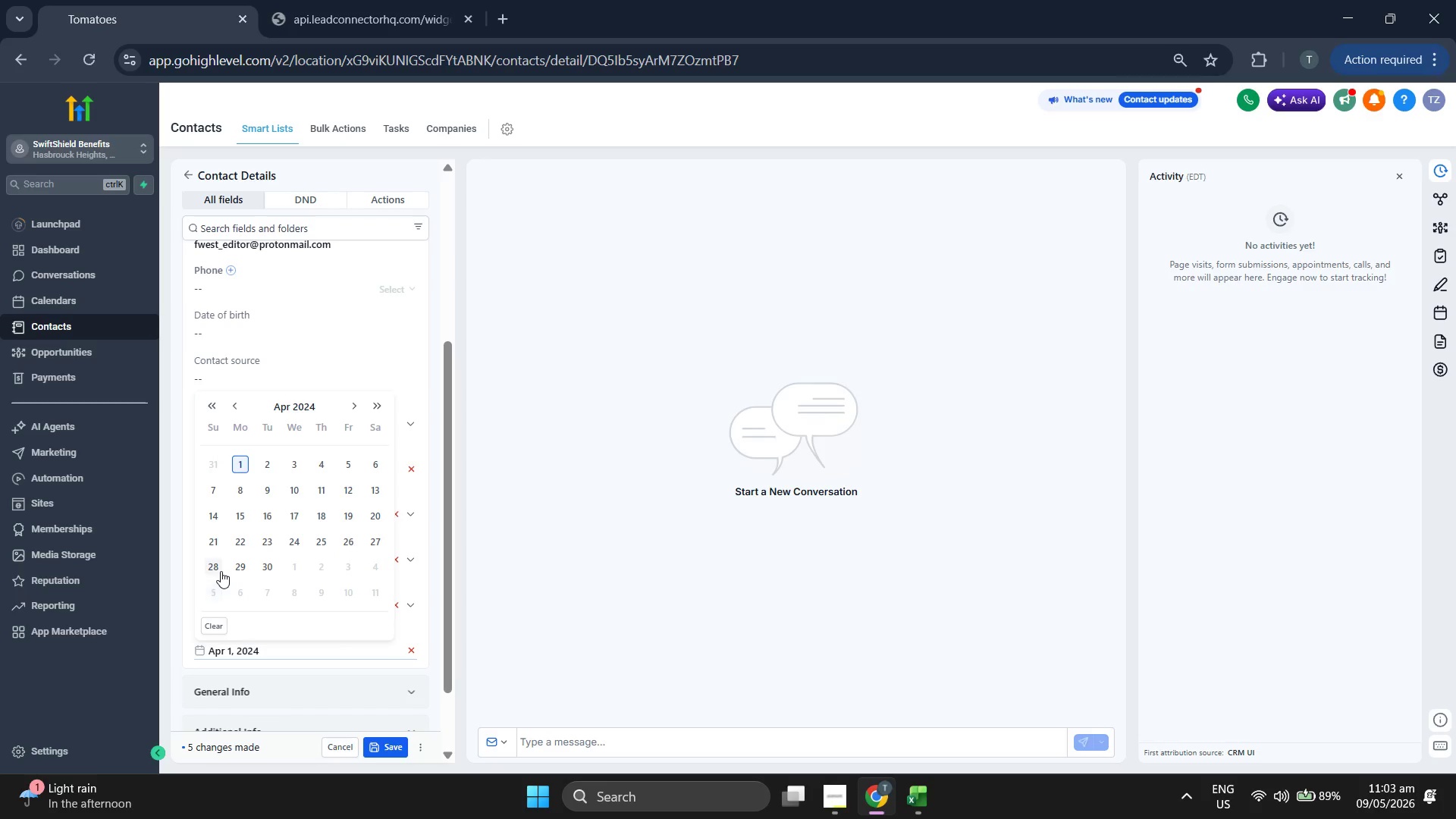 
left_click([220, 569])
 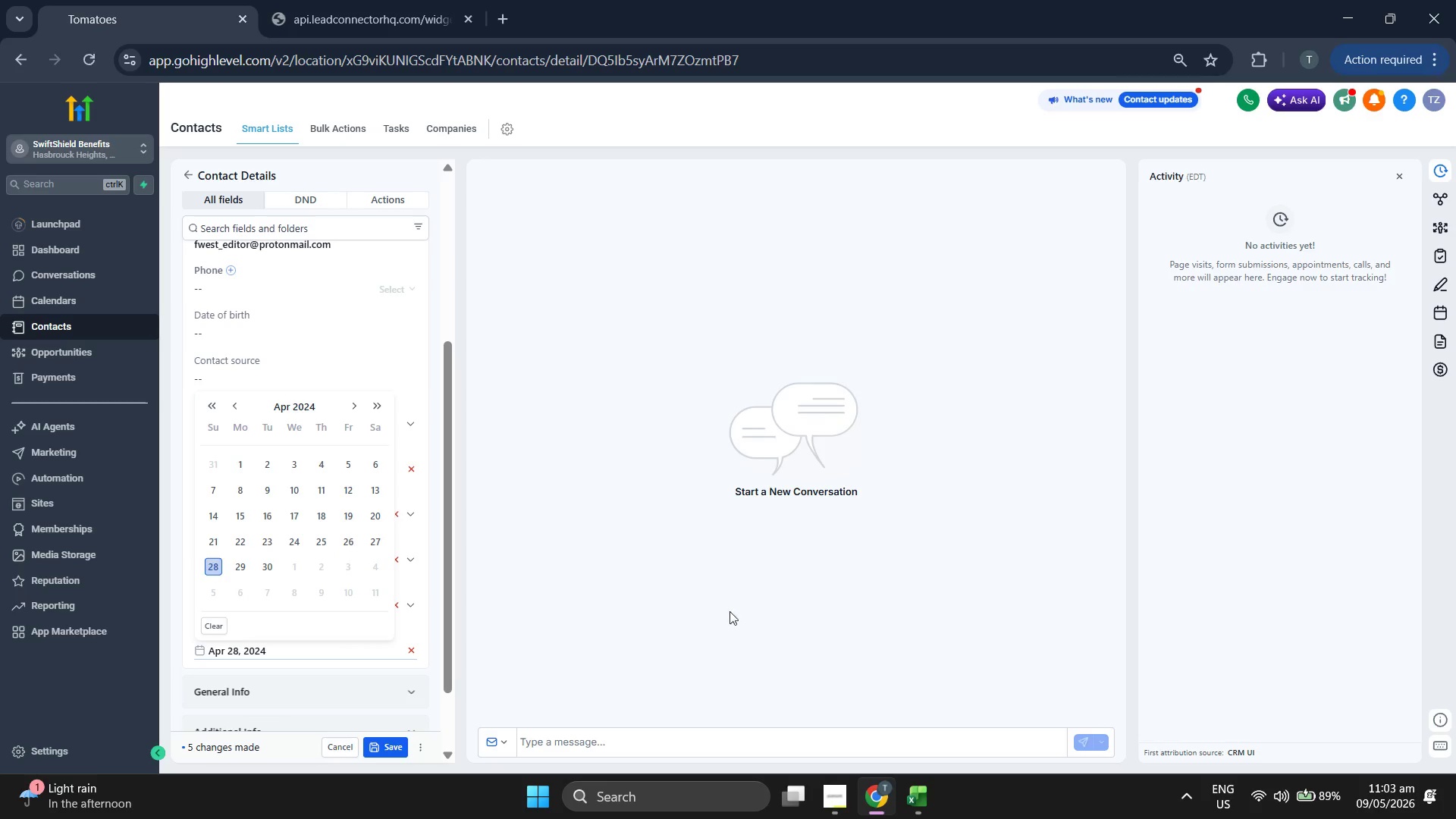 
double_click([754, 615])
 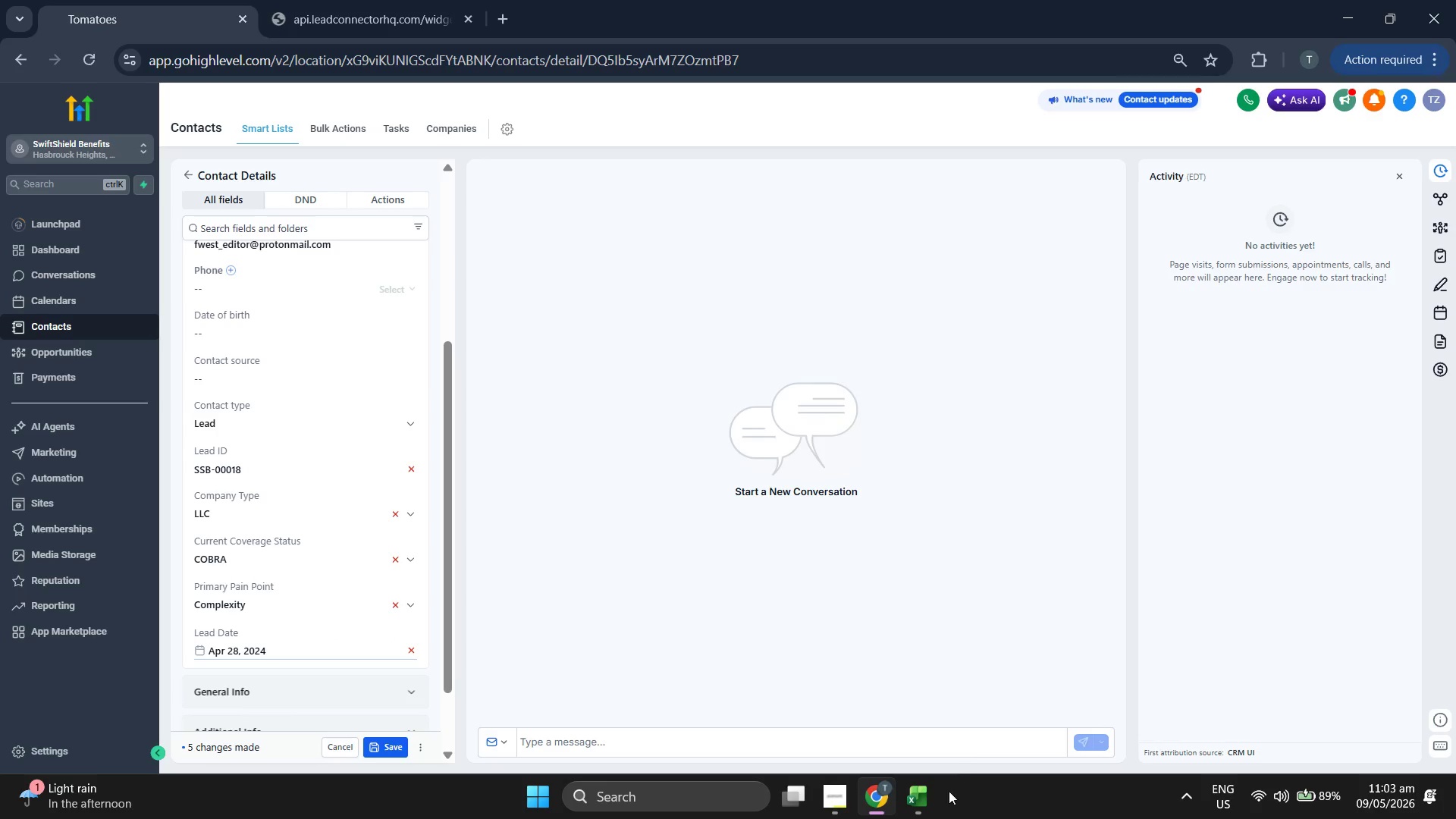 
left_click([934, 818])
 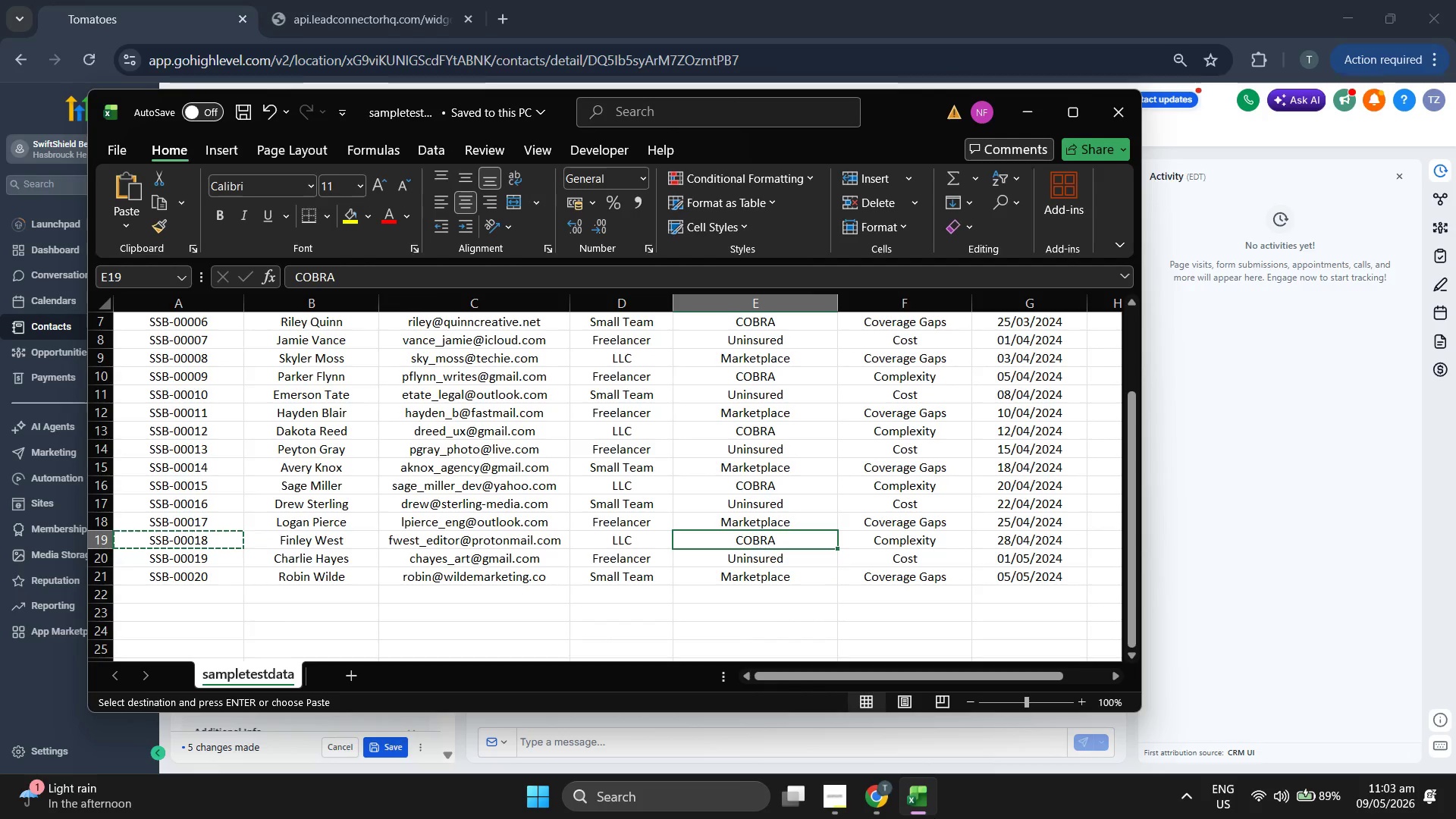 
left_click([934, 818])
 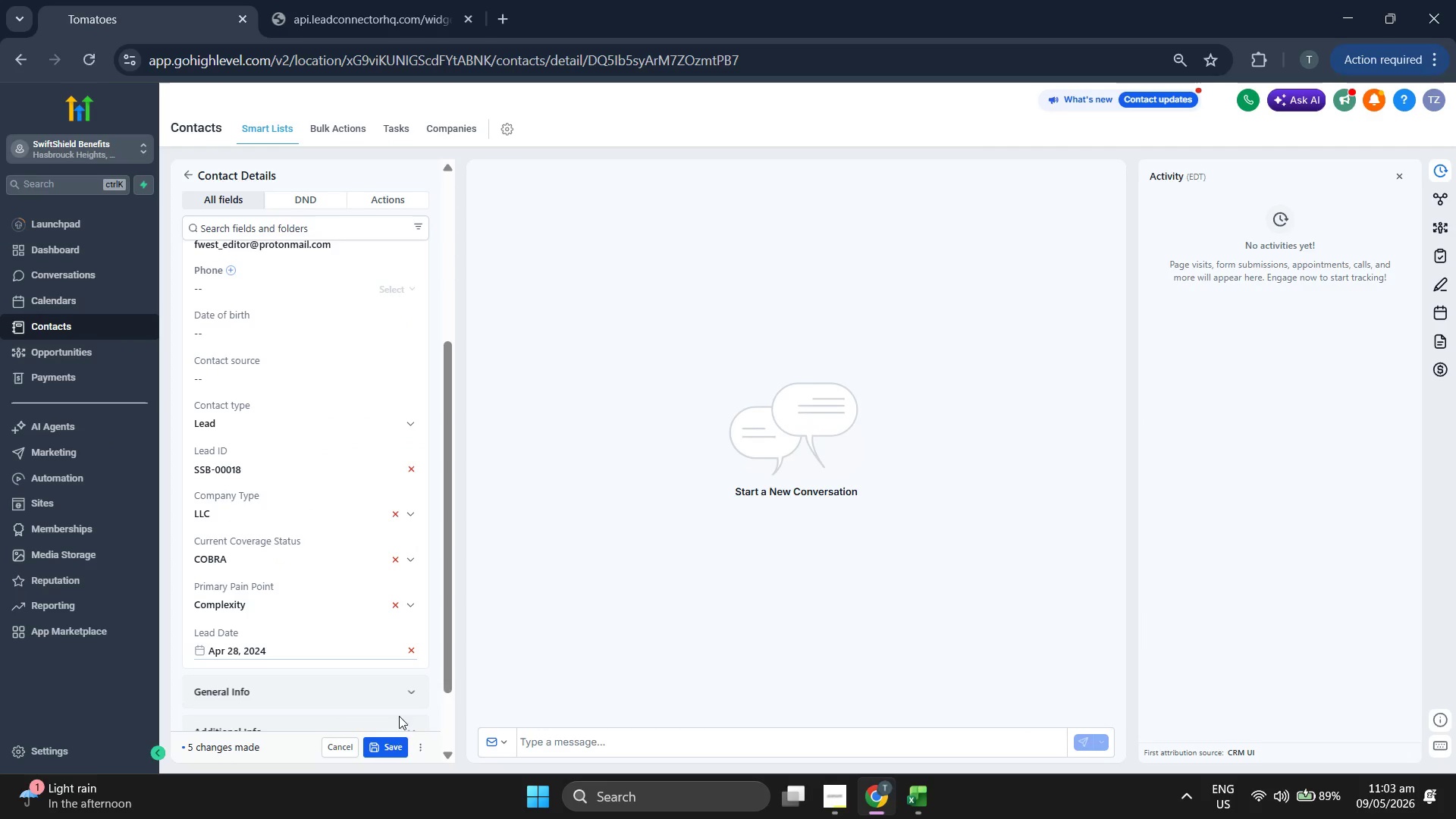 
left_click([389, 745])
 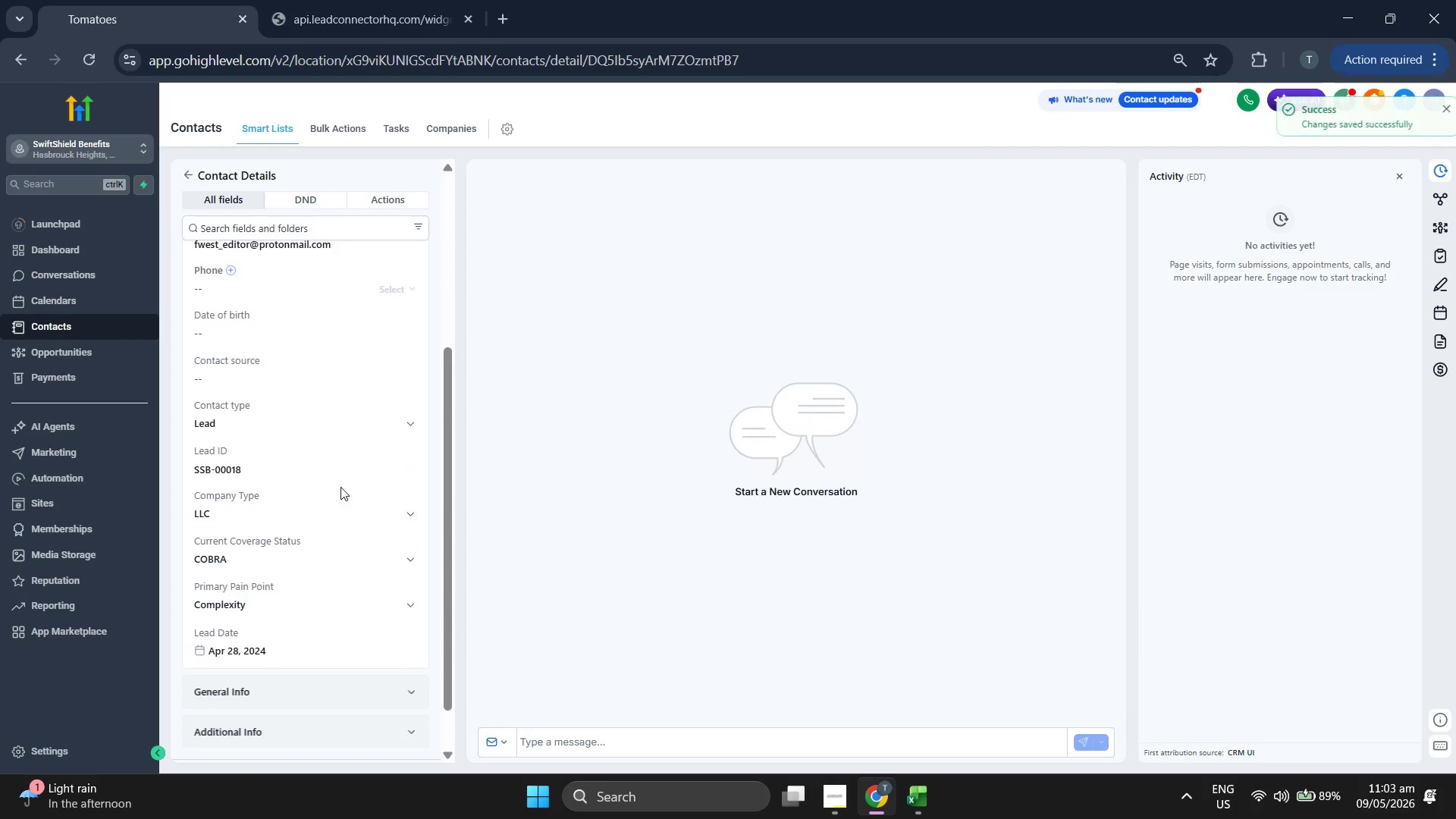 
scroll: coordinate [352, 464], scroll_direction: up, amount: 1.0
 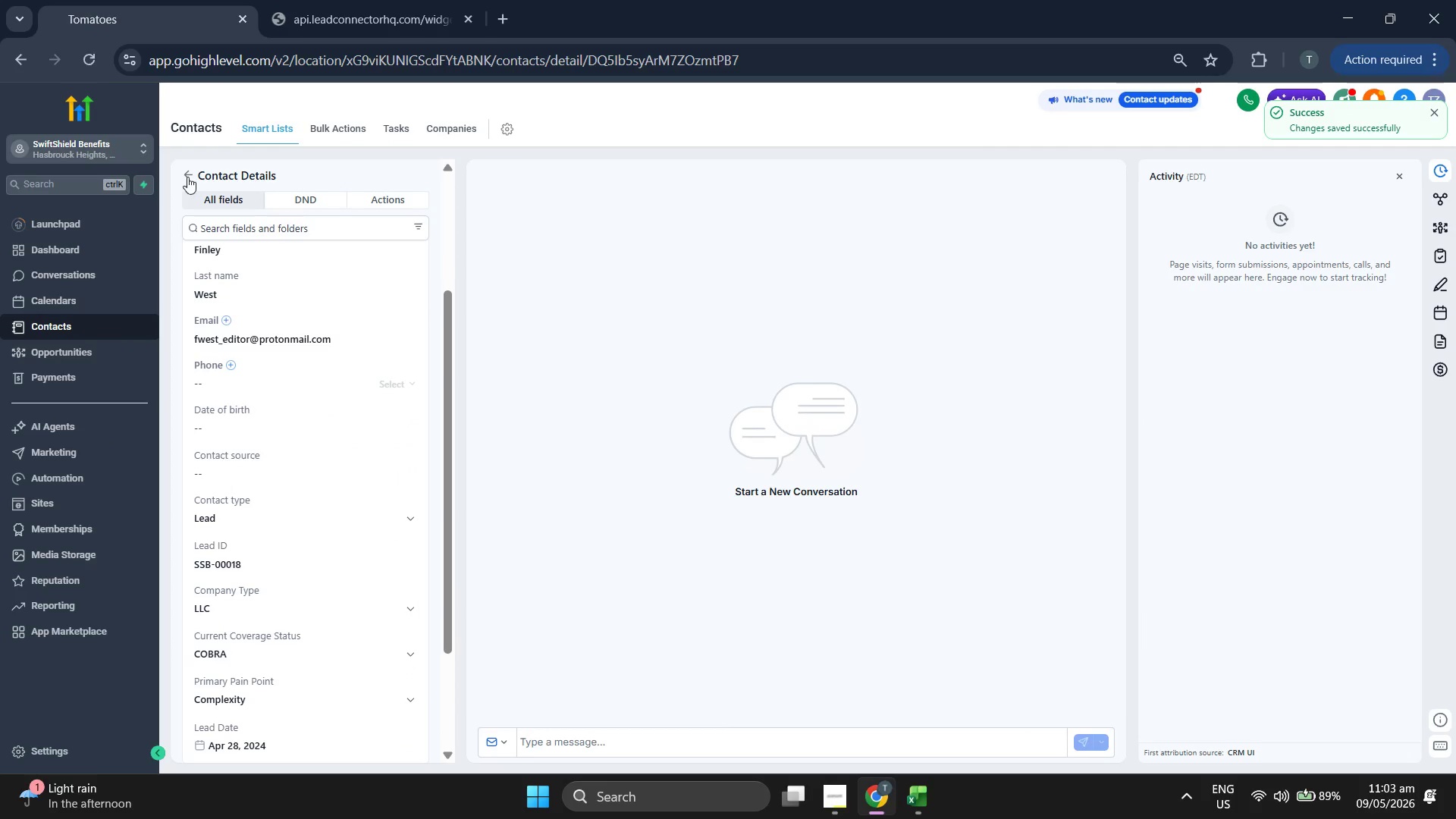 
left_click([187, 173])
 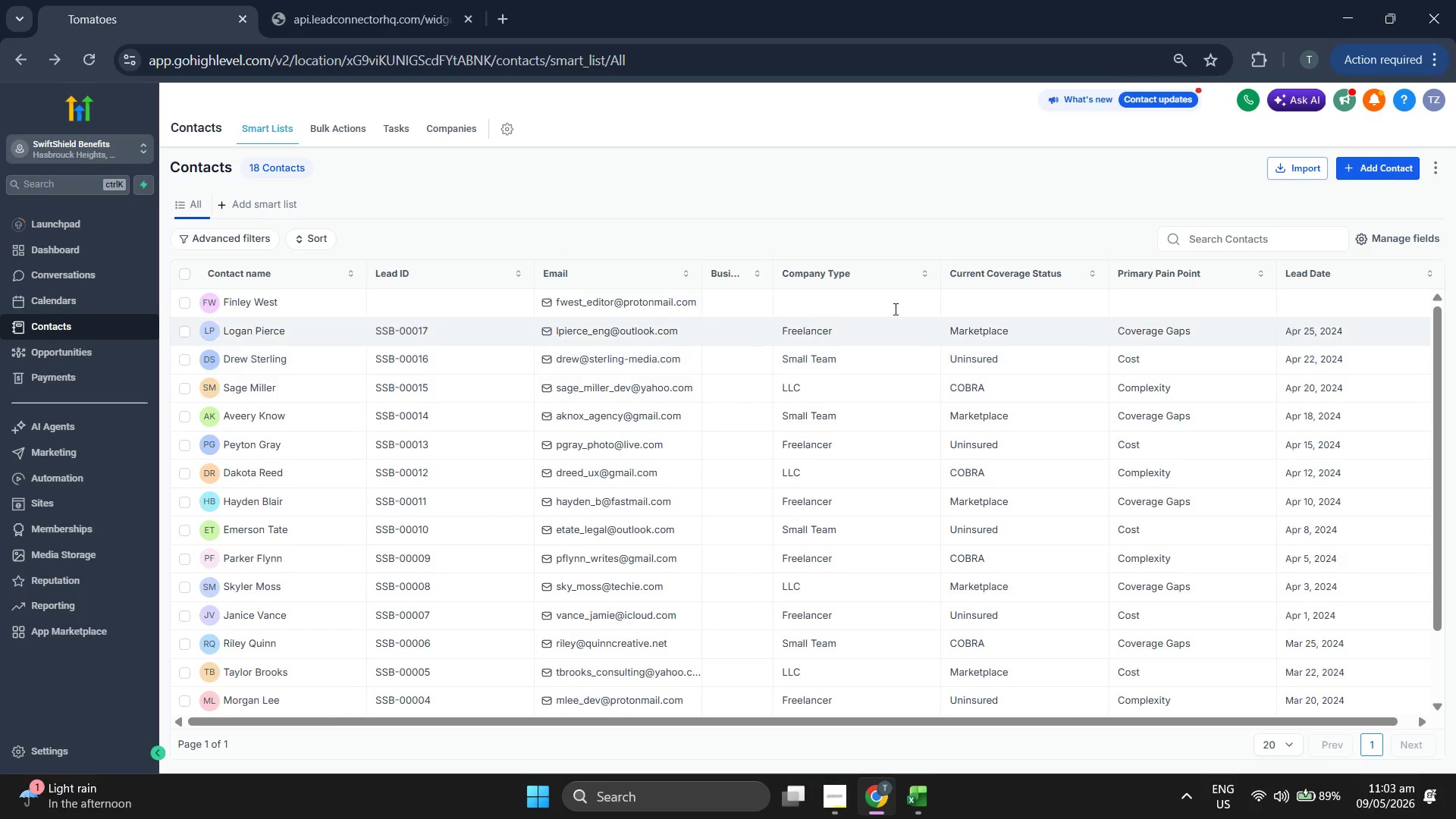 
wait(5.02)
 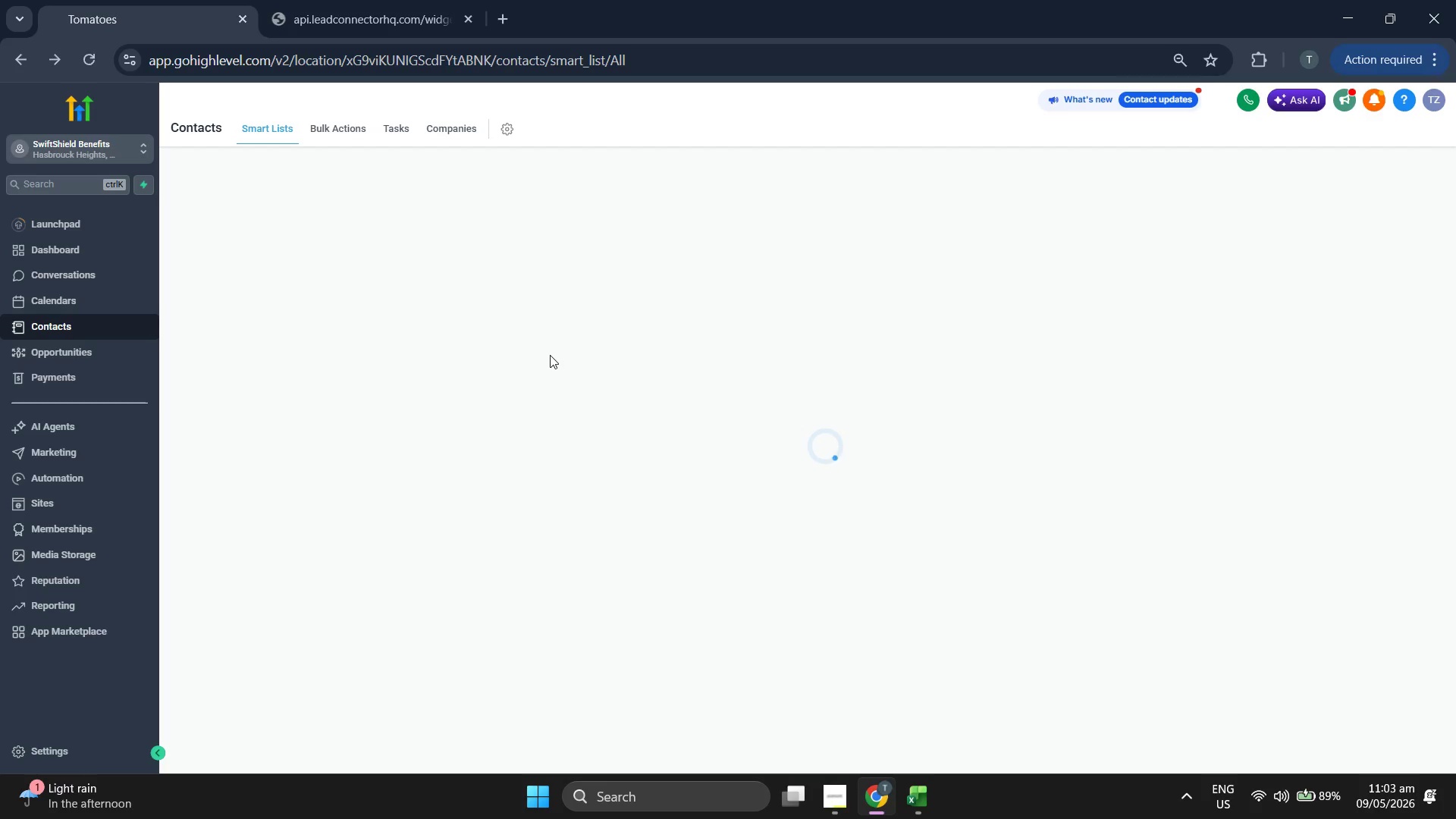 
left_click([1365, 162])
 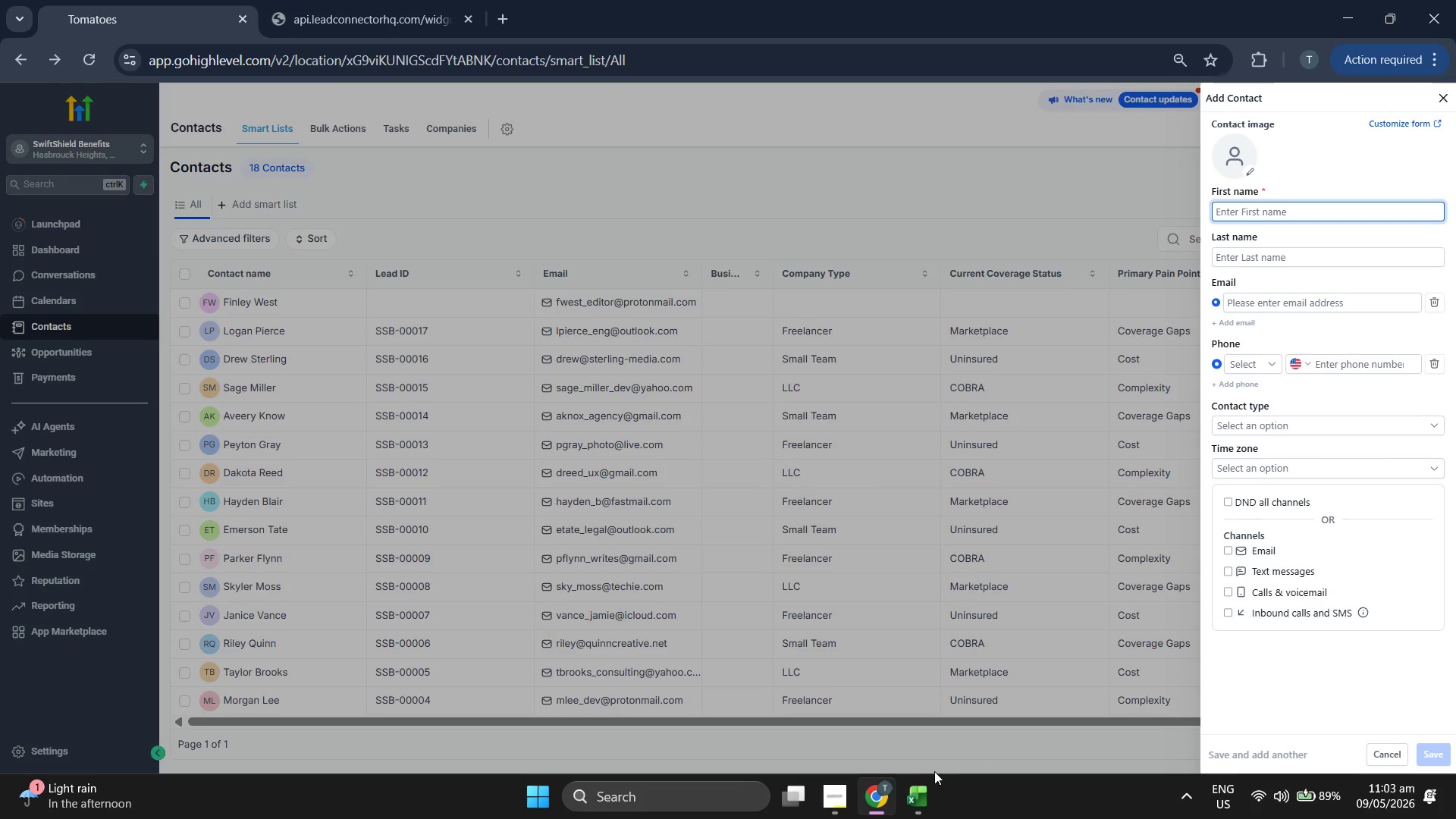 
left_click([930, 787])
 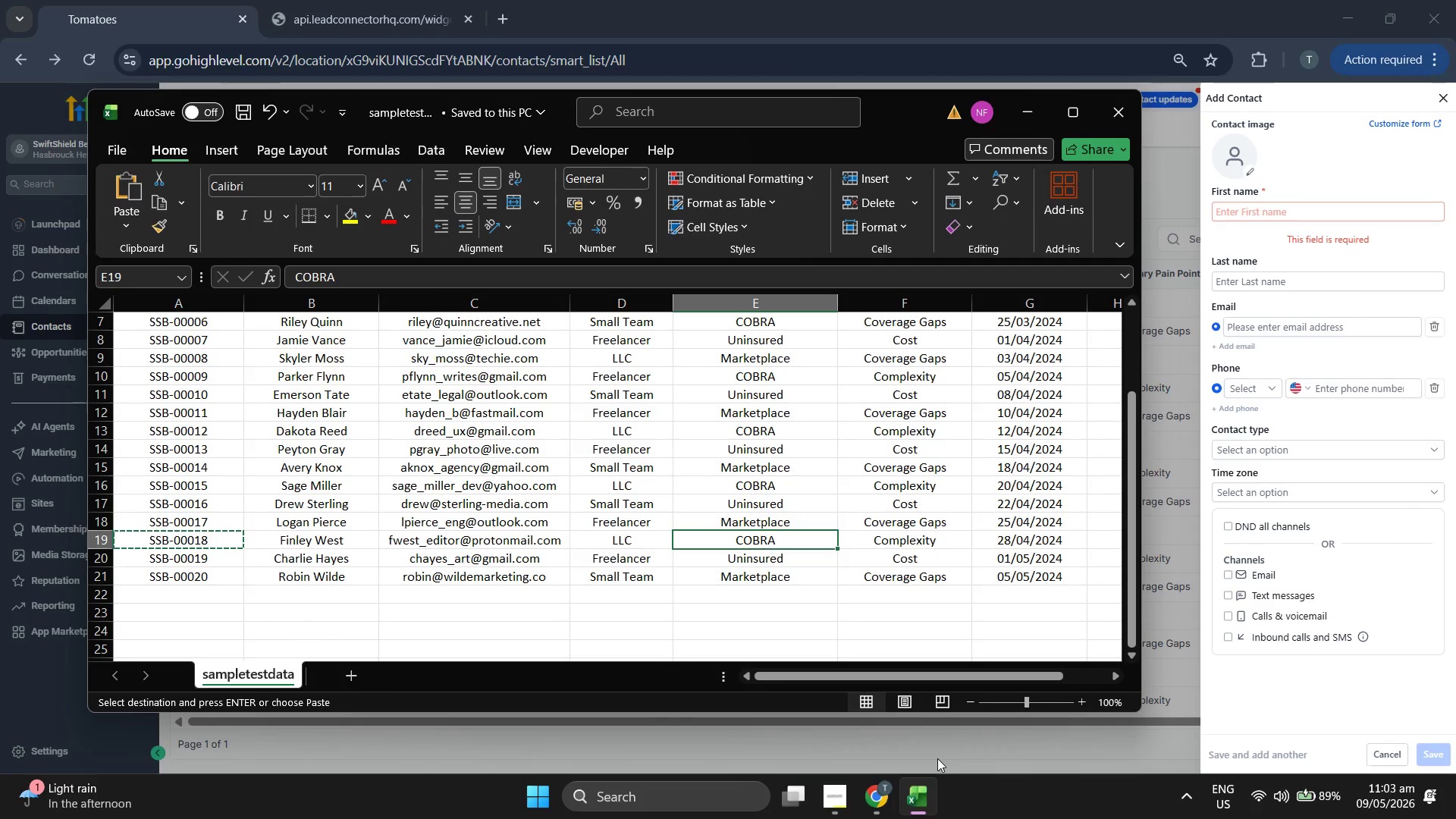 
key(ArrowDown)
 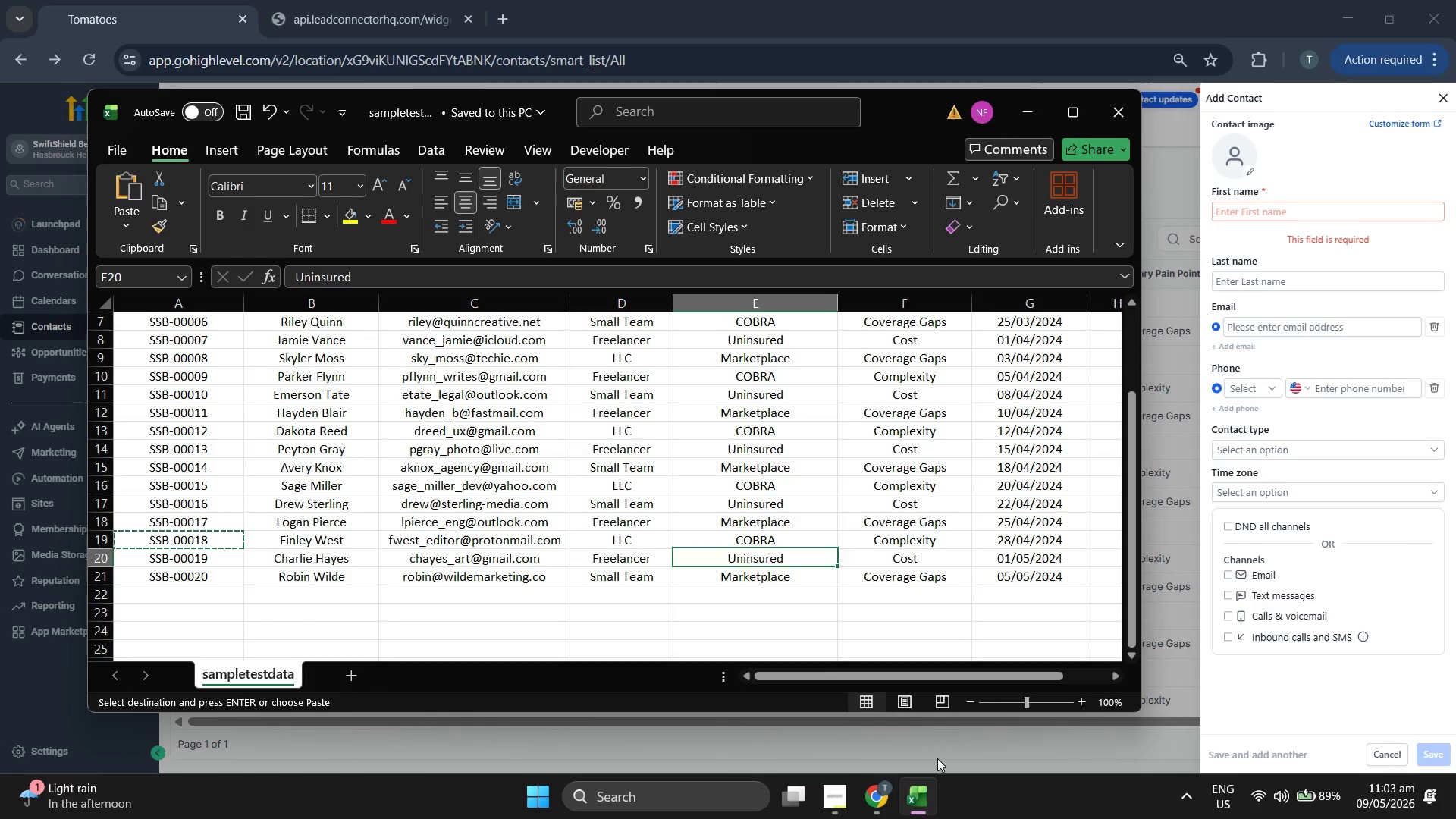 
key(ArrowLeft)
 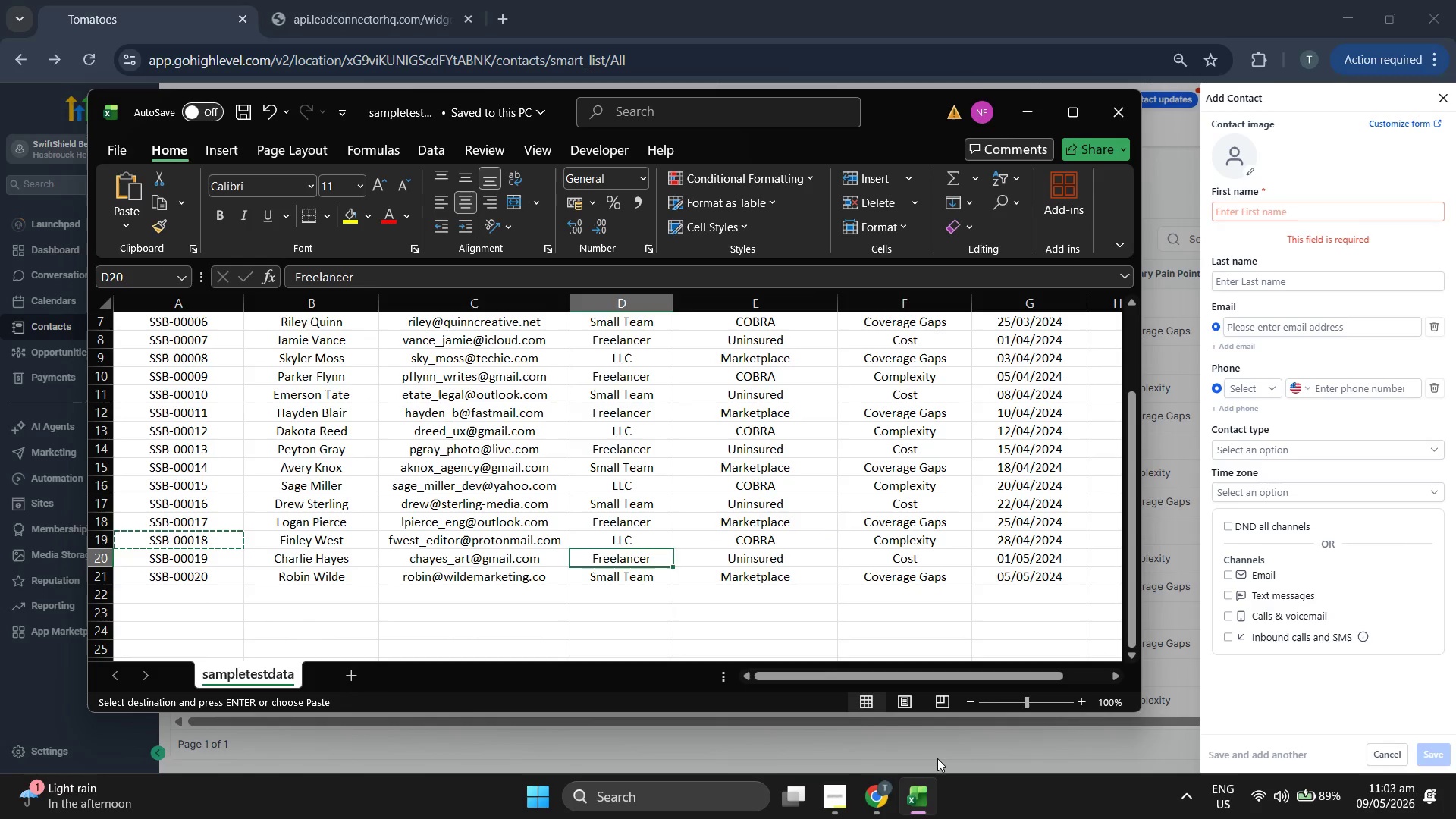 
key(ArrowLeft)
 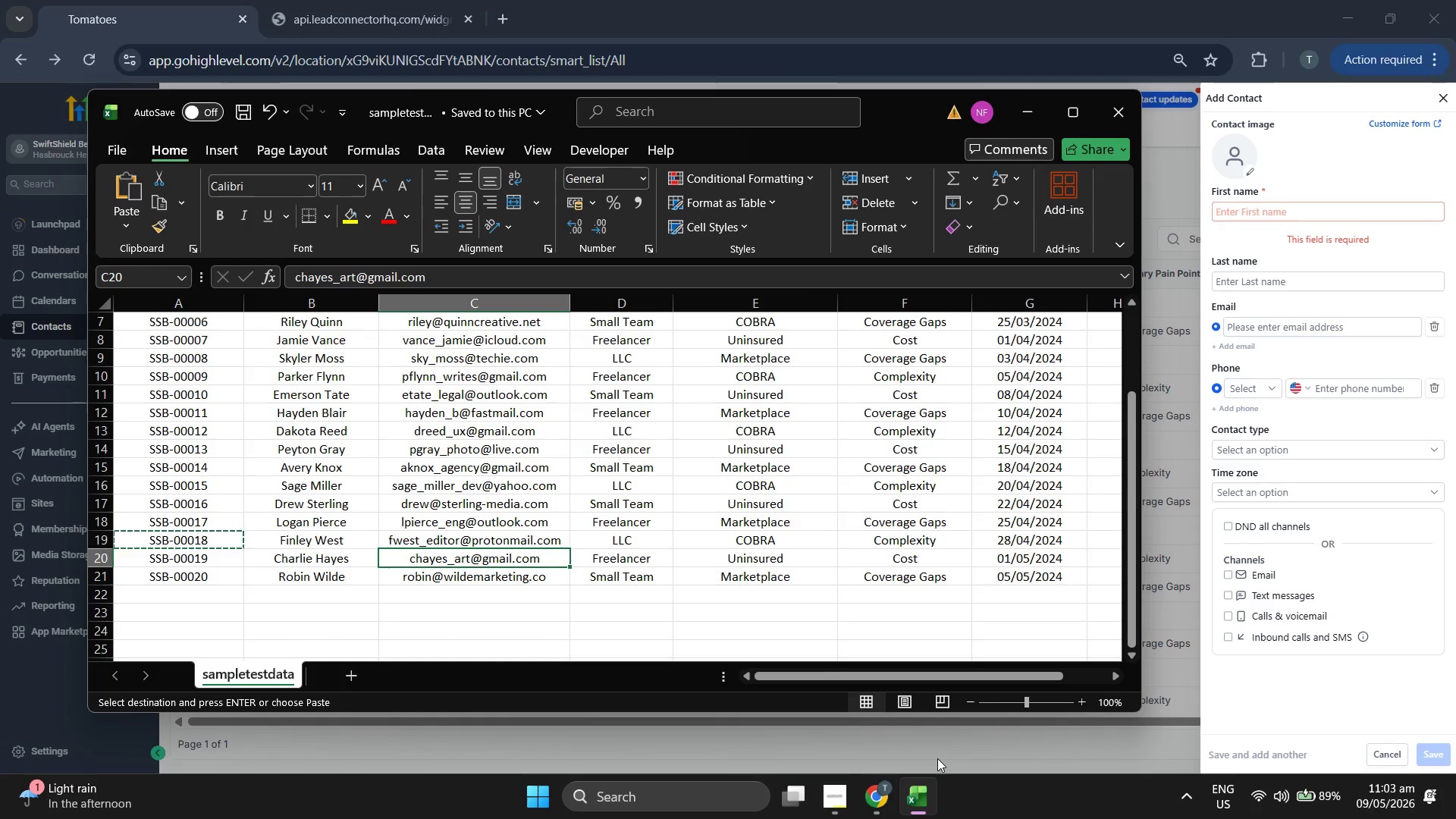 
key(Control+C)
 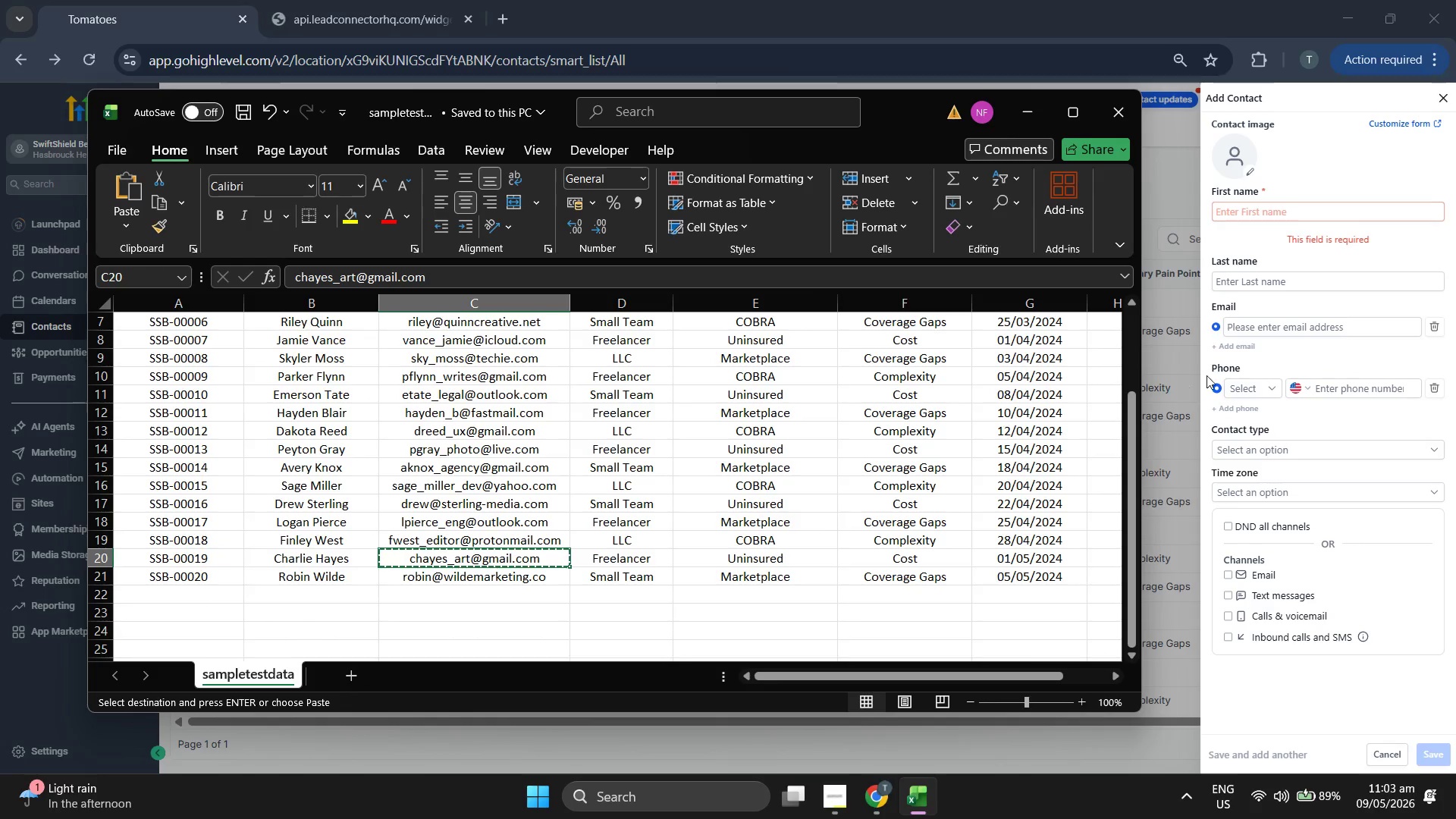 
left_click([1302, 327])
 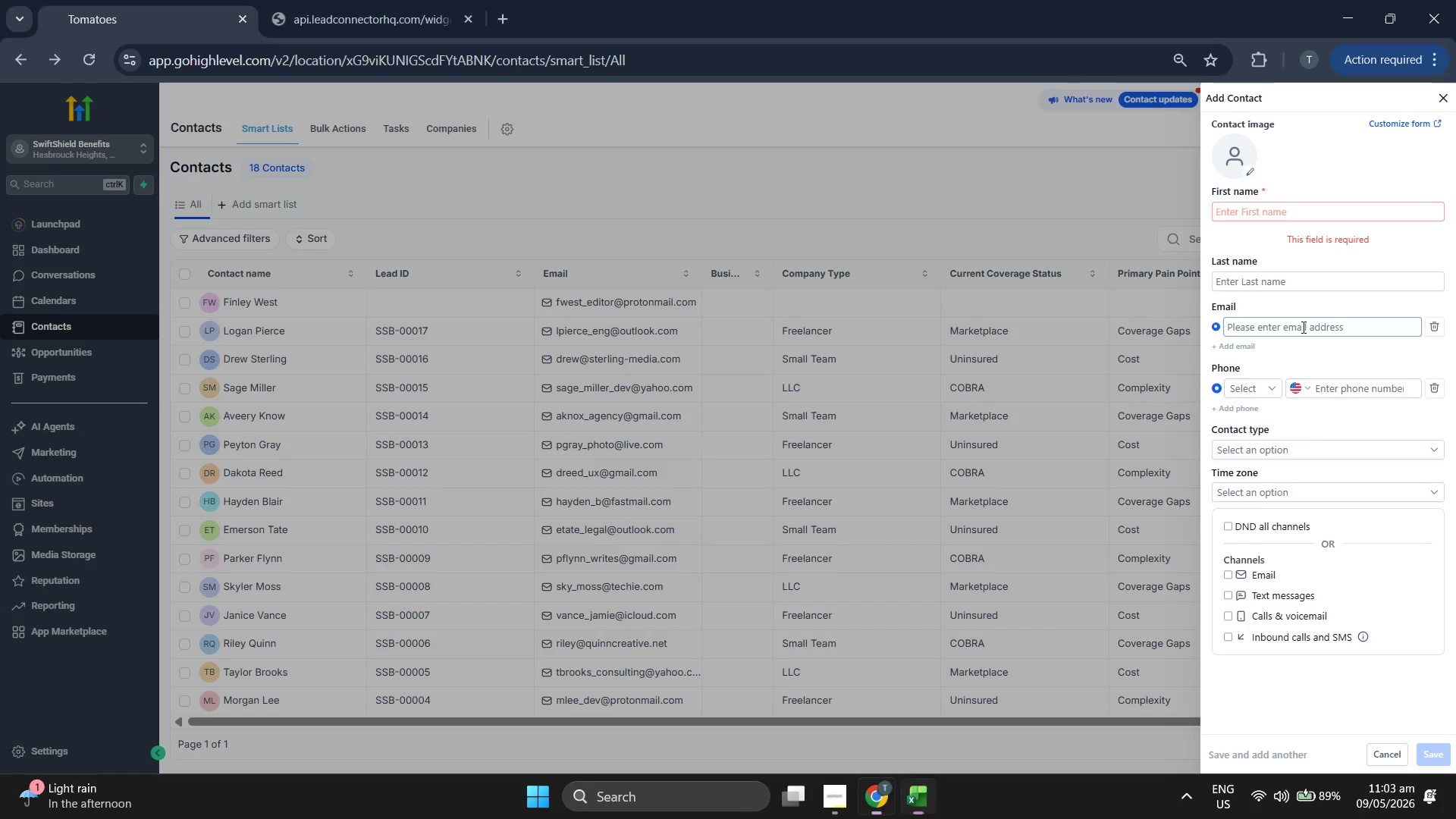 
key(Control+ControlLeft)
 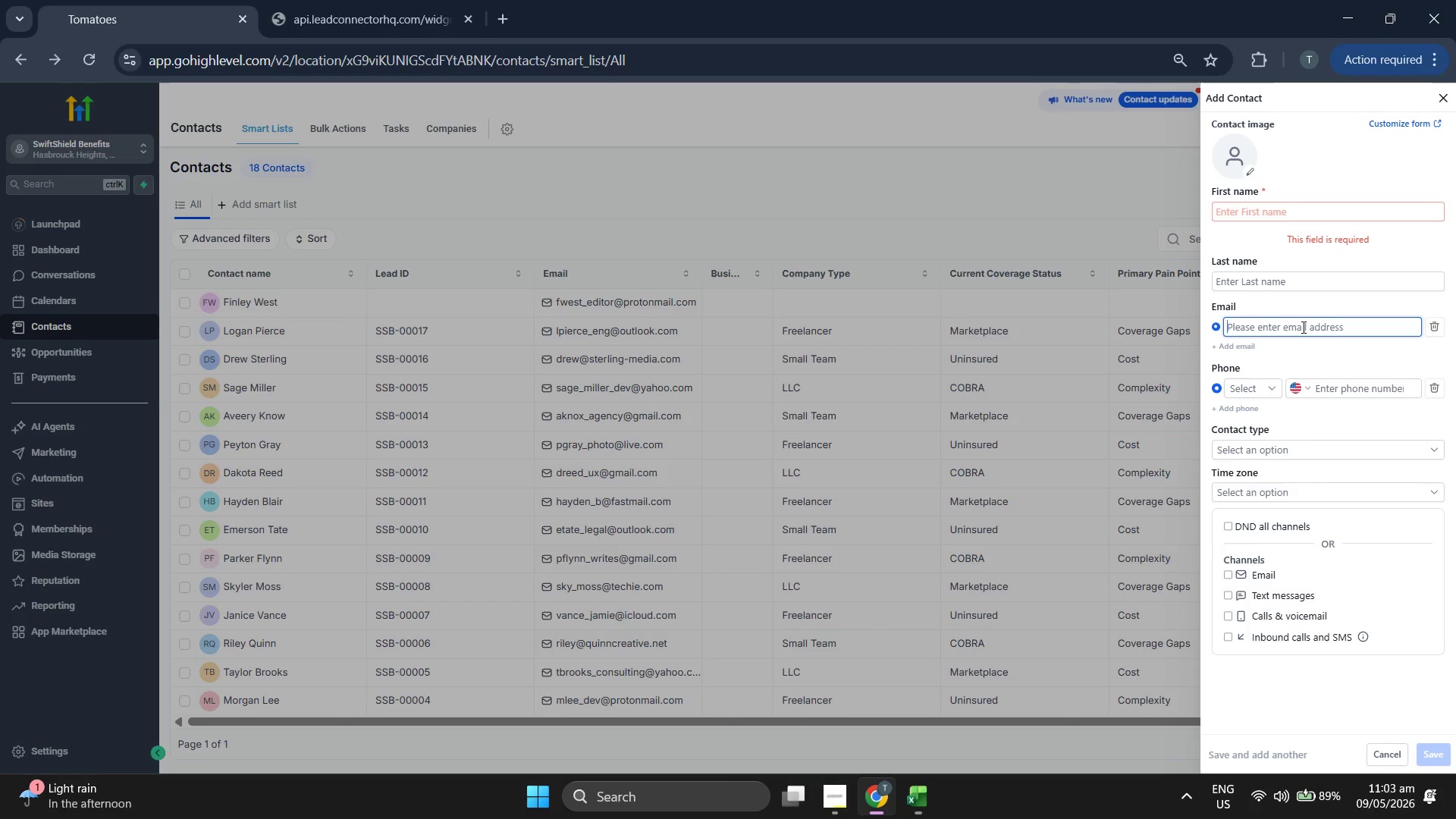 
key(Control+V)
 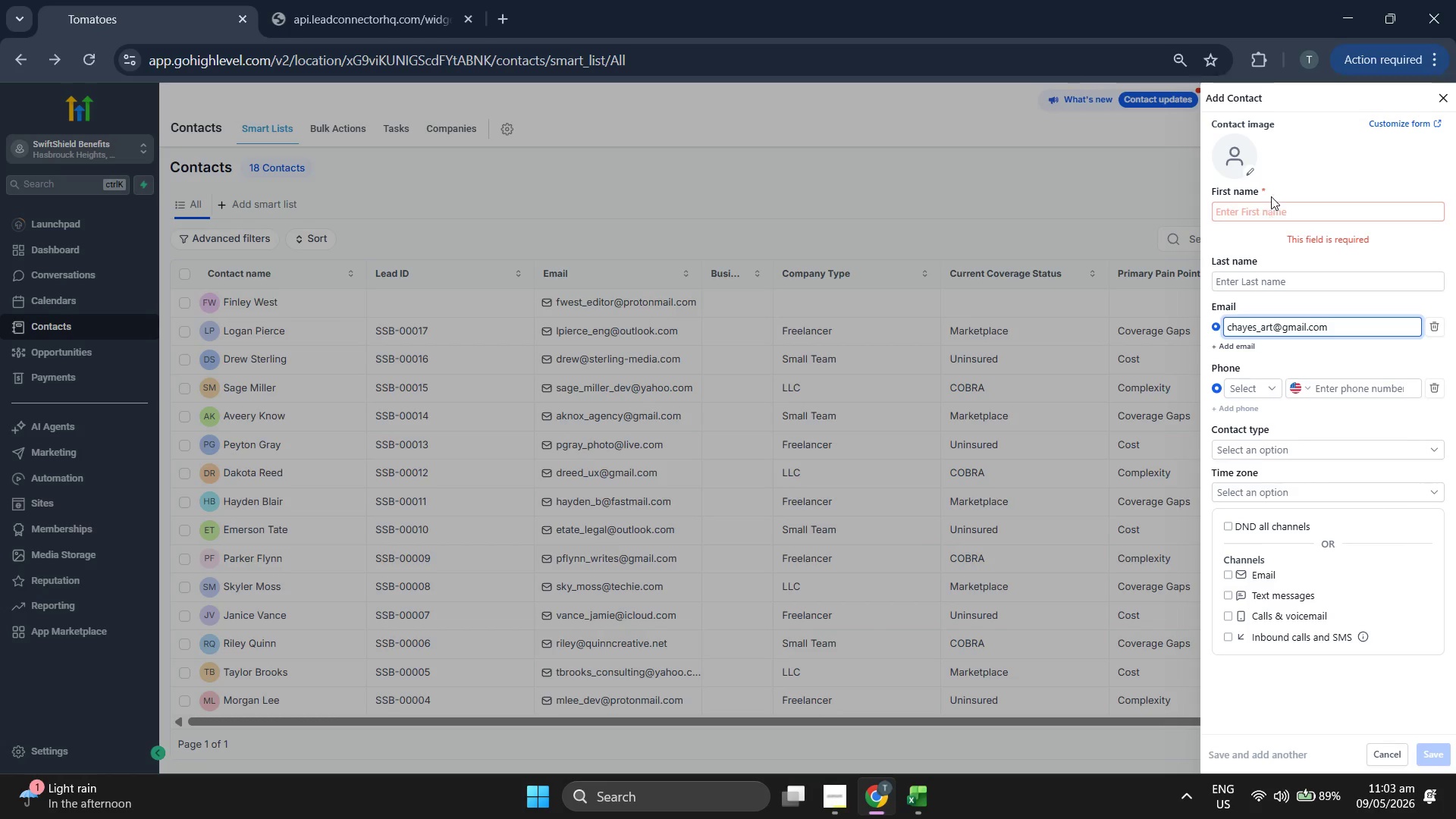 
left_click([1285, 211])
 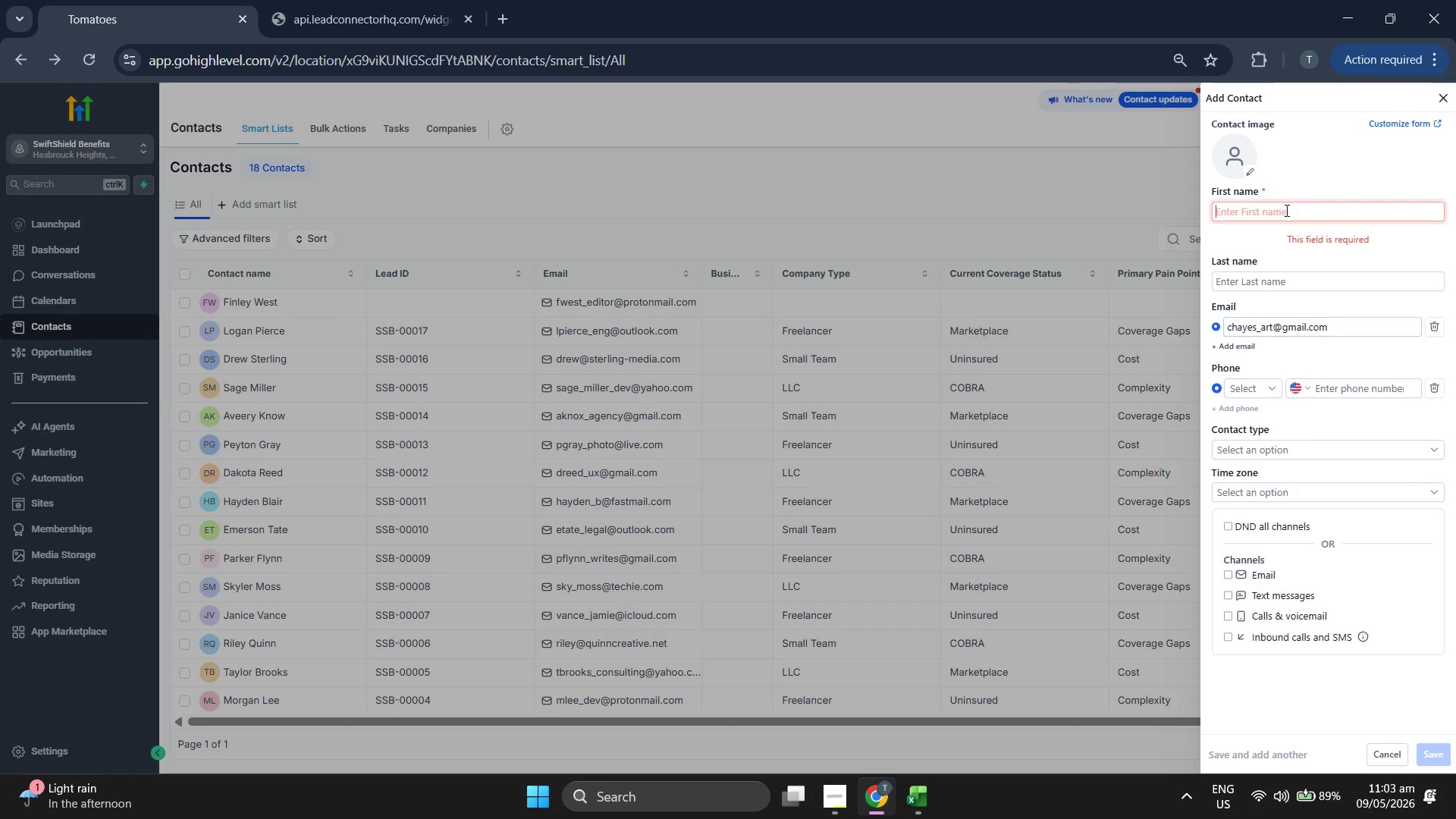 
type(Charlie)
key(Tab)
type(Hayes)
 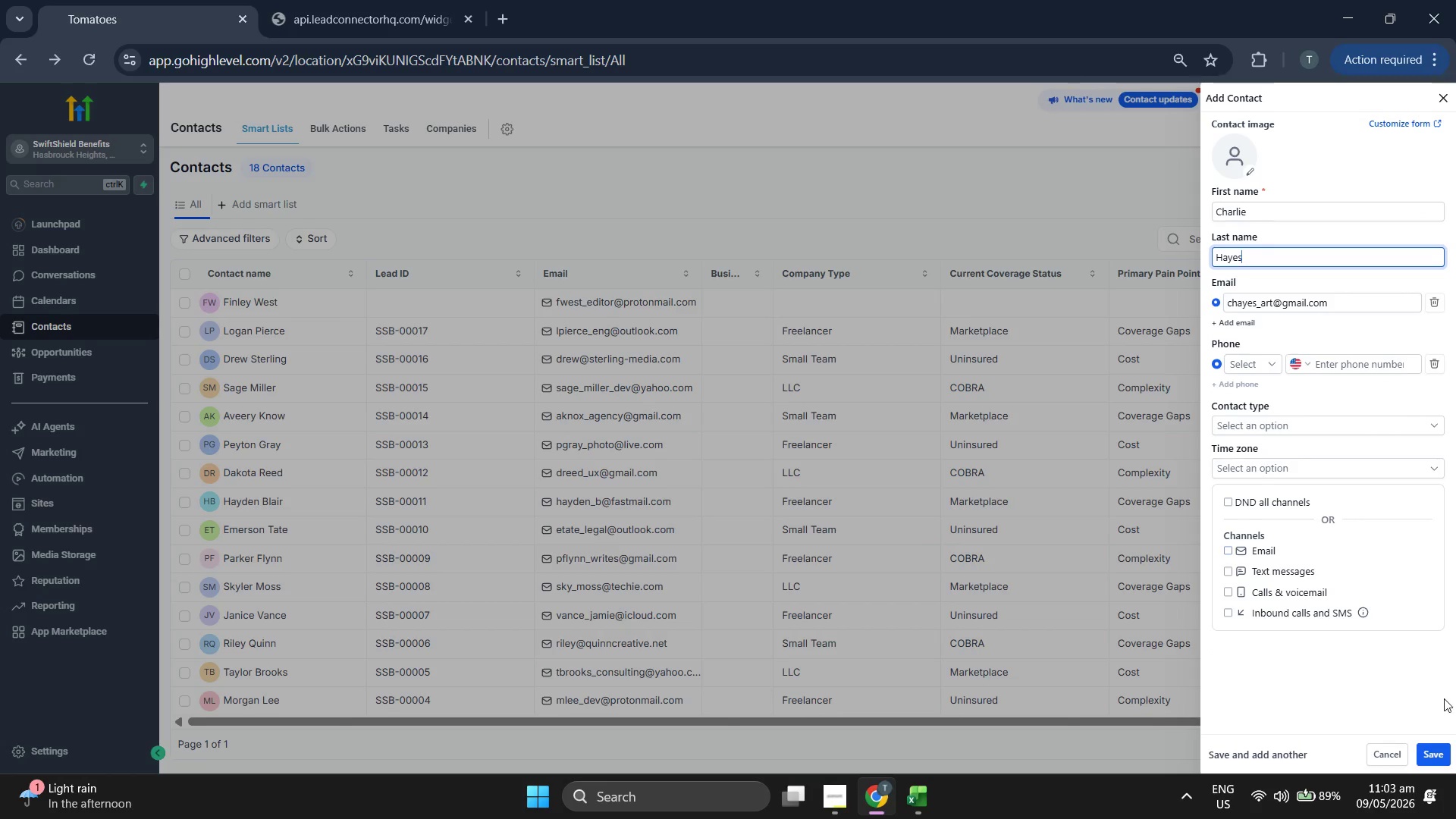 
left_click([1442, 755])
 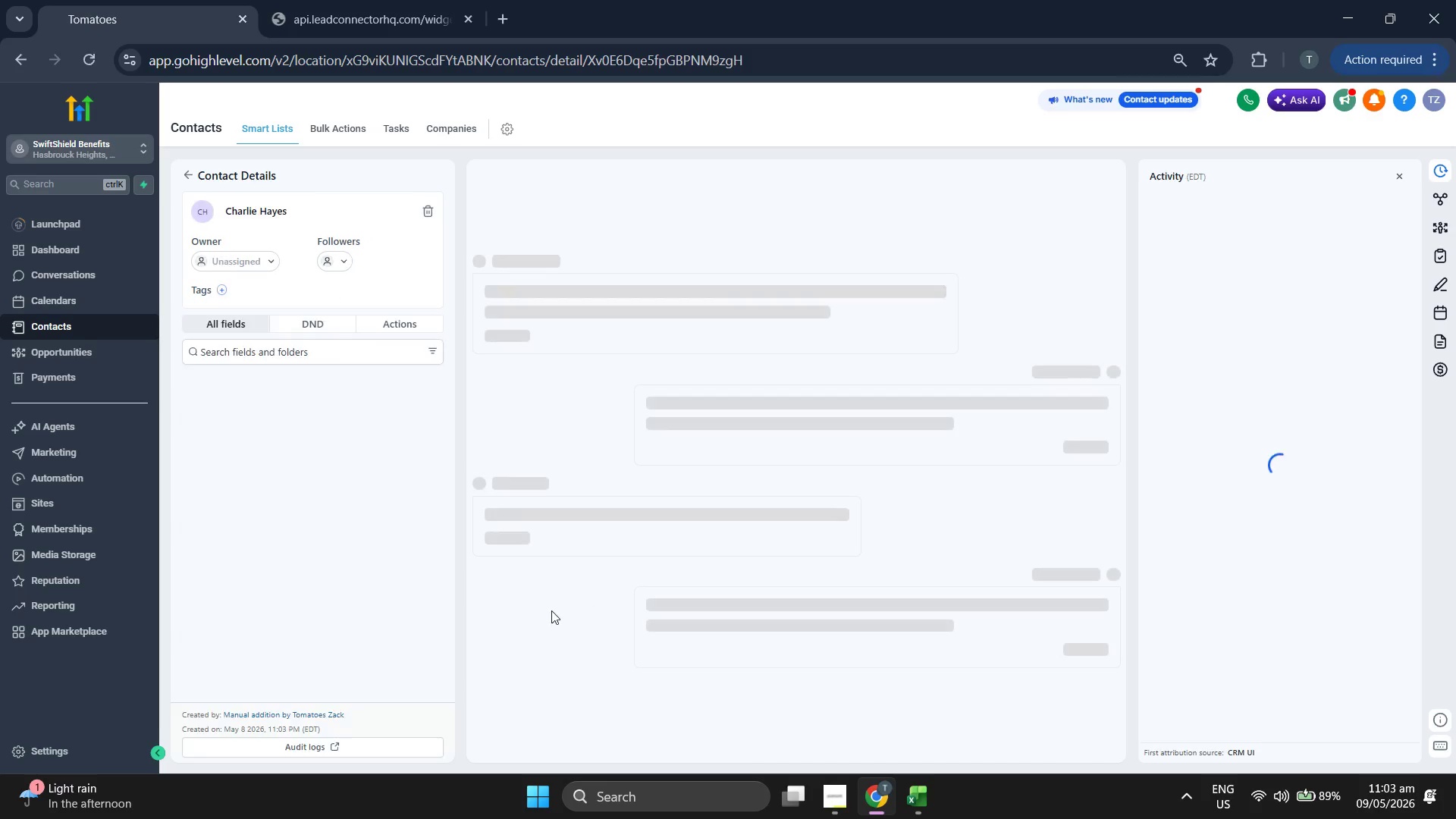 
scroll: coordinate [417, 566], scroll_direction: down, amount: 4.0
 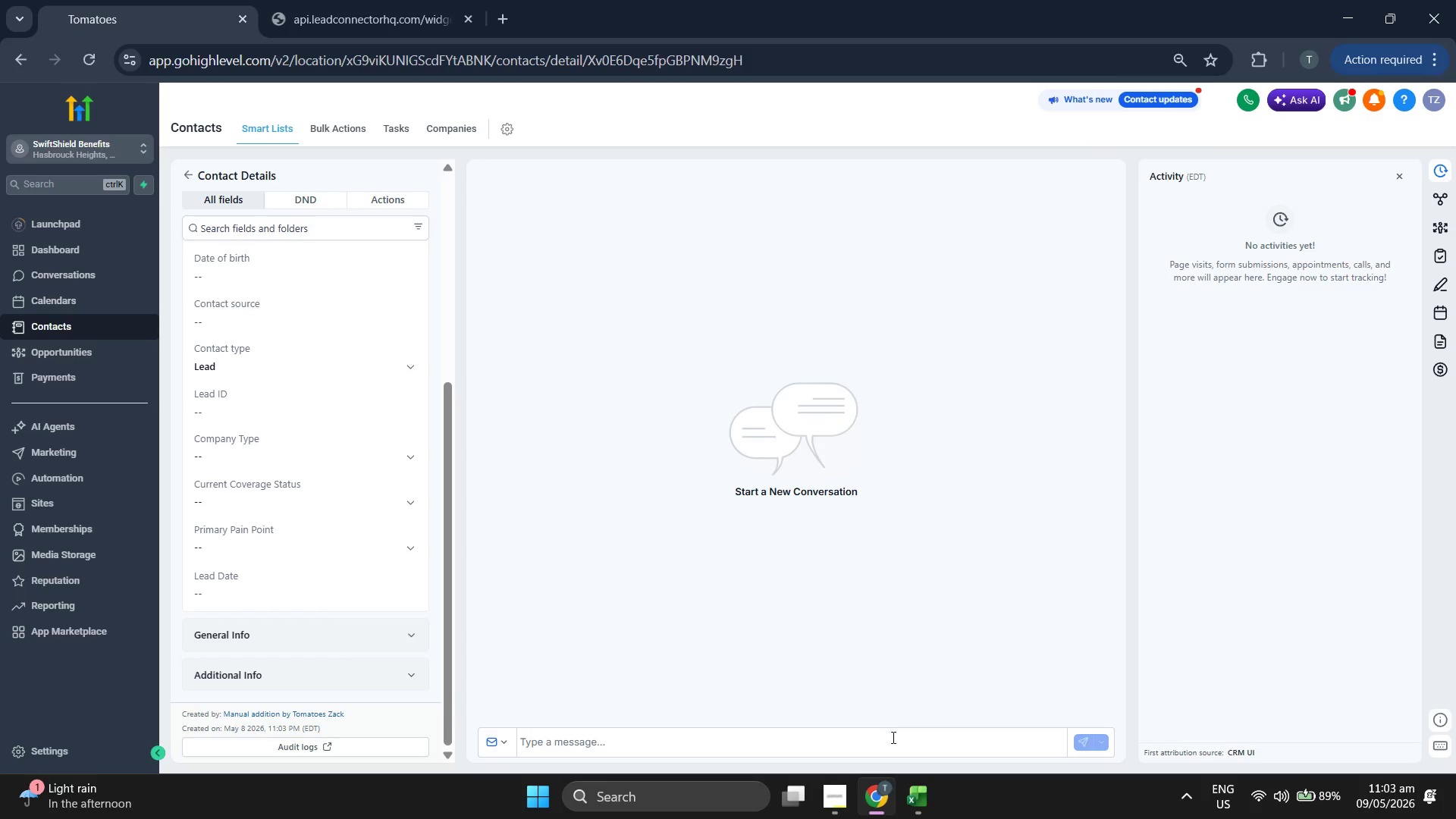 
left_click([933, 799])
 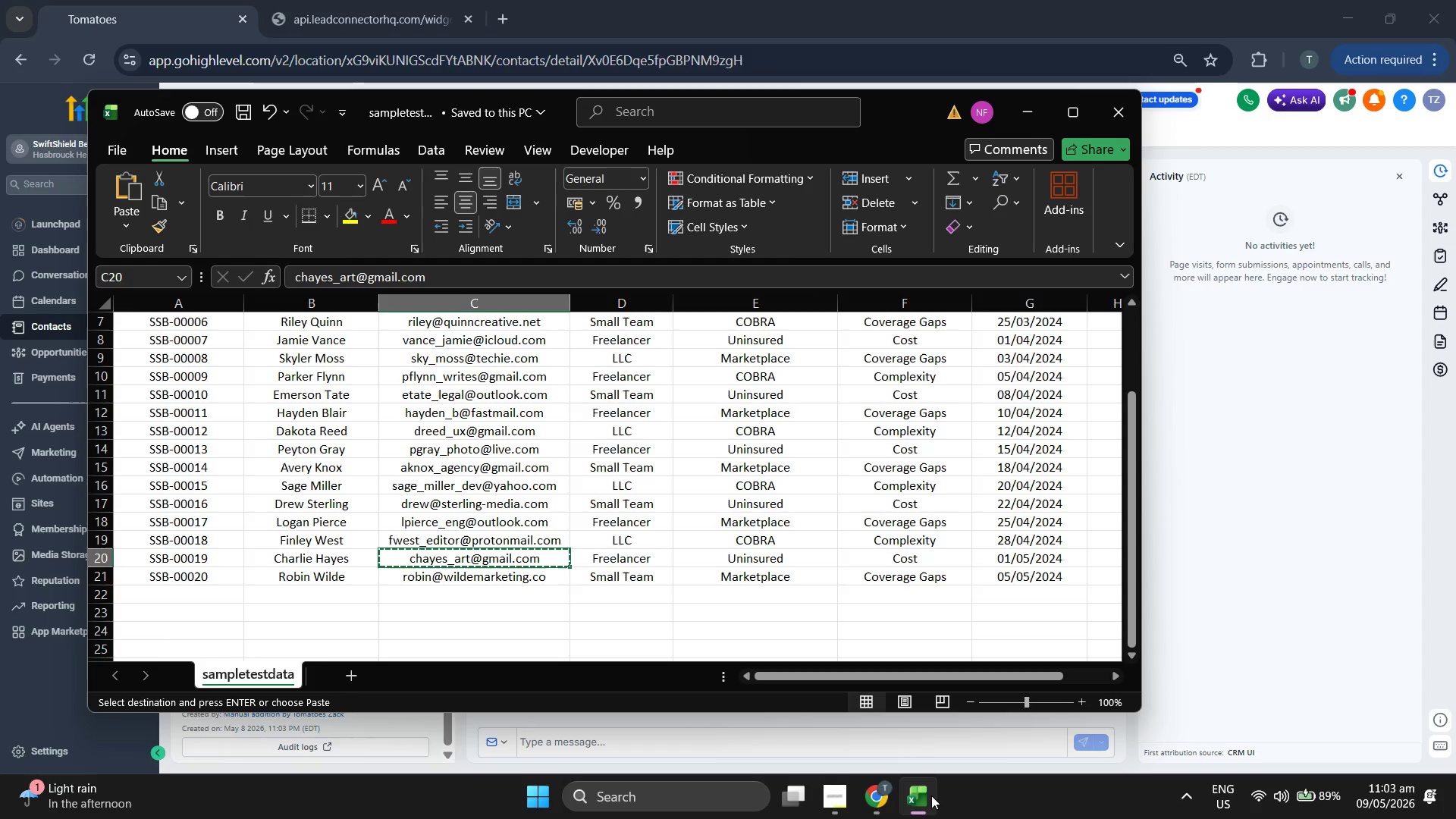 
key(ArrowRight)
 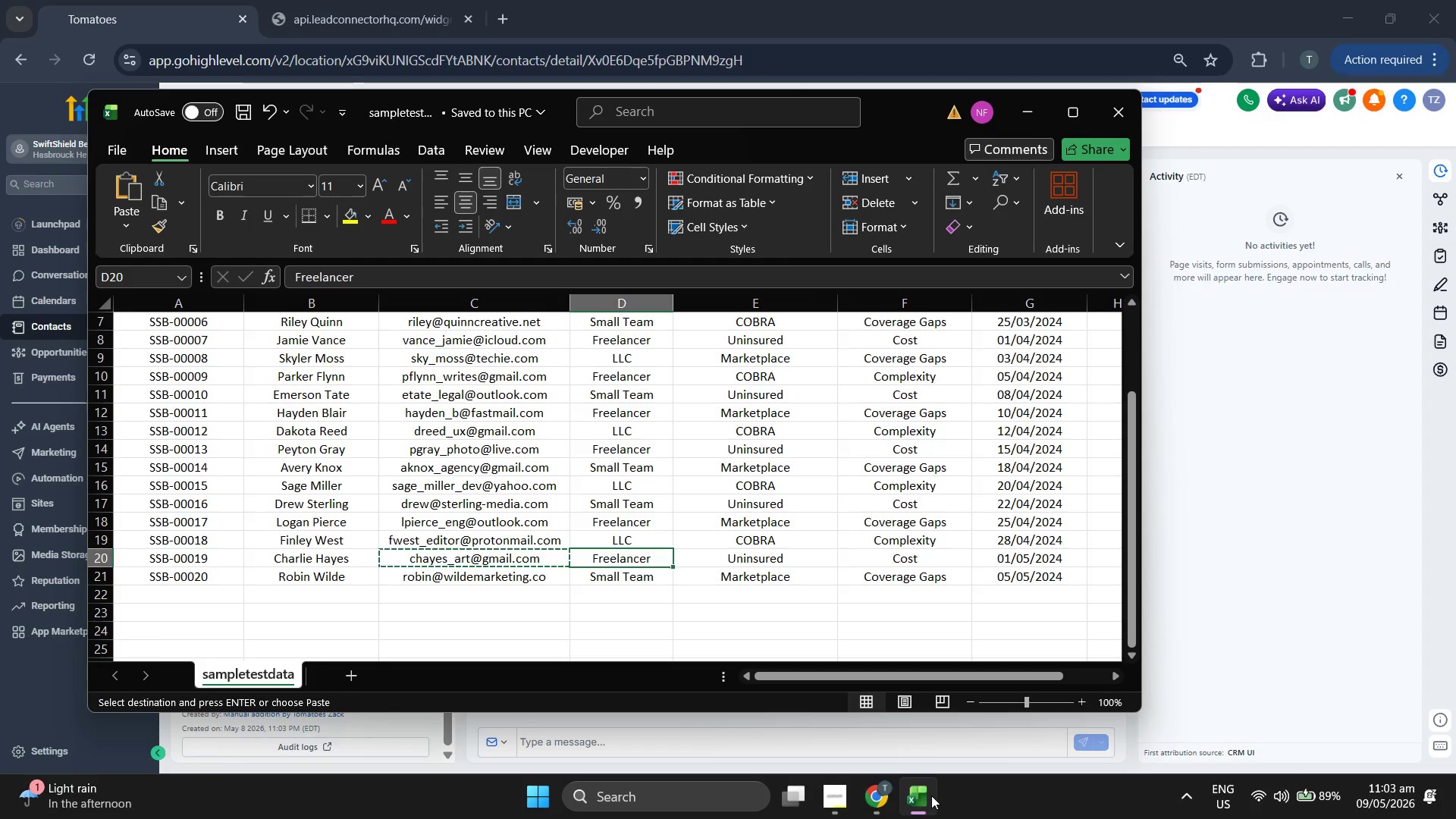 
key(ArrowLeft)
 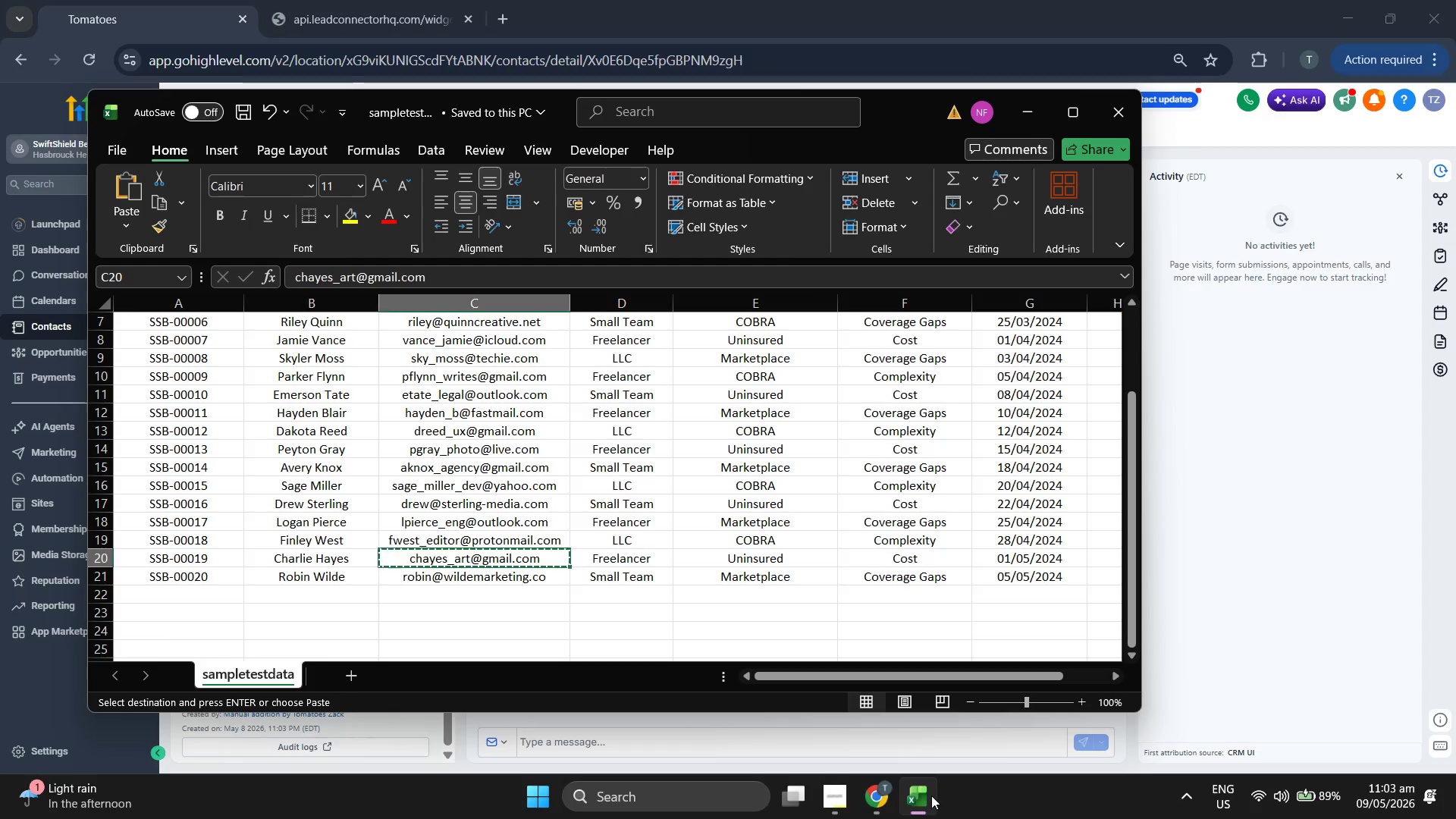 
key(ArrowLeft)
 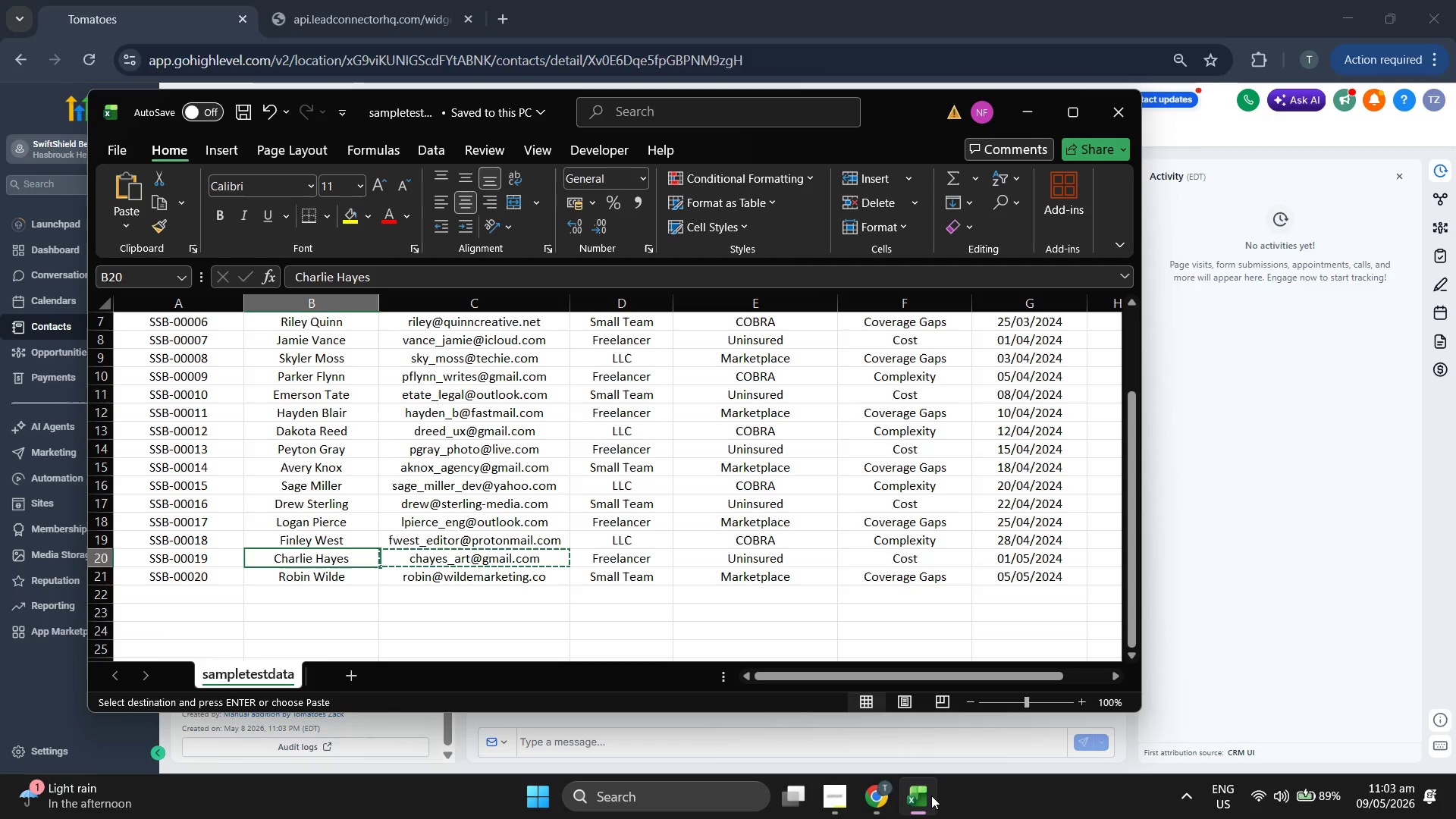 
key(ArrowLeft)
 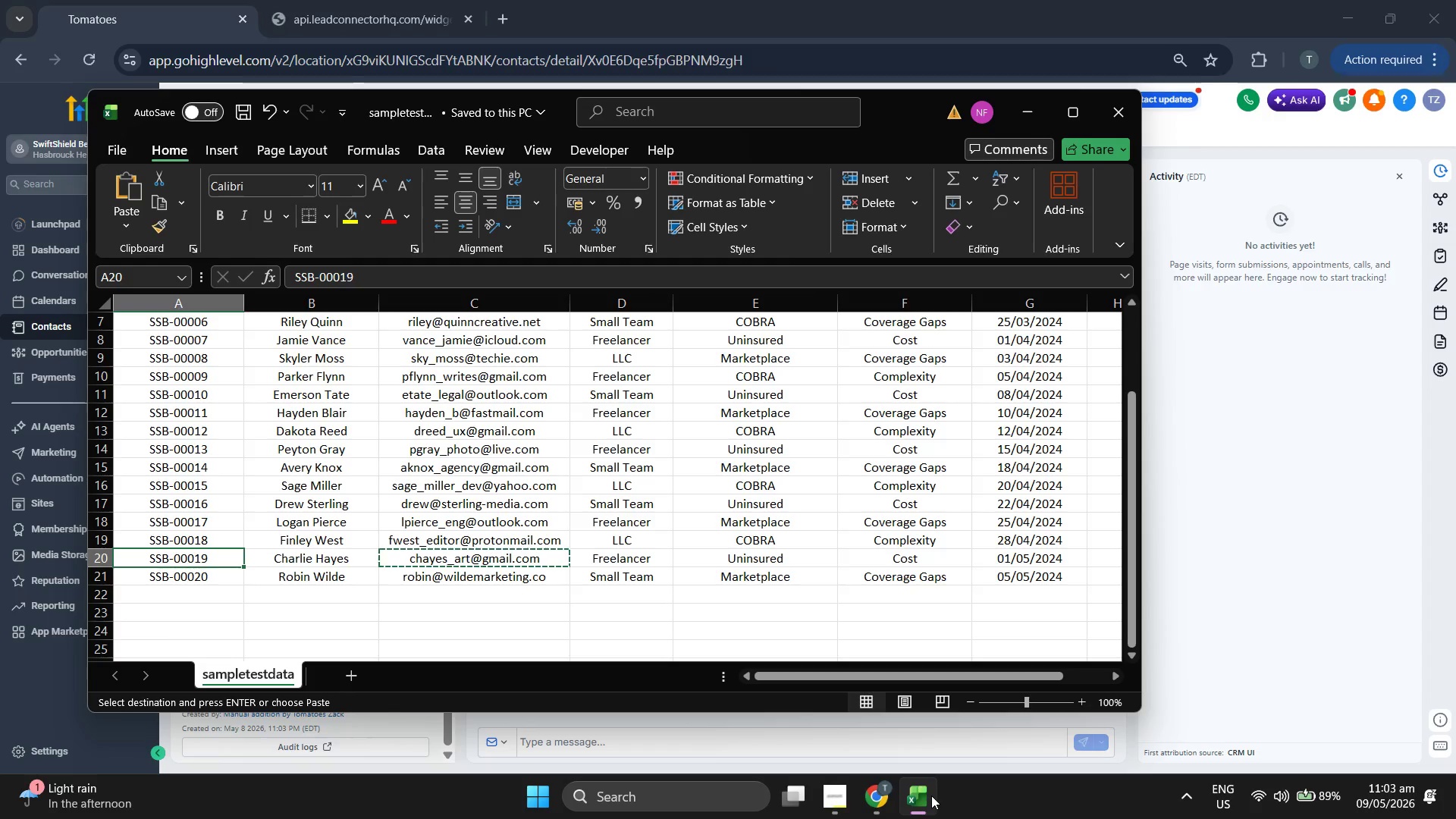 
key(Control+C)
 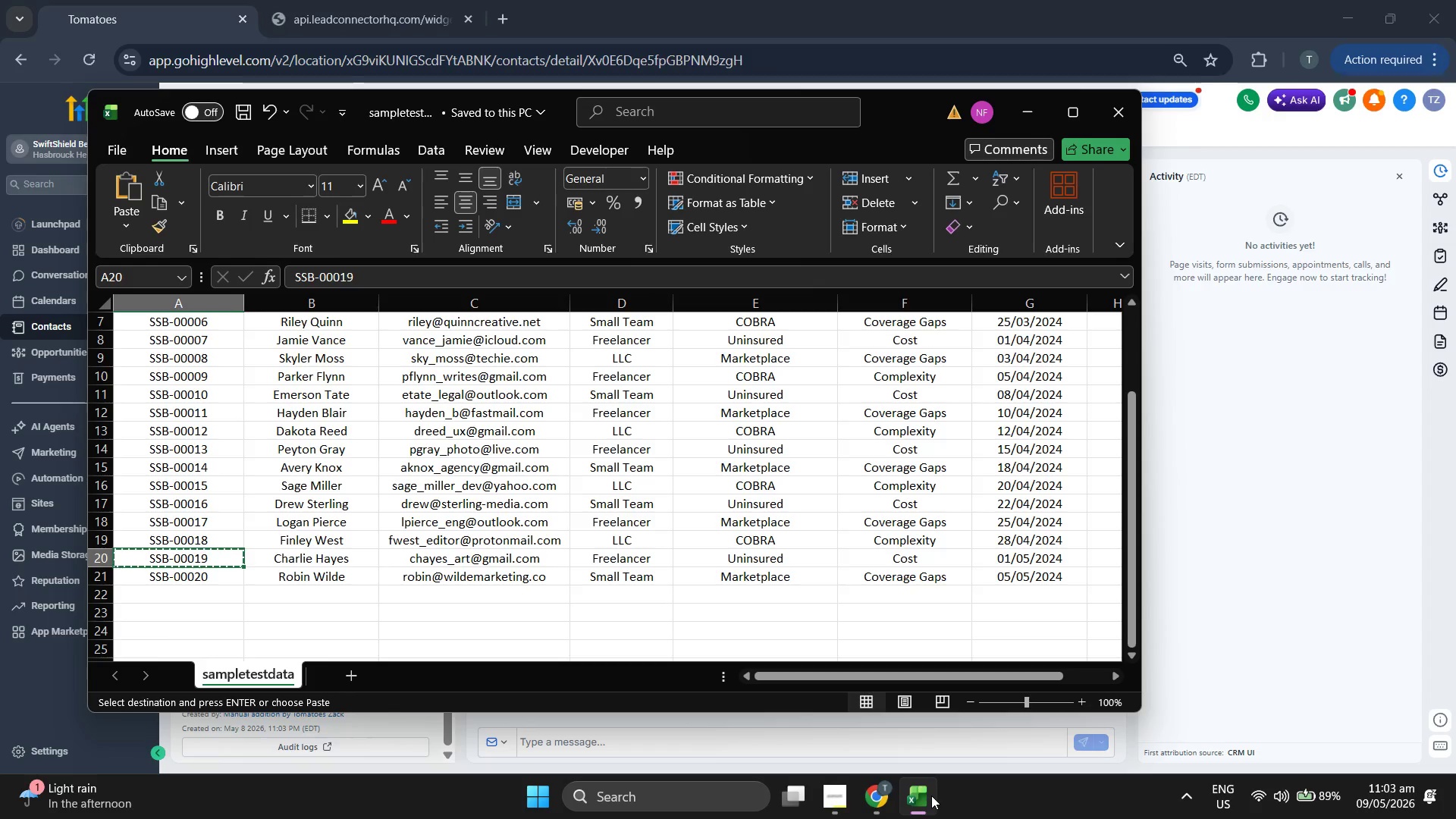 
key(ArrowRight)
 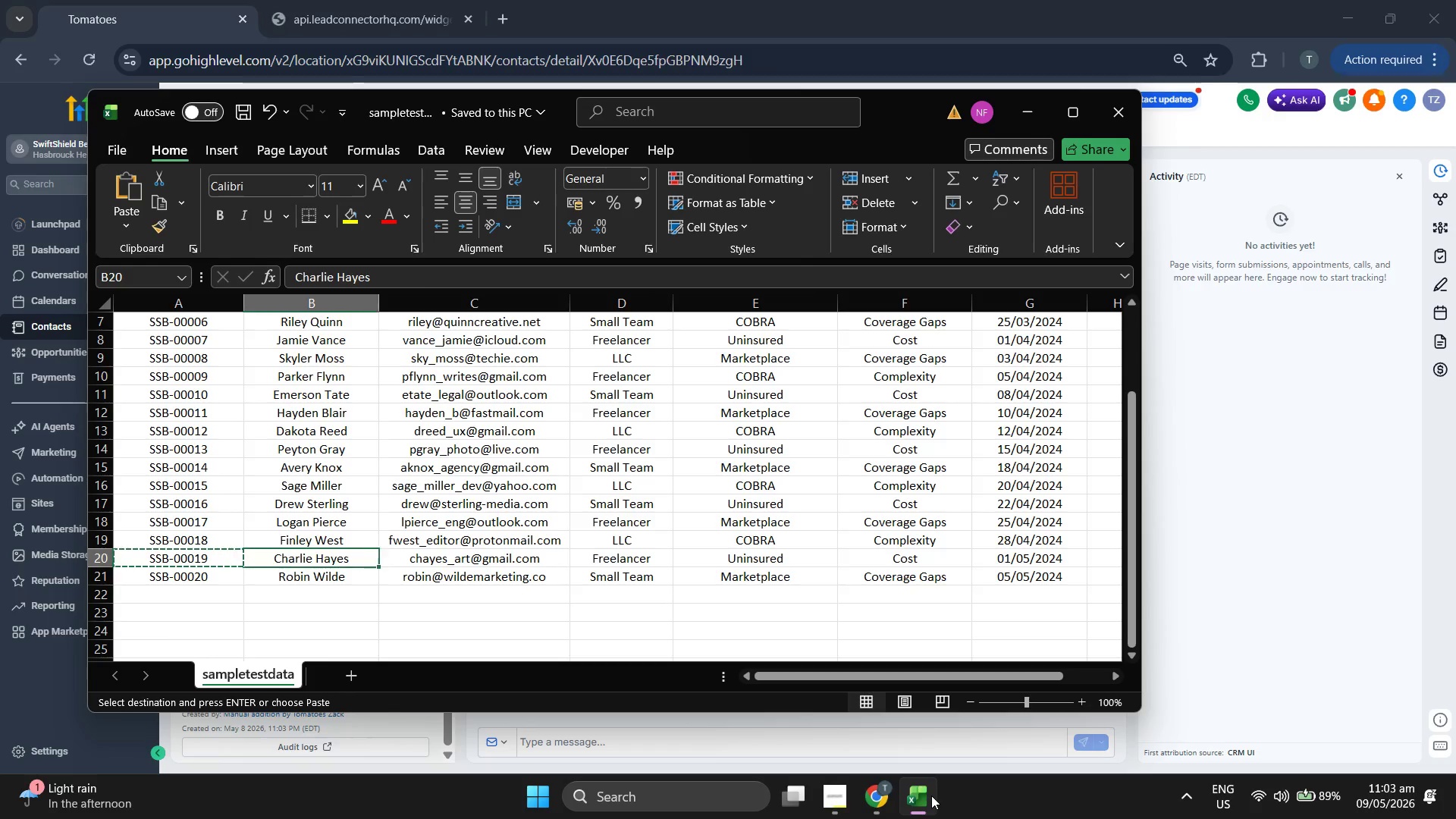 
key(ArrowRight)
 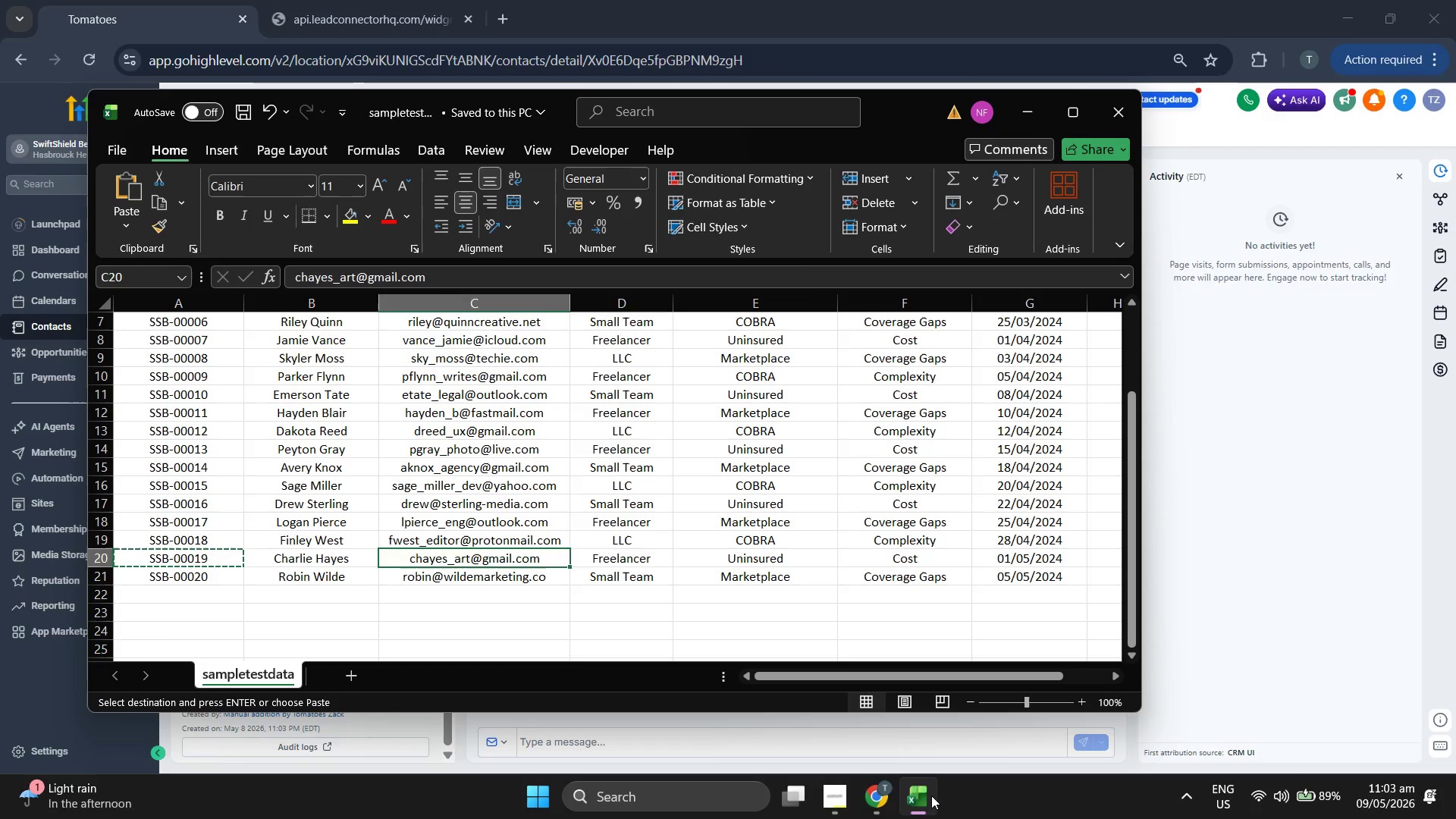 
key(ArrowRight)
 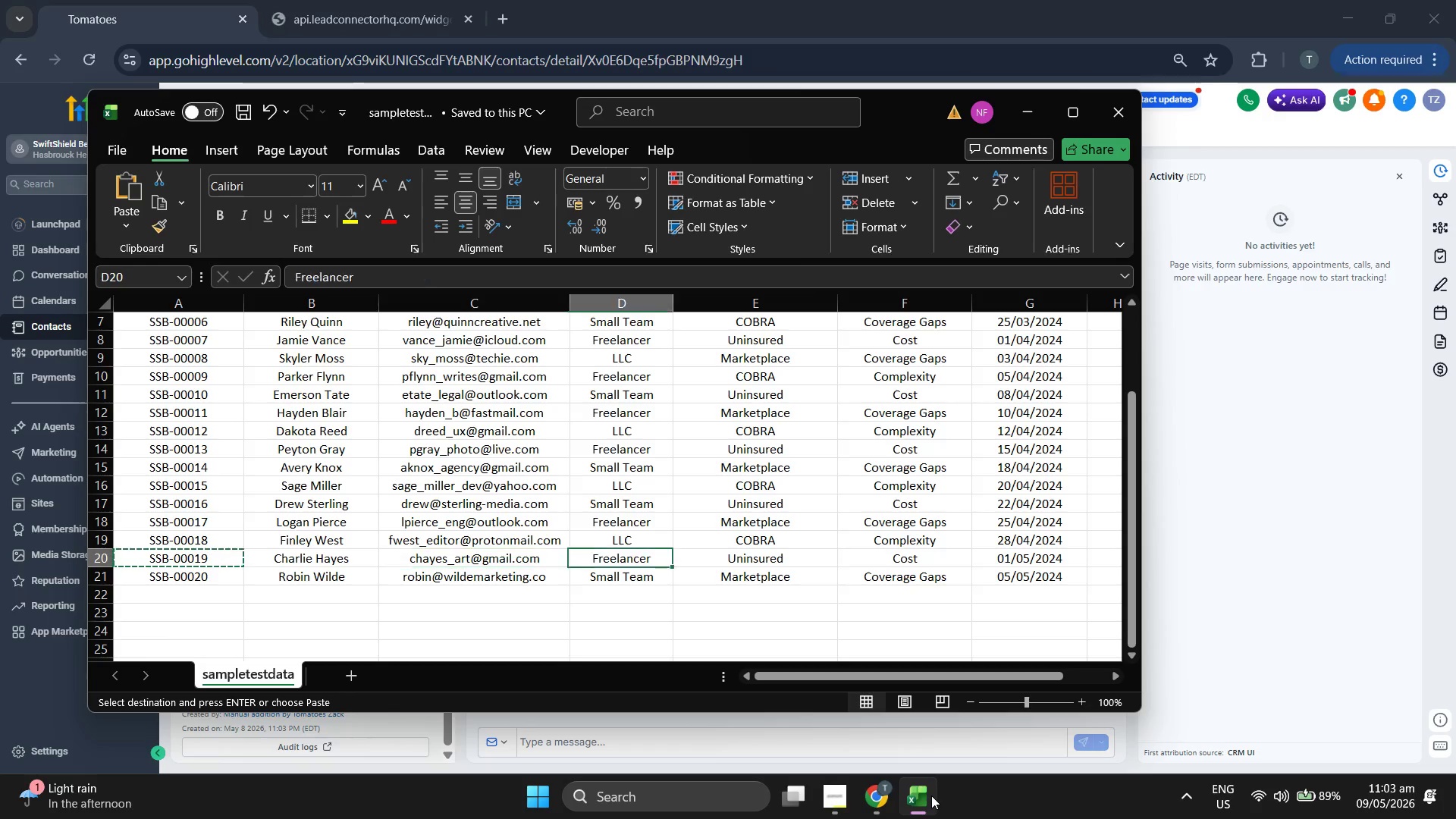 
key(ArrowRight)
 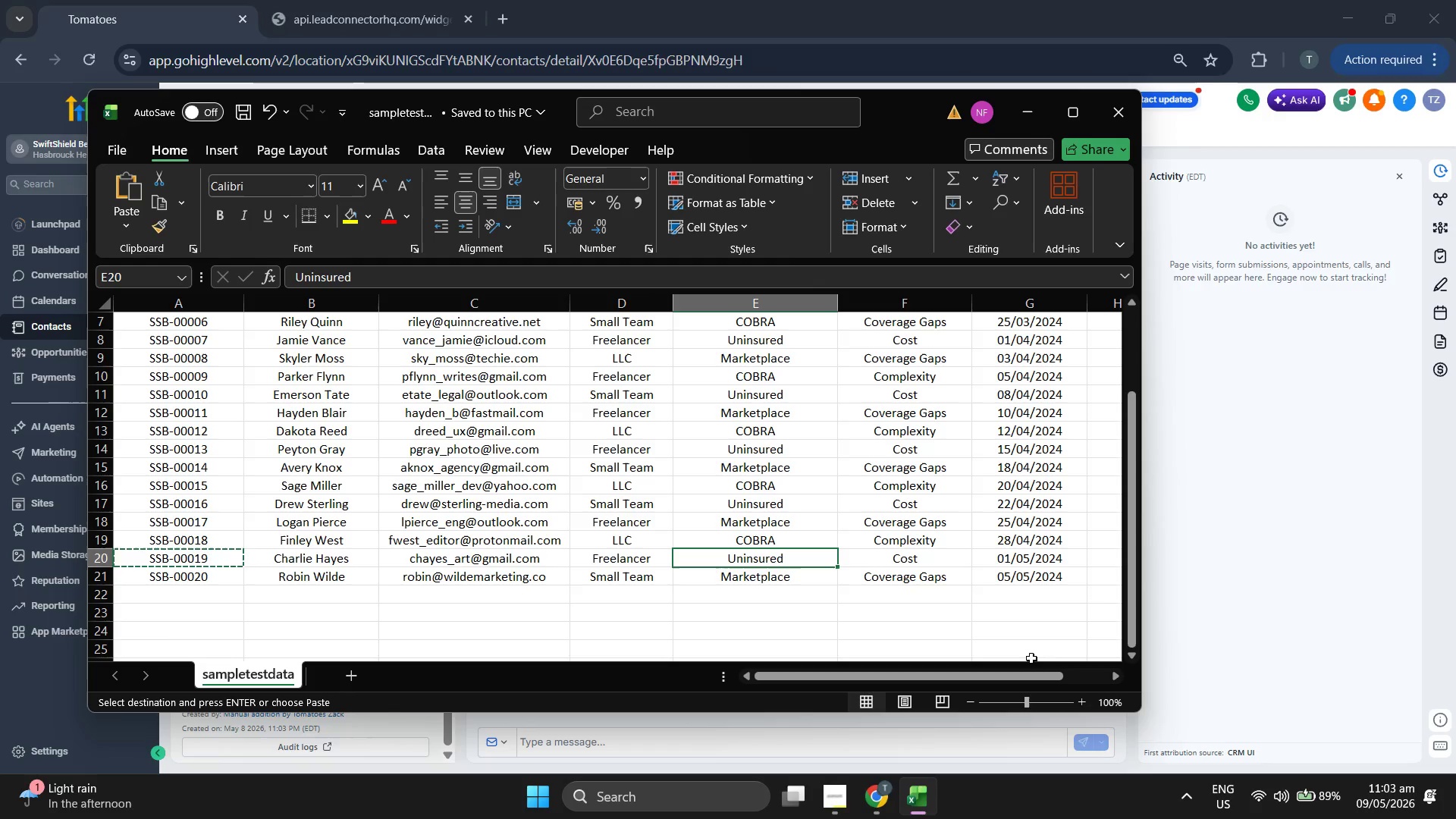 
left_click([1291, 519])
 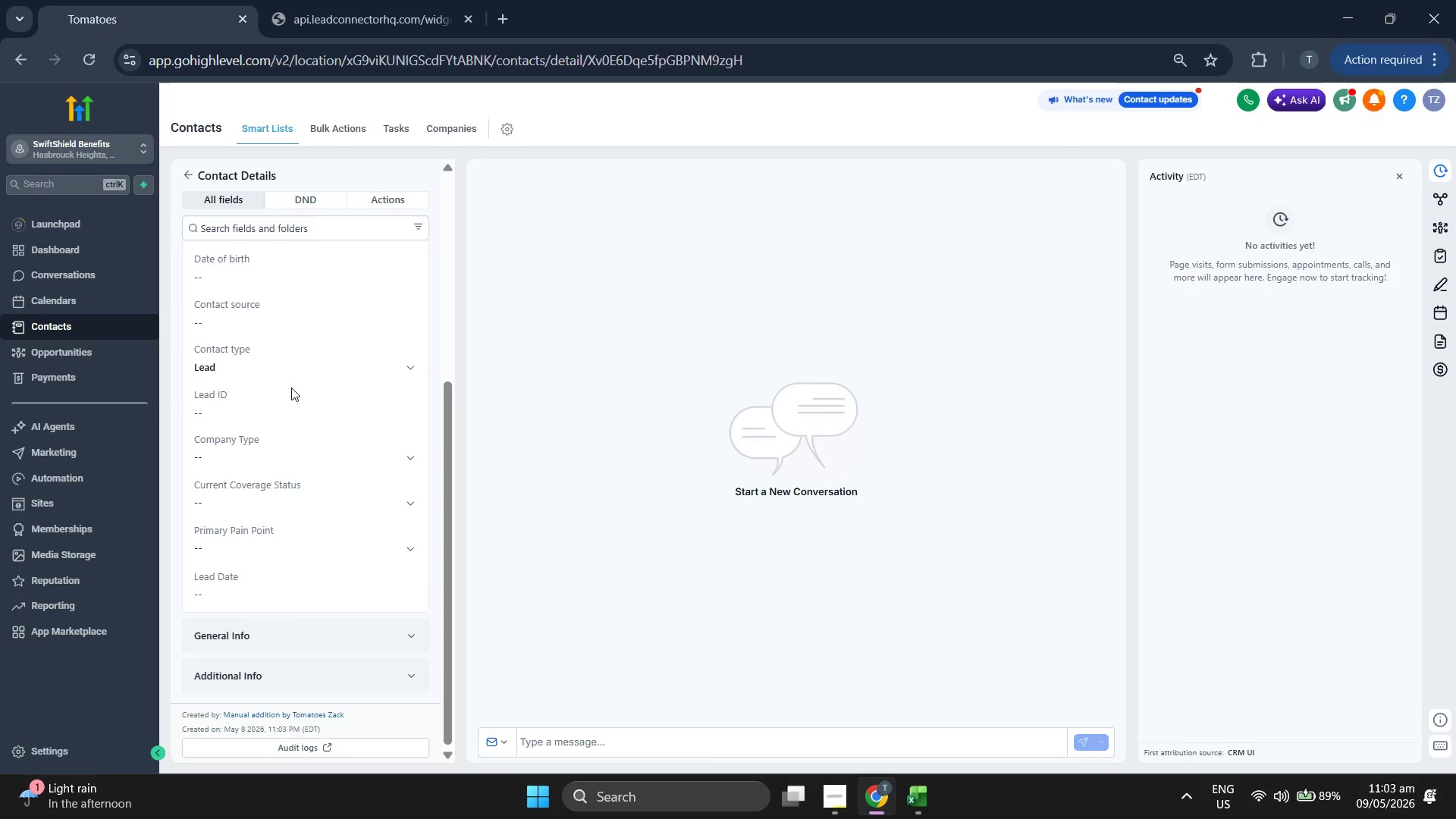 
left_click([292, 415])
 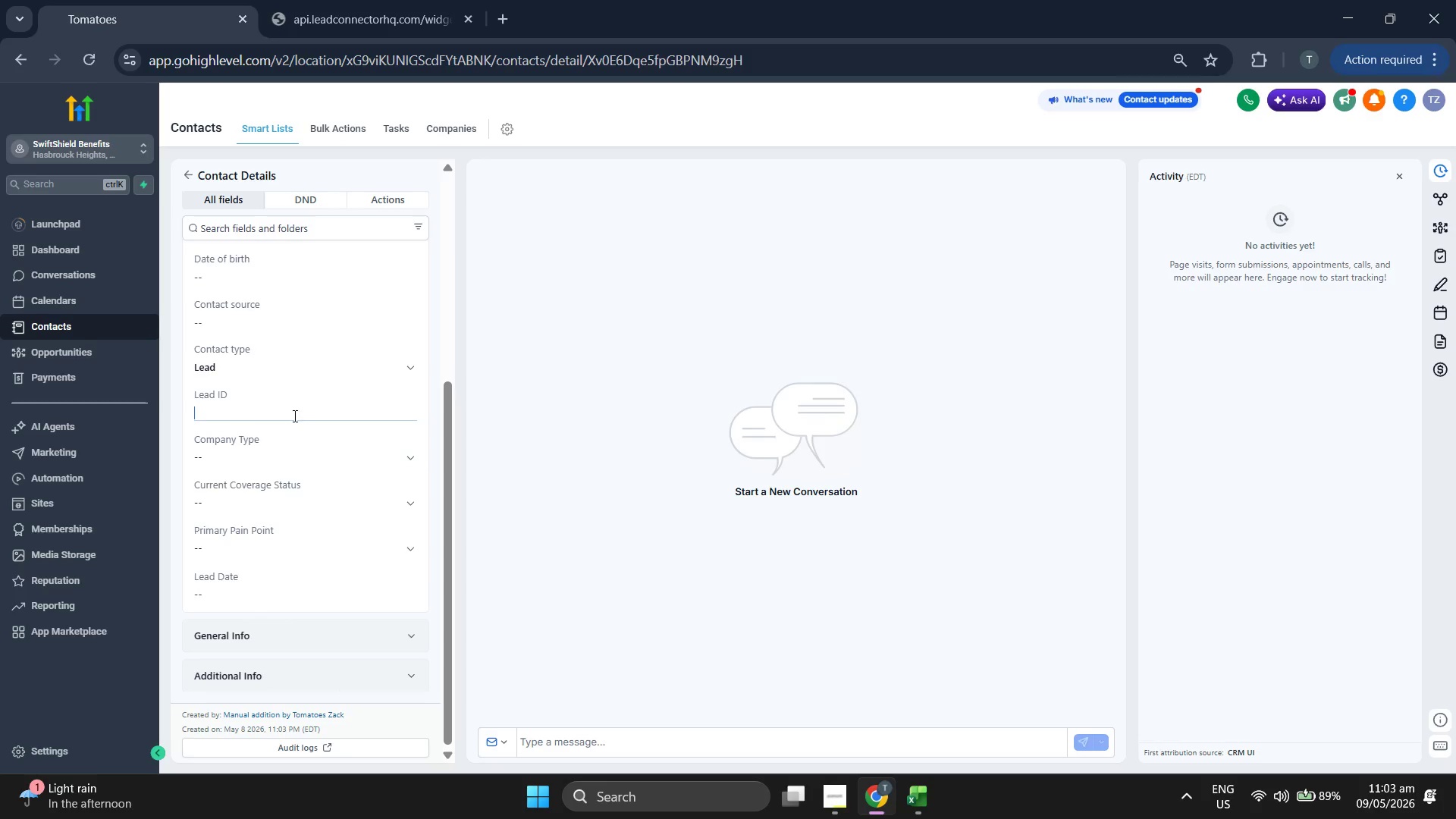 
key(Control+ControlLeft)
 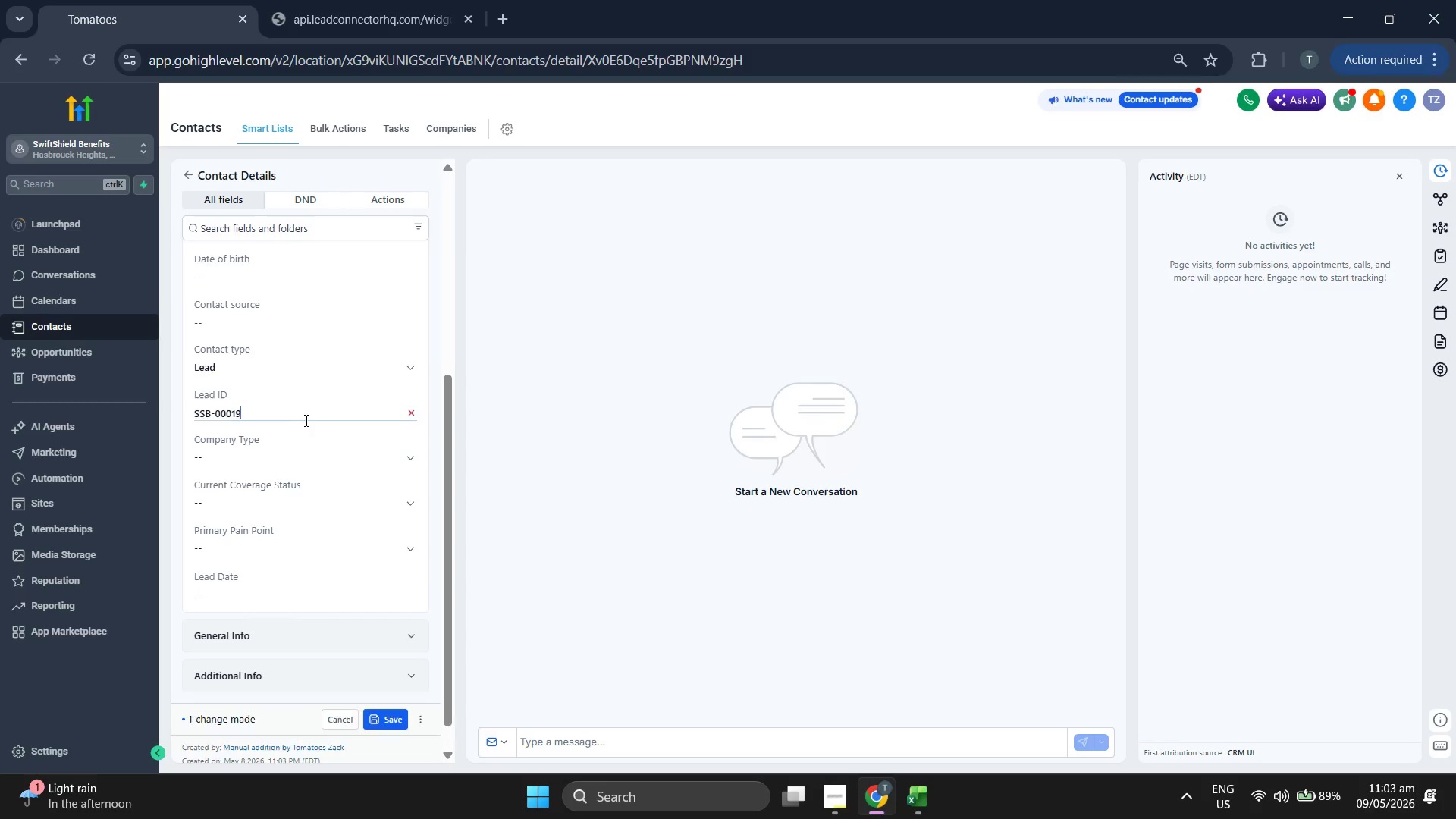 
key(Control+V)
 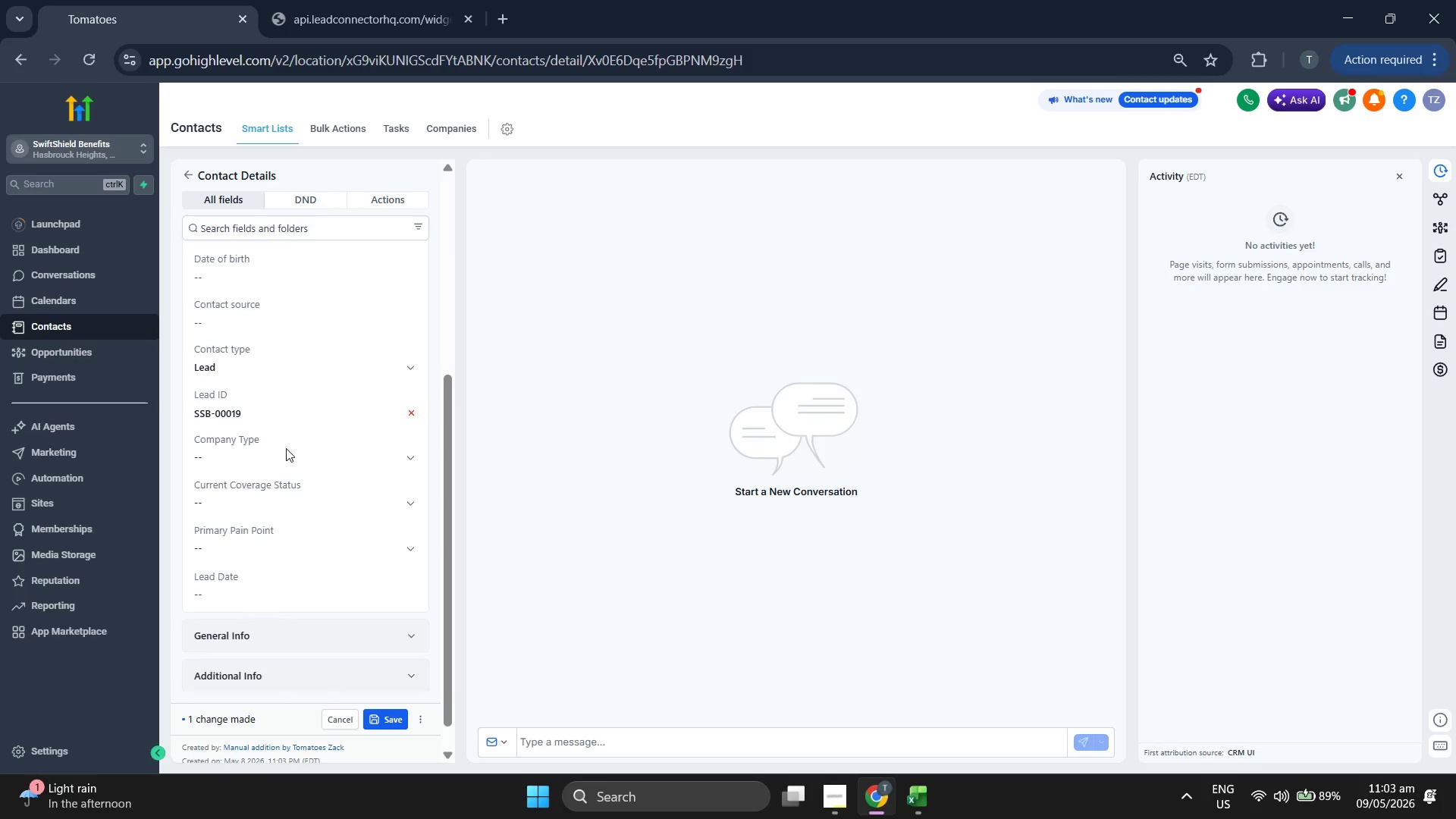 
double_click([290, 457])
 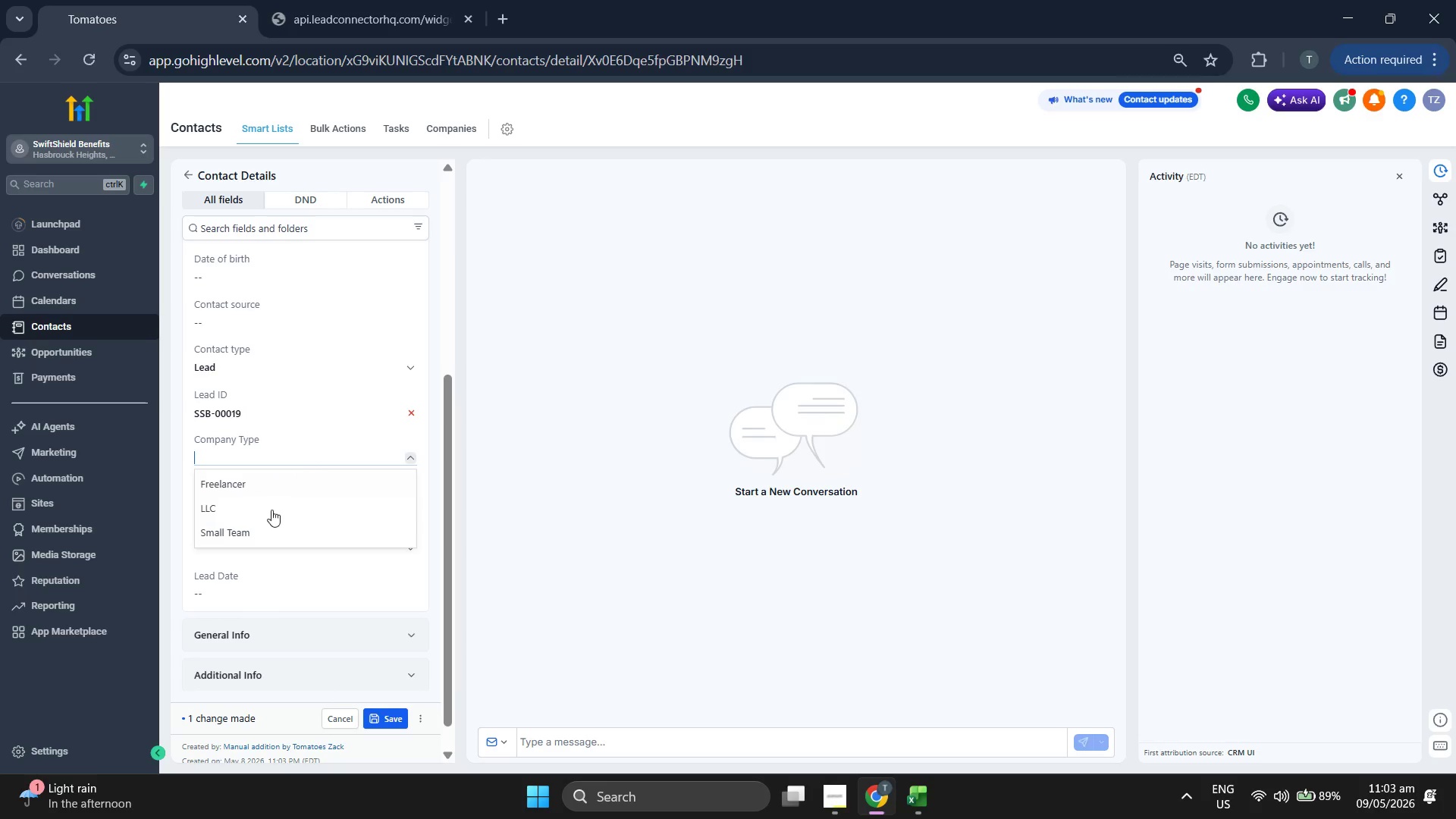 
left_click([271, 510])
 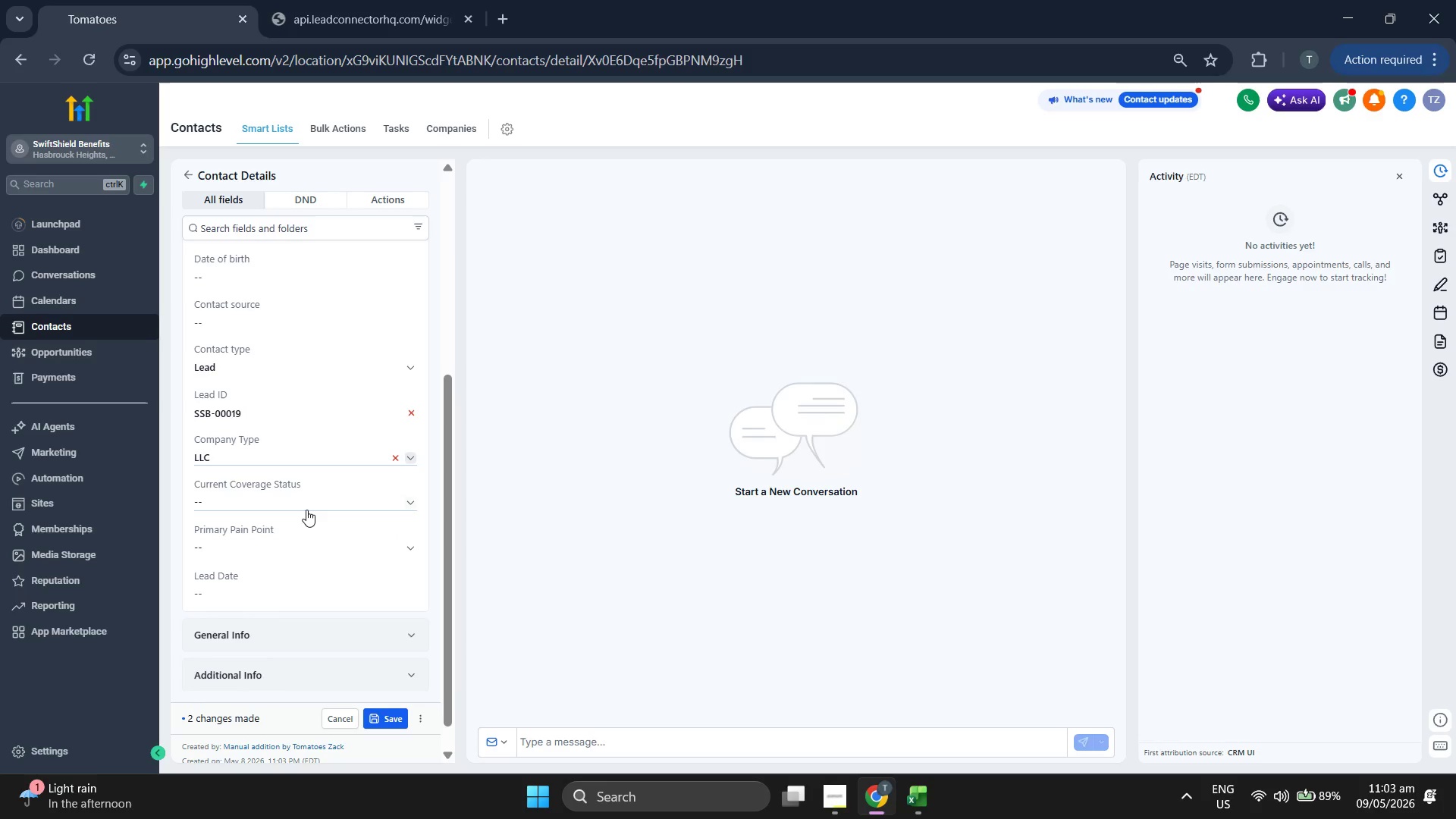 
left_click([306, 497])
 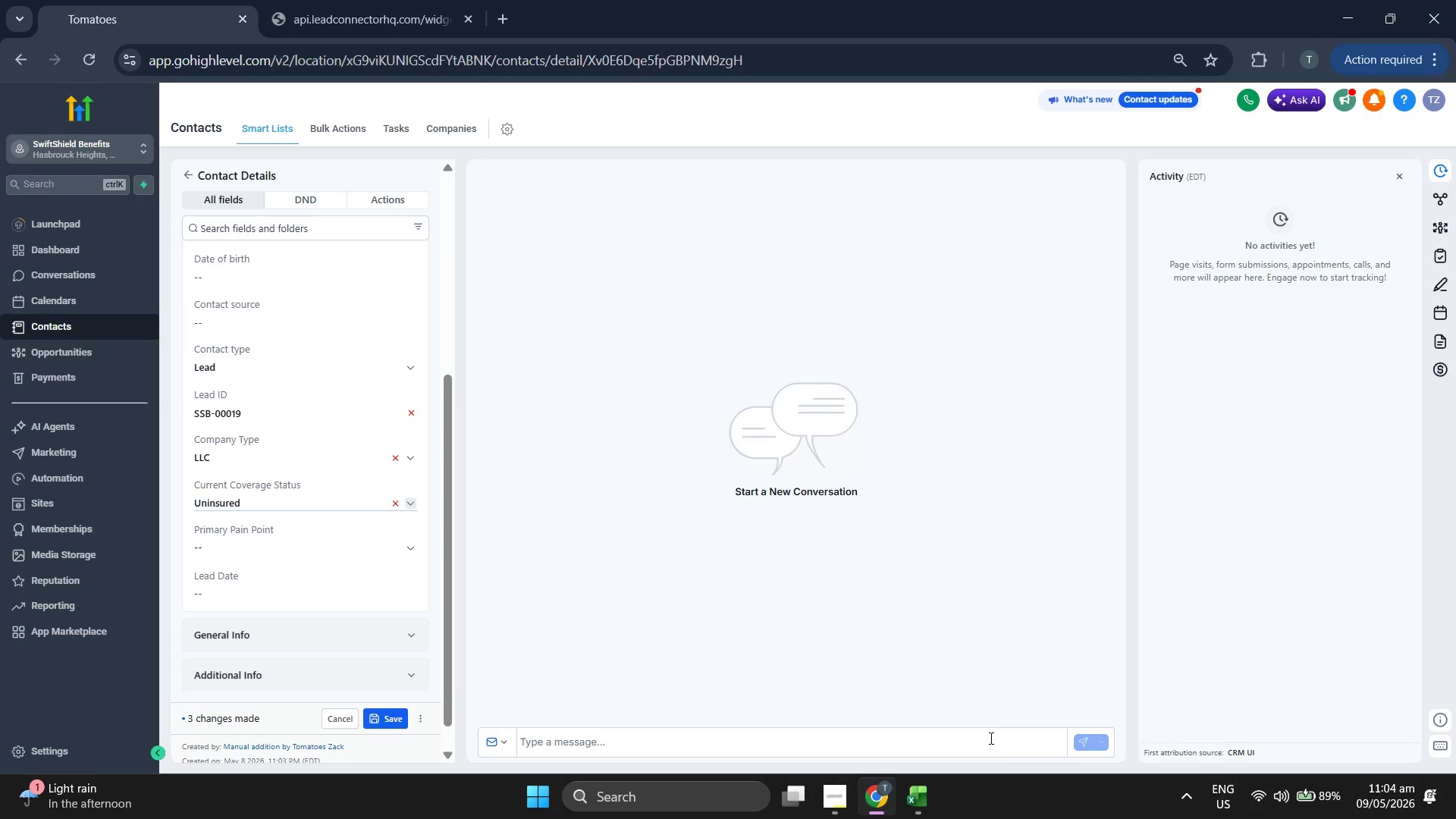 
left_click([923, 800])
 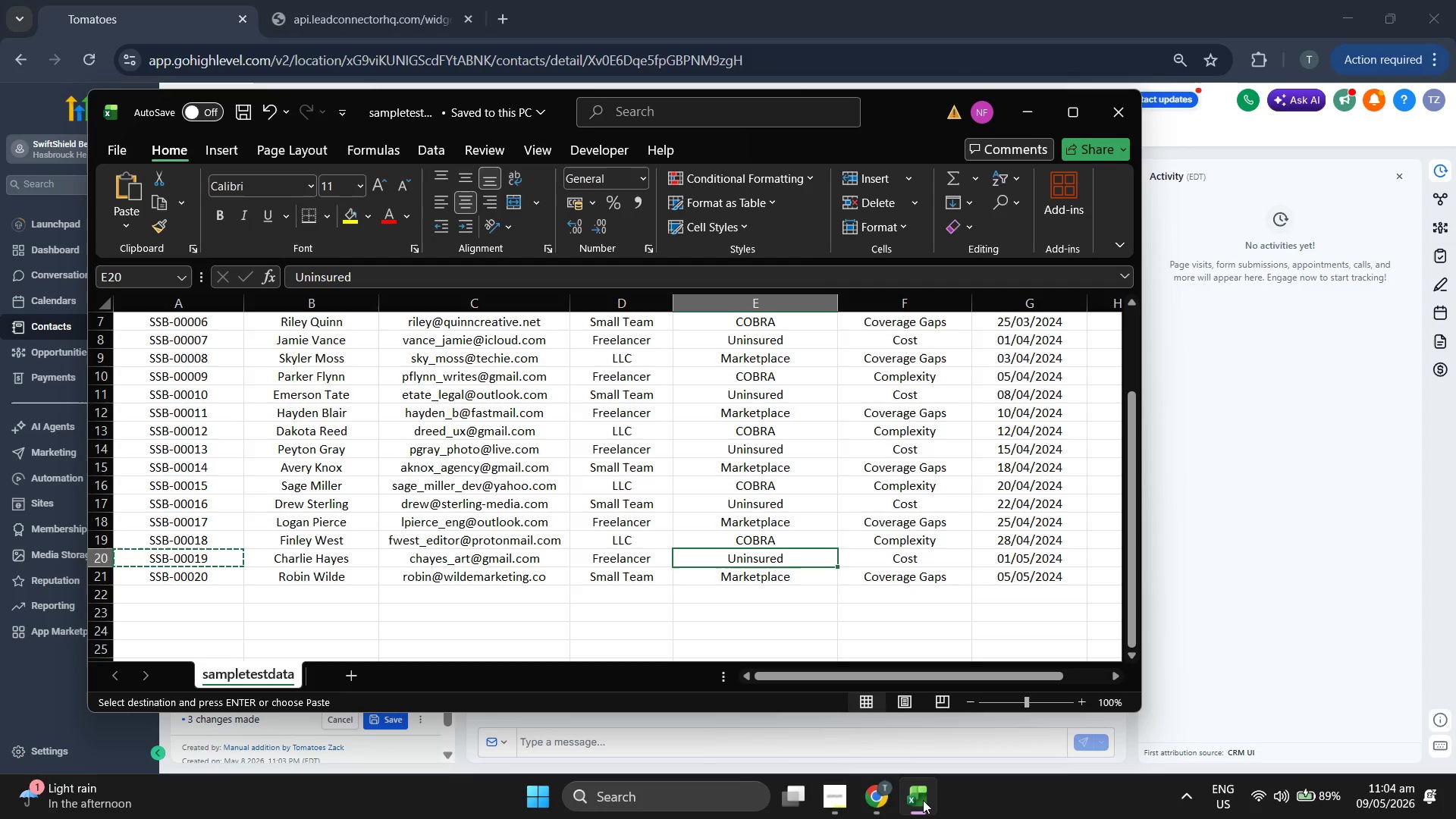 
left_click([923, 800])
 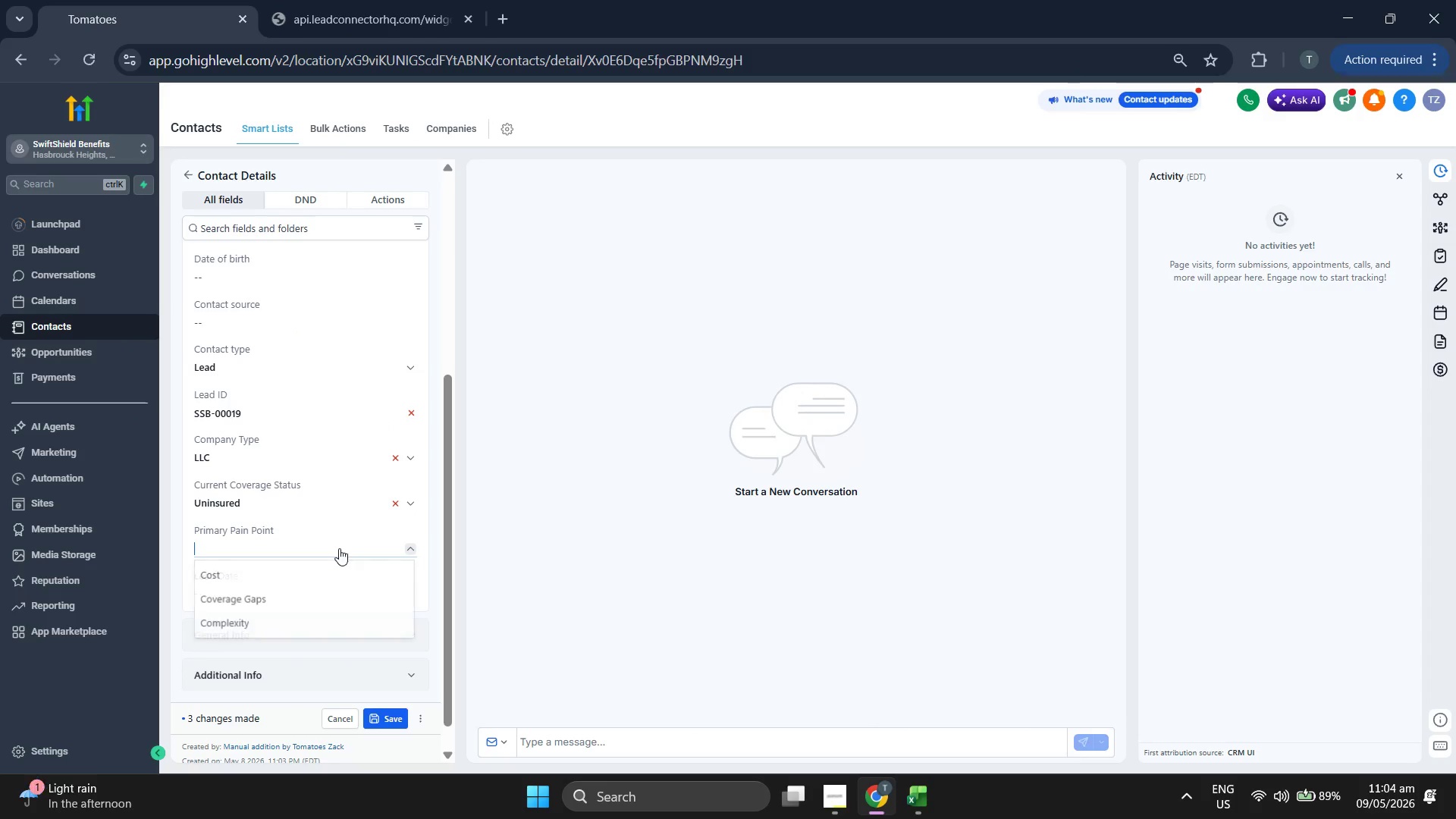 
left_click([316, 582])
 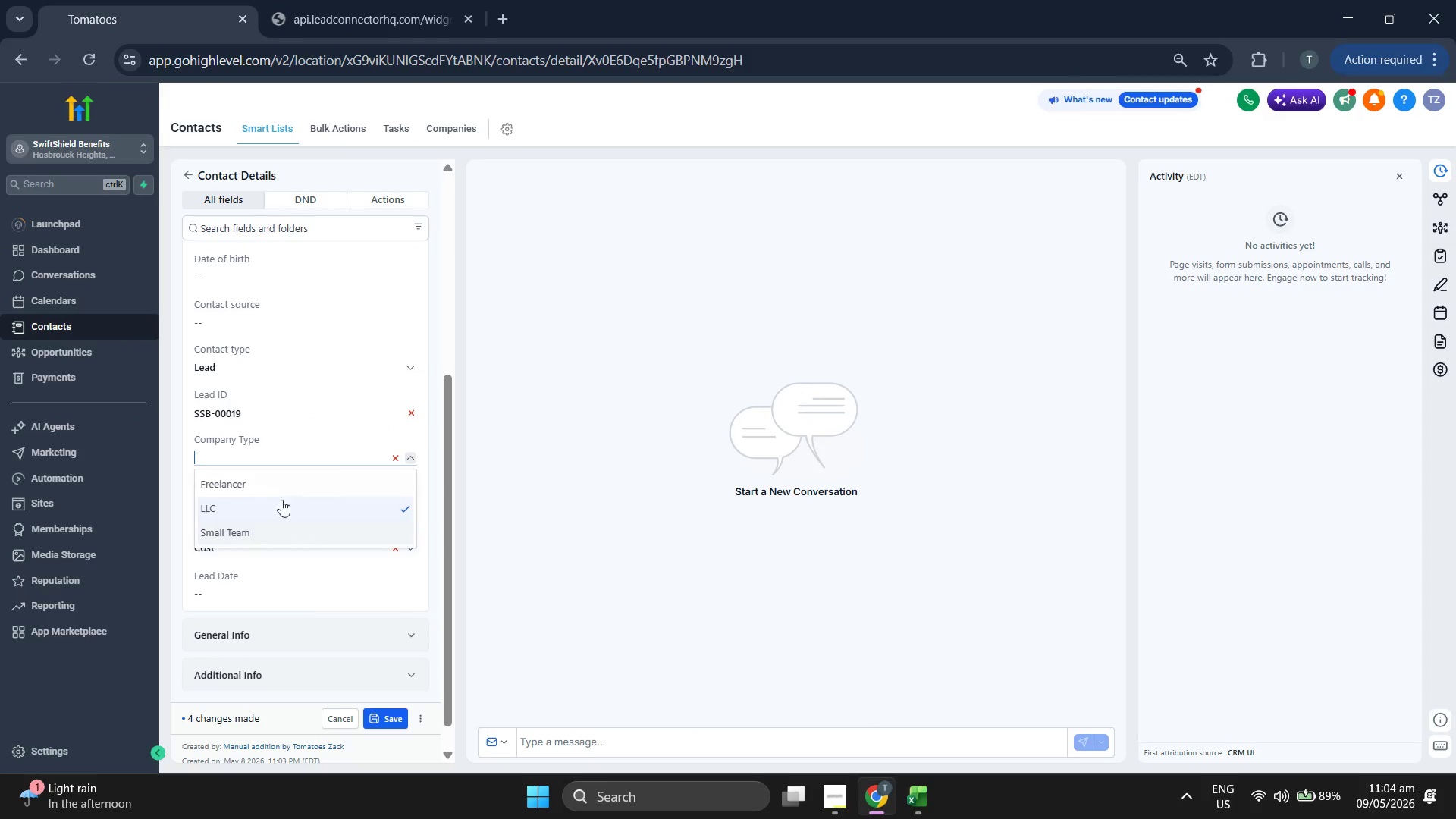 
left_click([286, 487])
 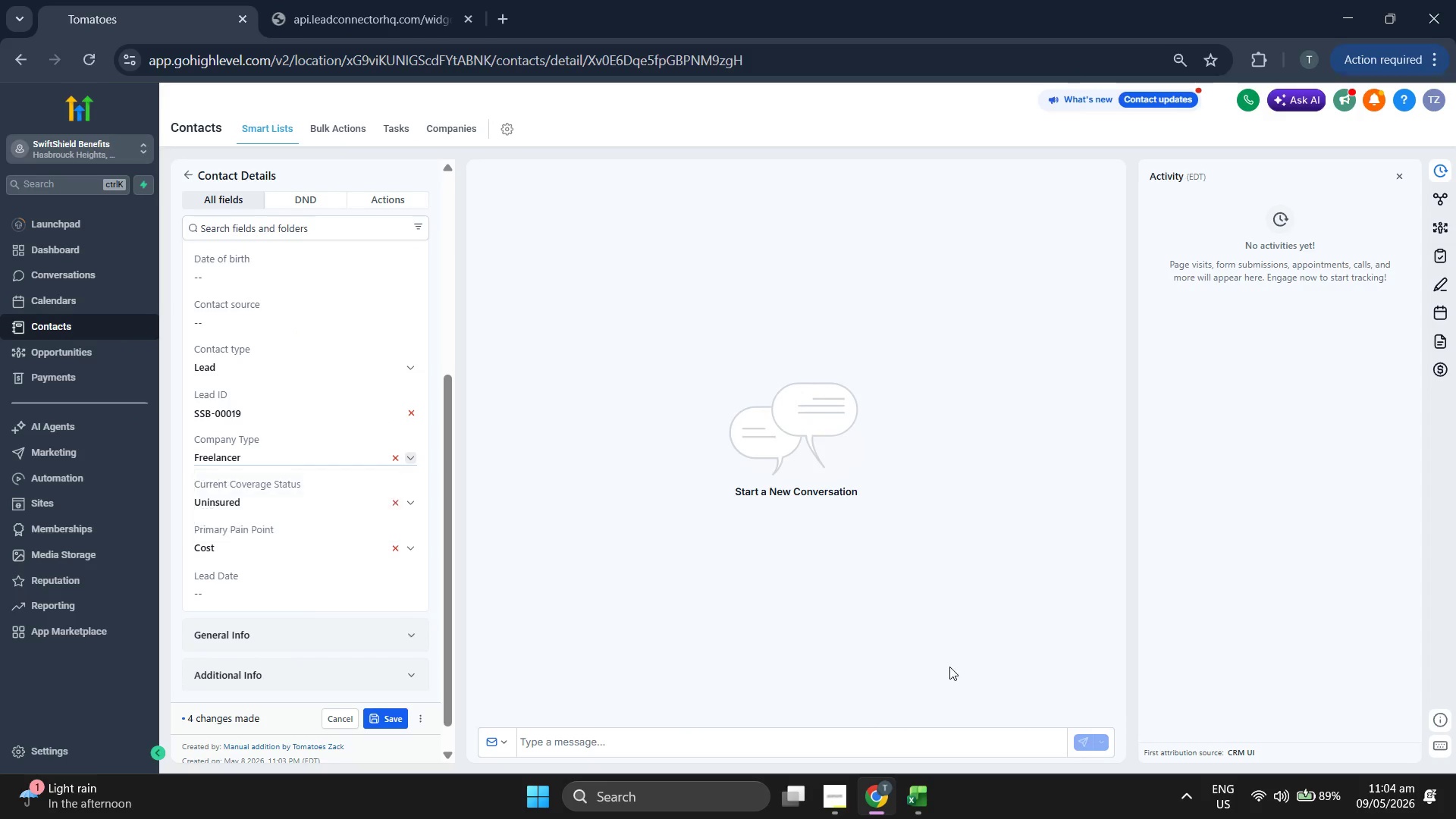 
left_click([1043, 701])
 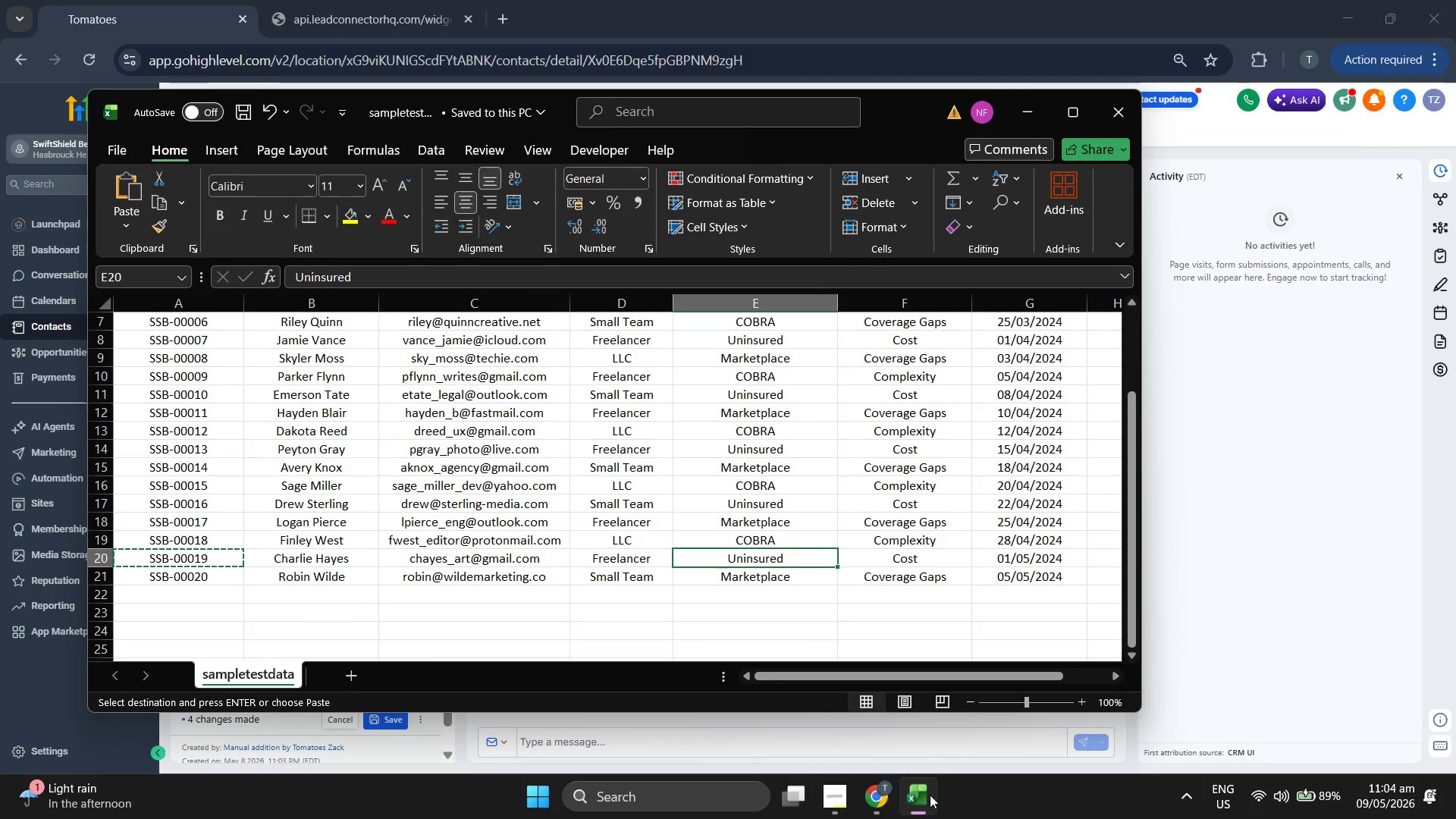 
left_click([930, 793])
 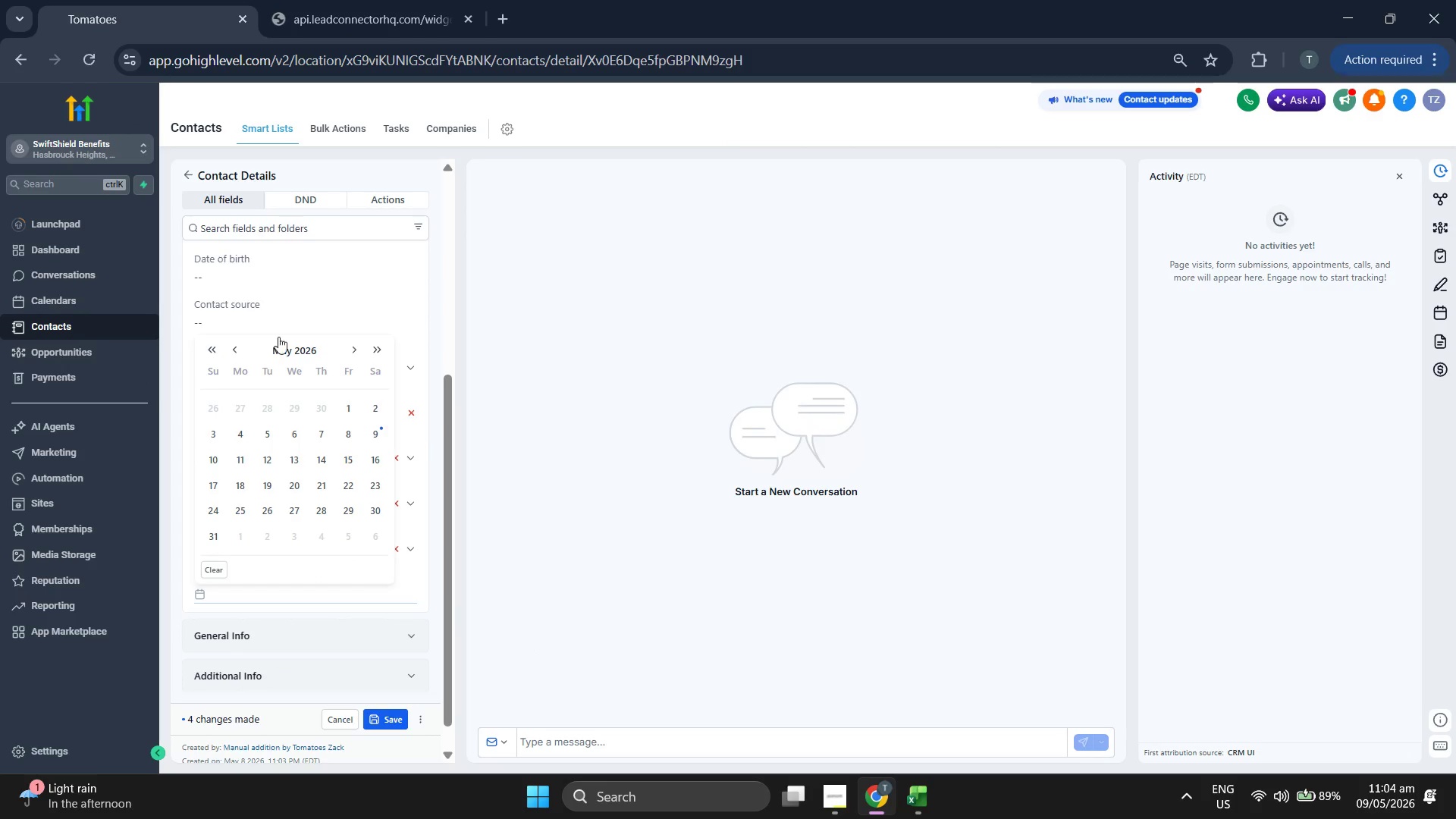 
left_click([284, 348])
 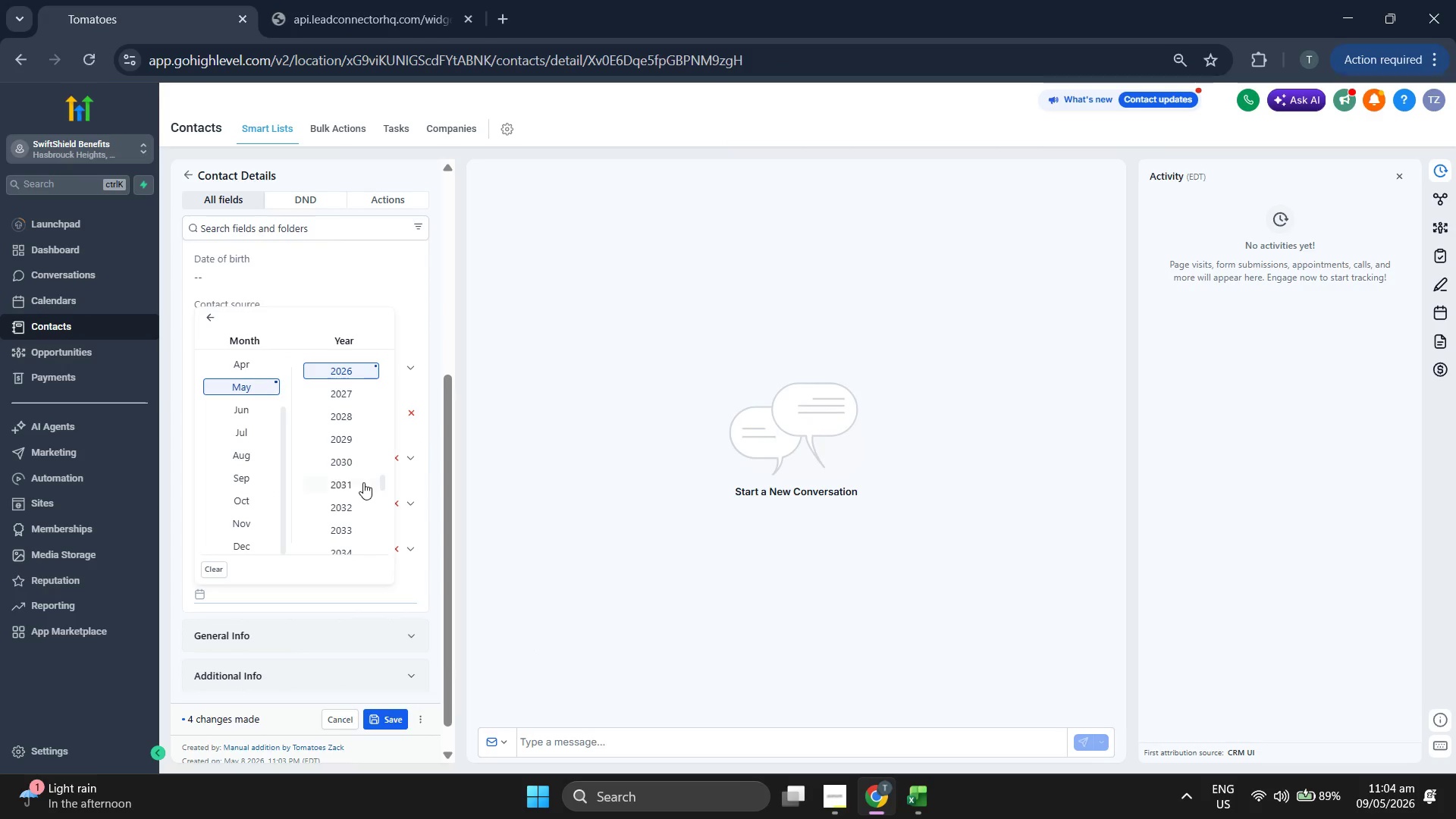 
scroll: coordinate [363, 483], scroll_direction: up, amount: 1.0
 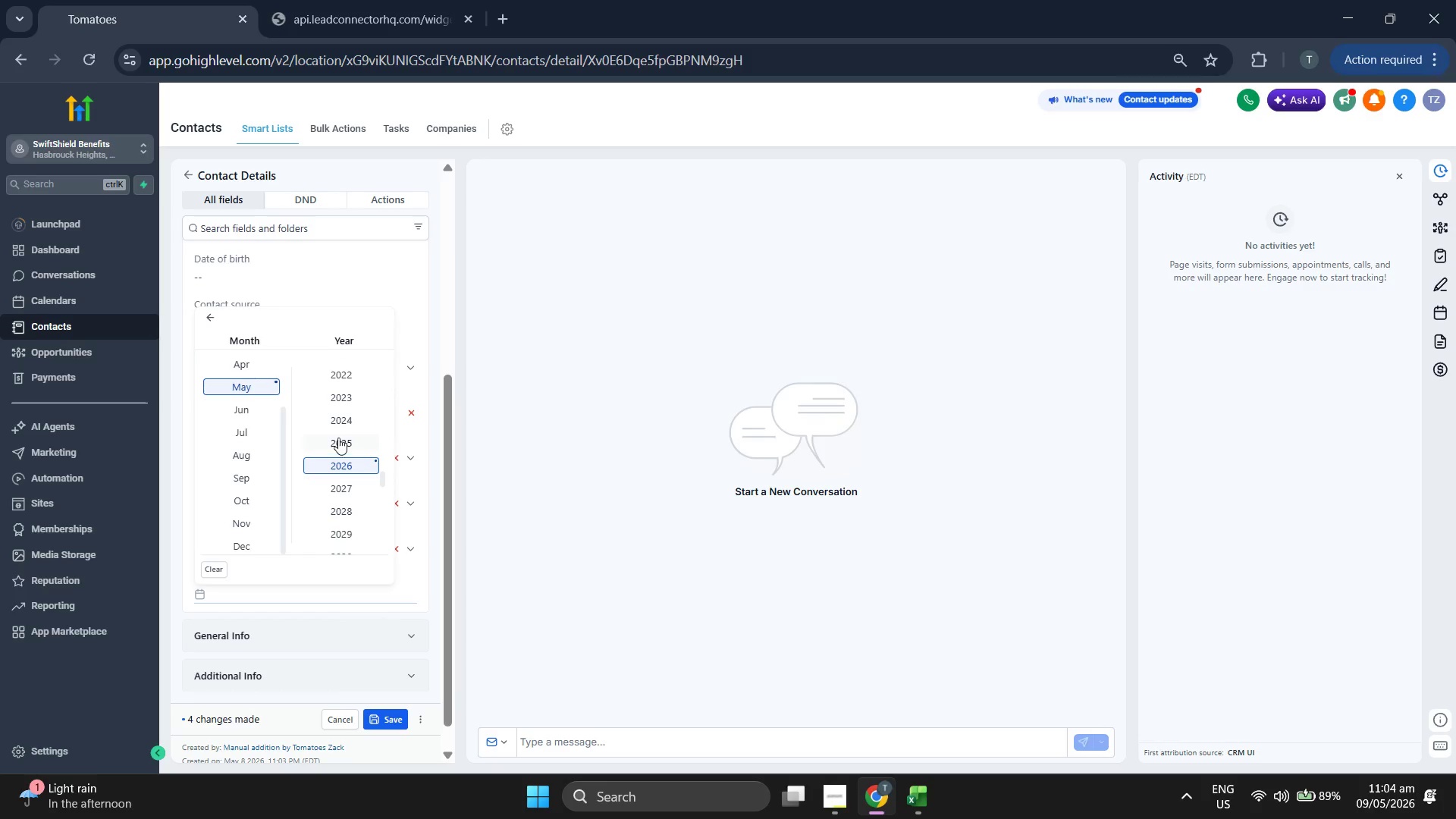 
left_click([345, 419])
 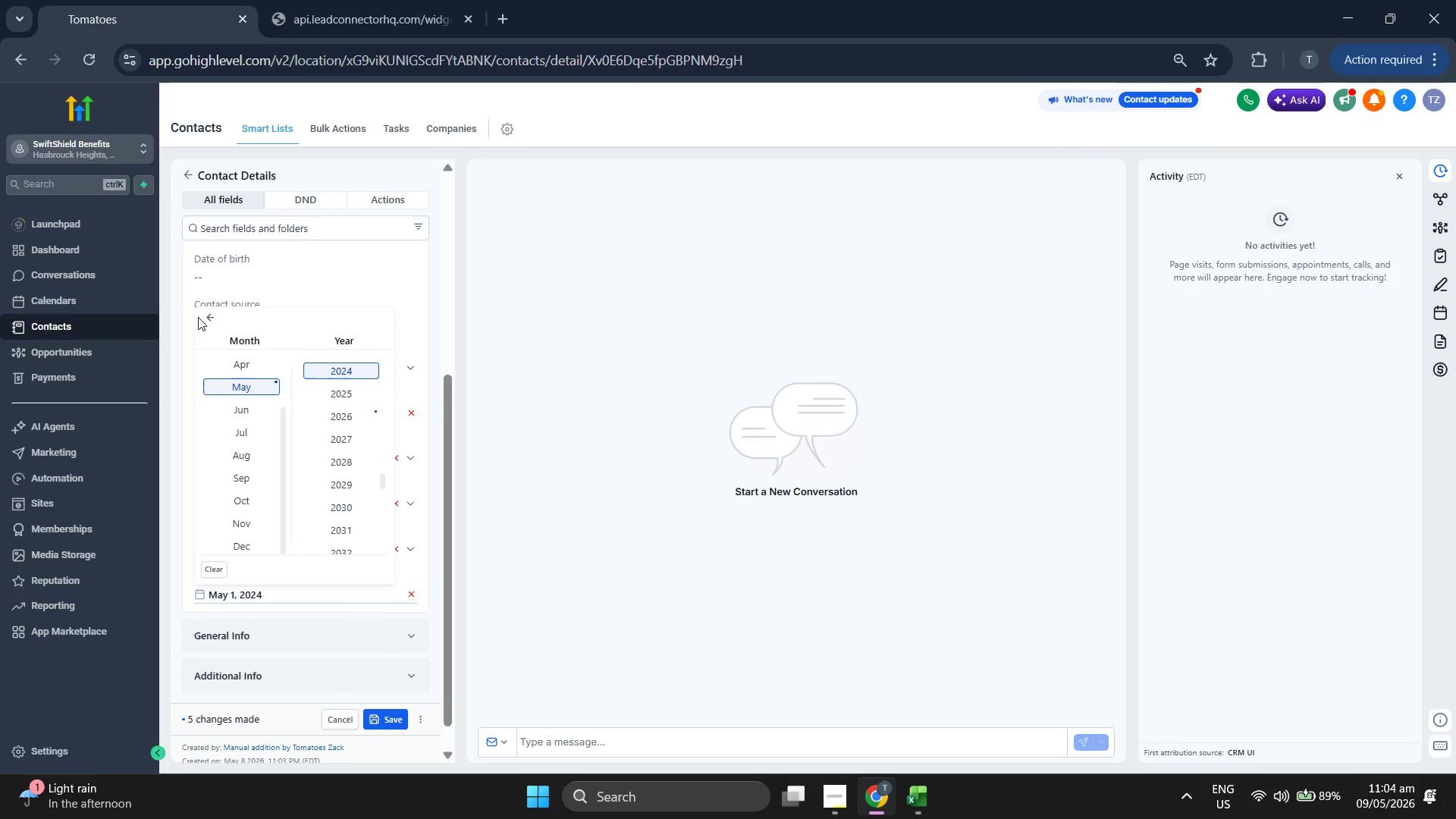 
left_click([202, 318])
 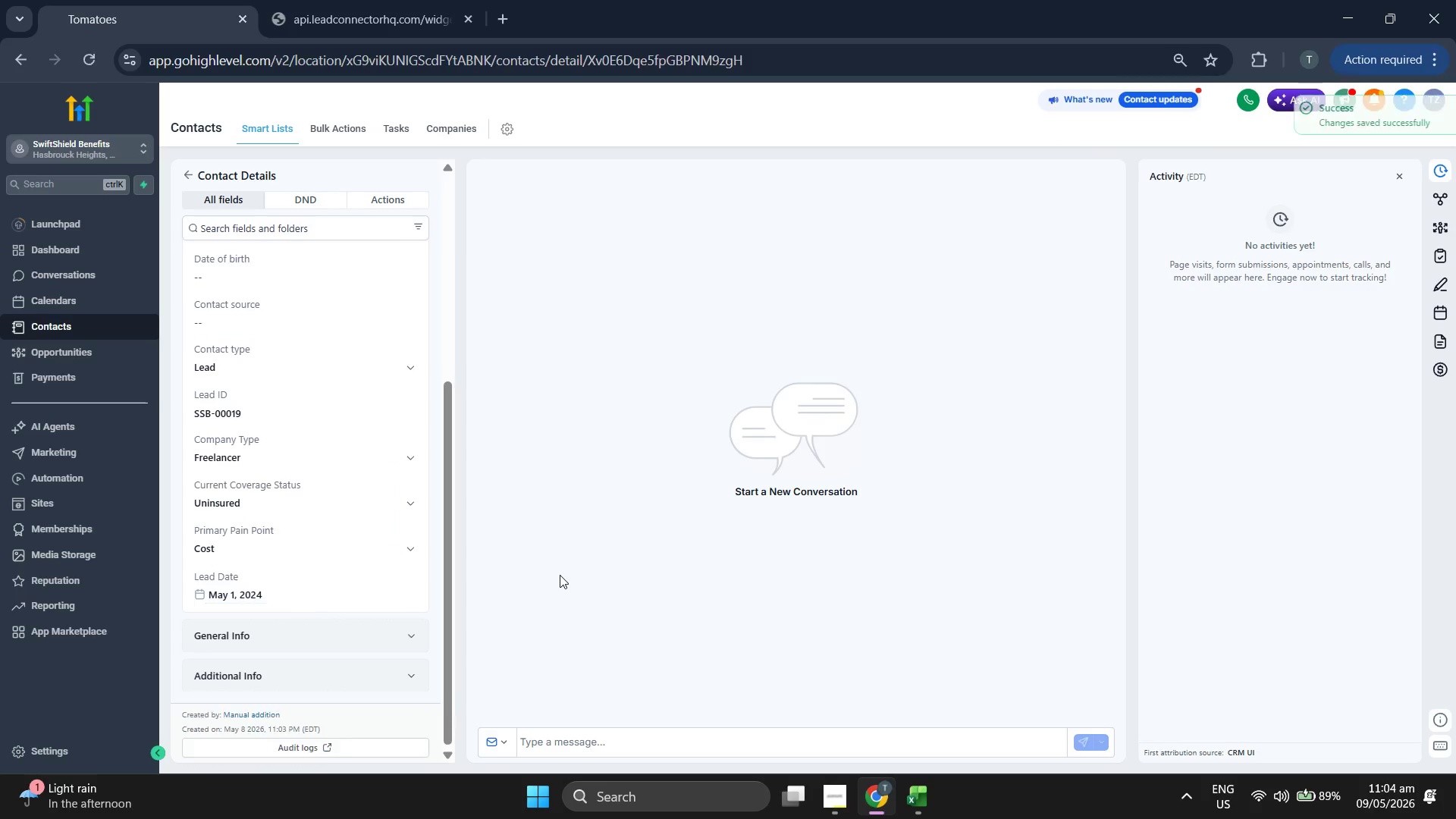 
scroll: coordinate [376, 434], scroll_direction: up, amount: 2.0
 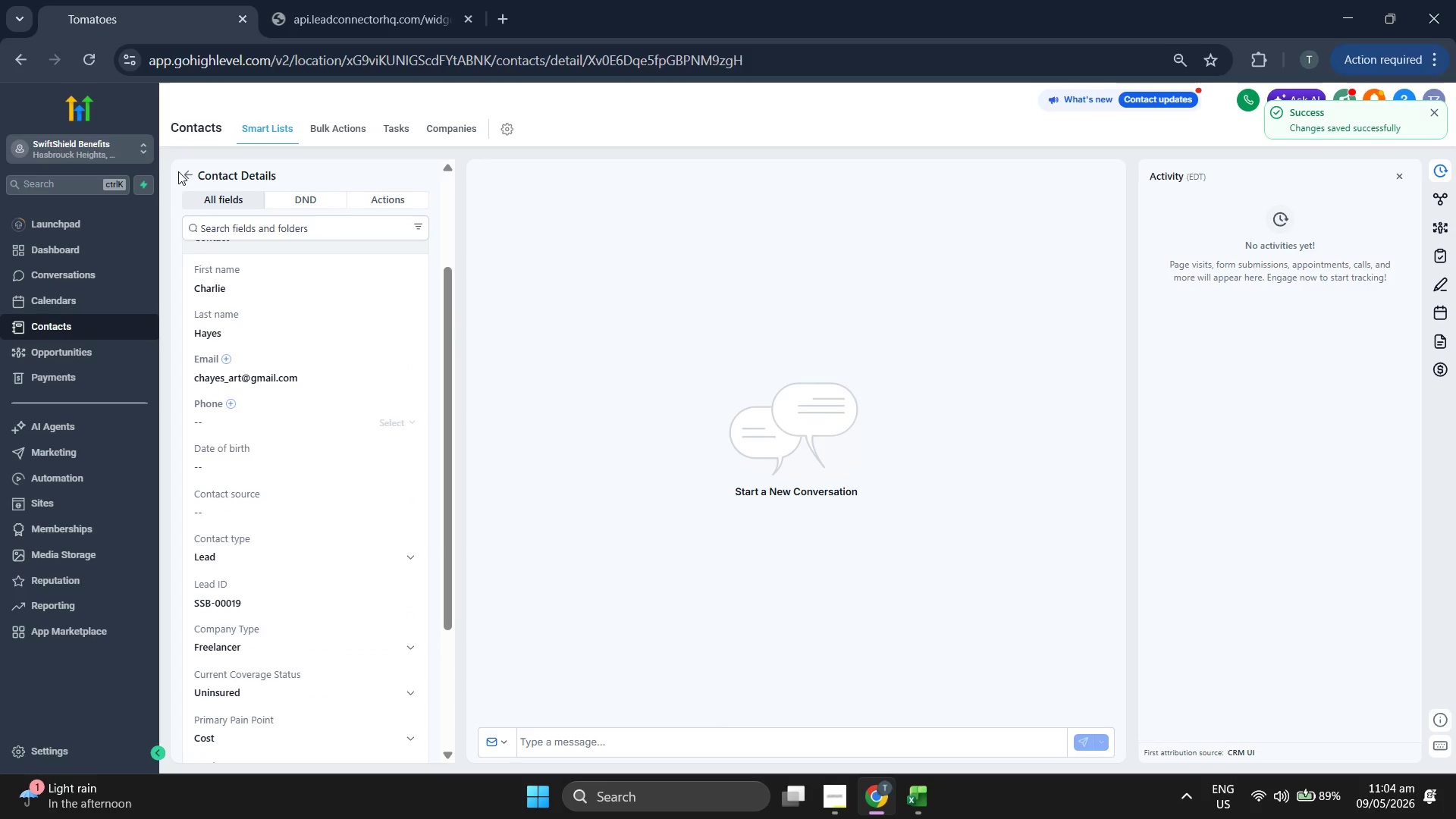 
double_click([183, 173])
 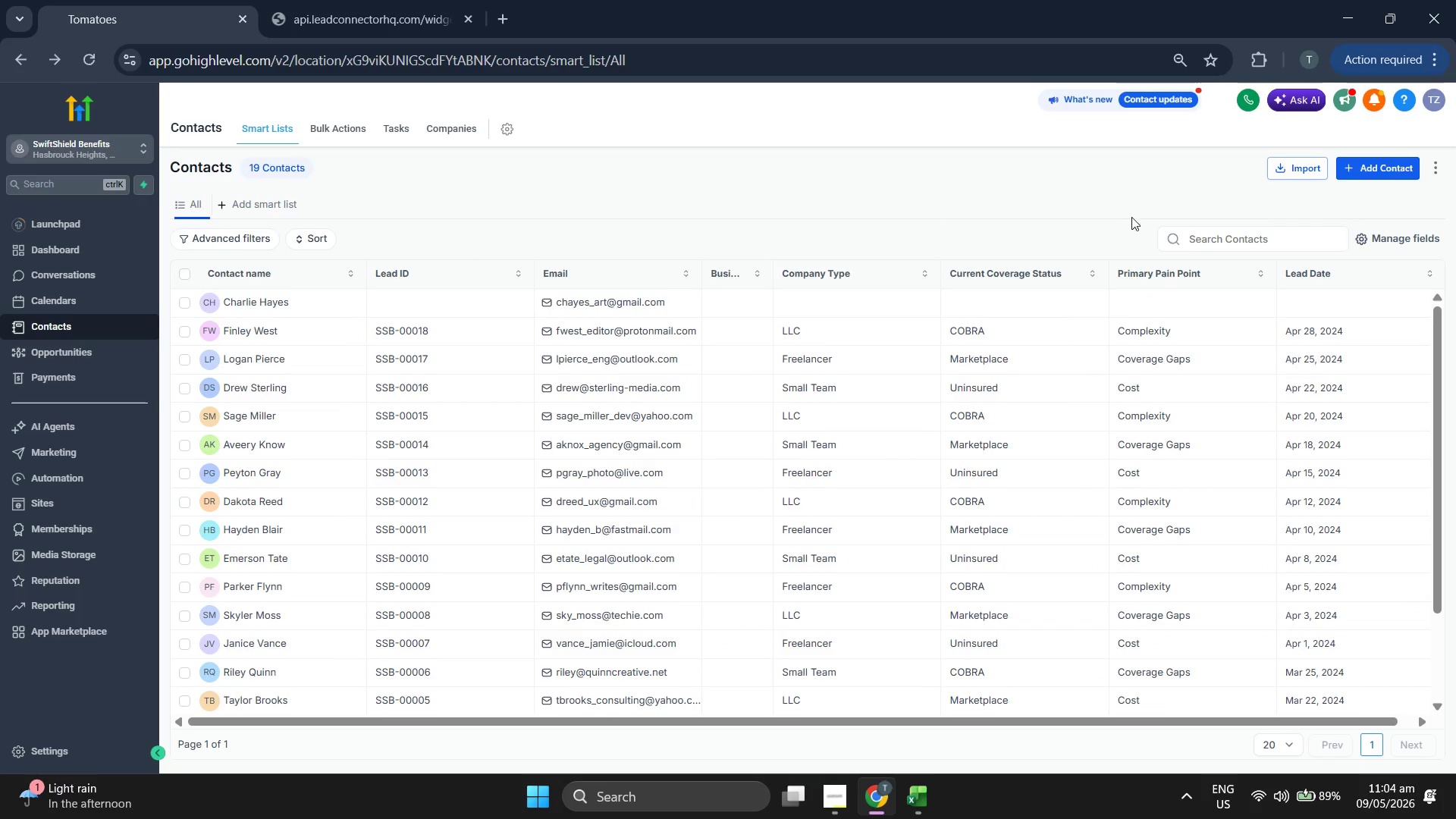 
wait(5.08)
 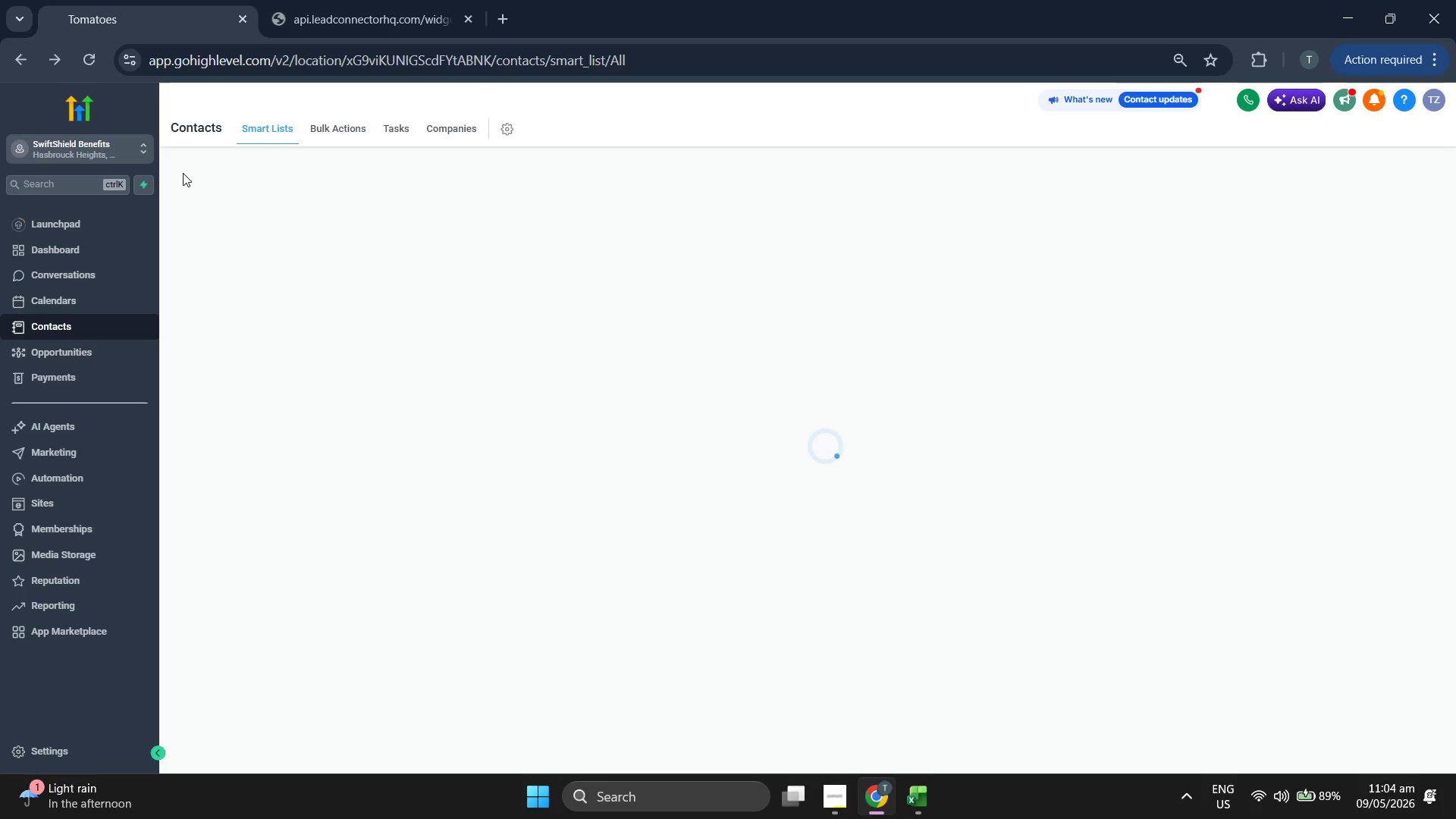 
left_click([1370, 166])
 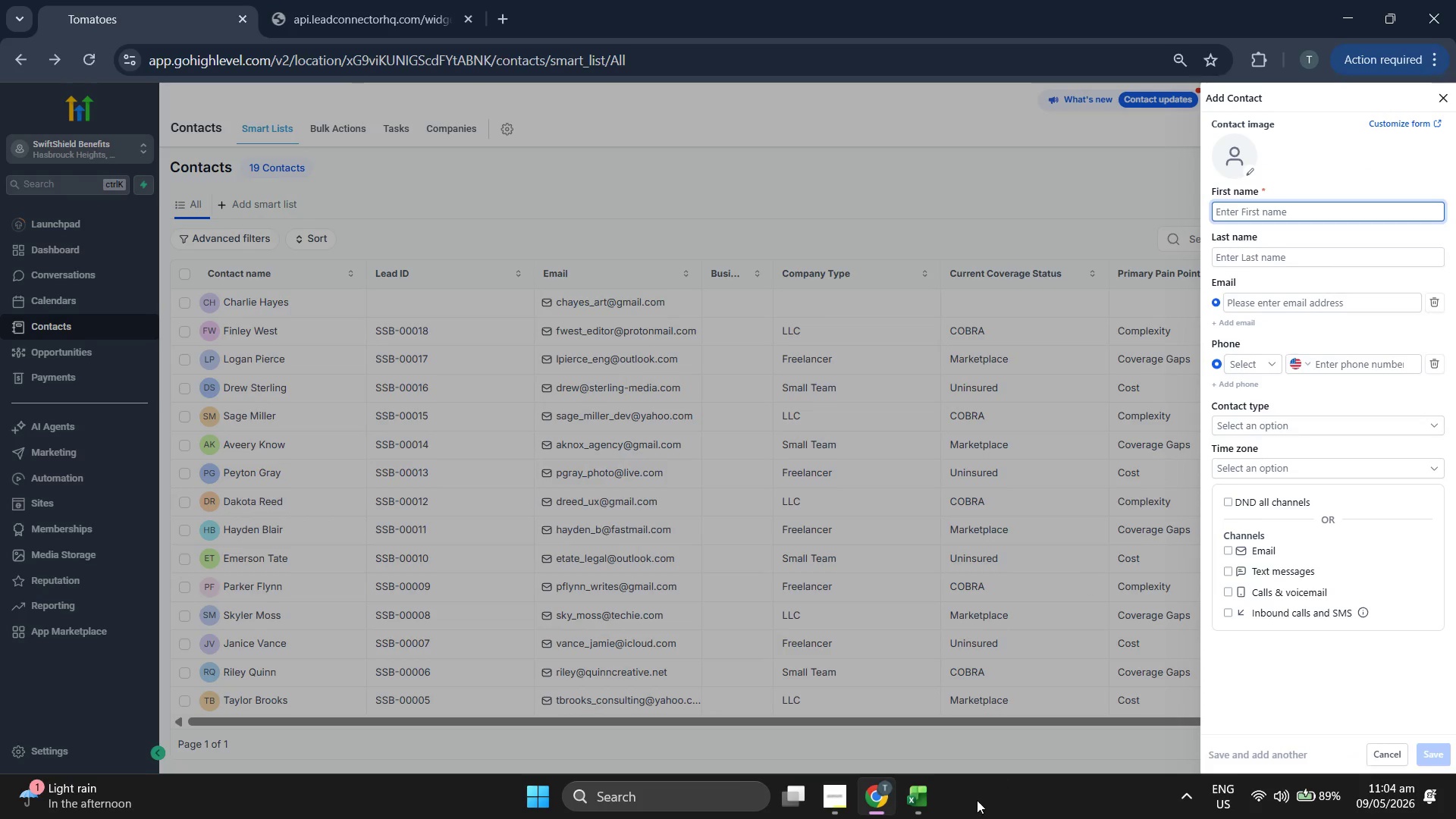 
left_click([910, 802])
 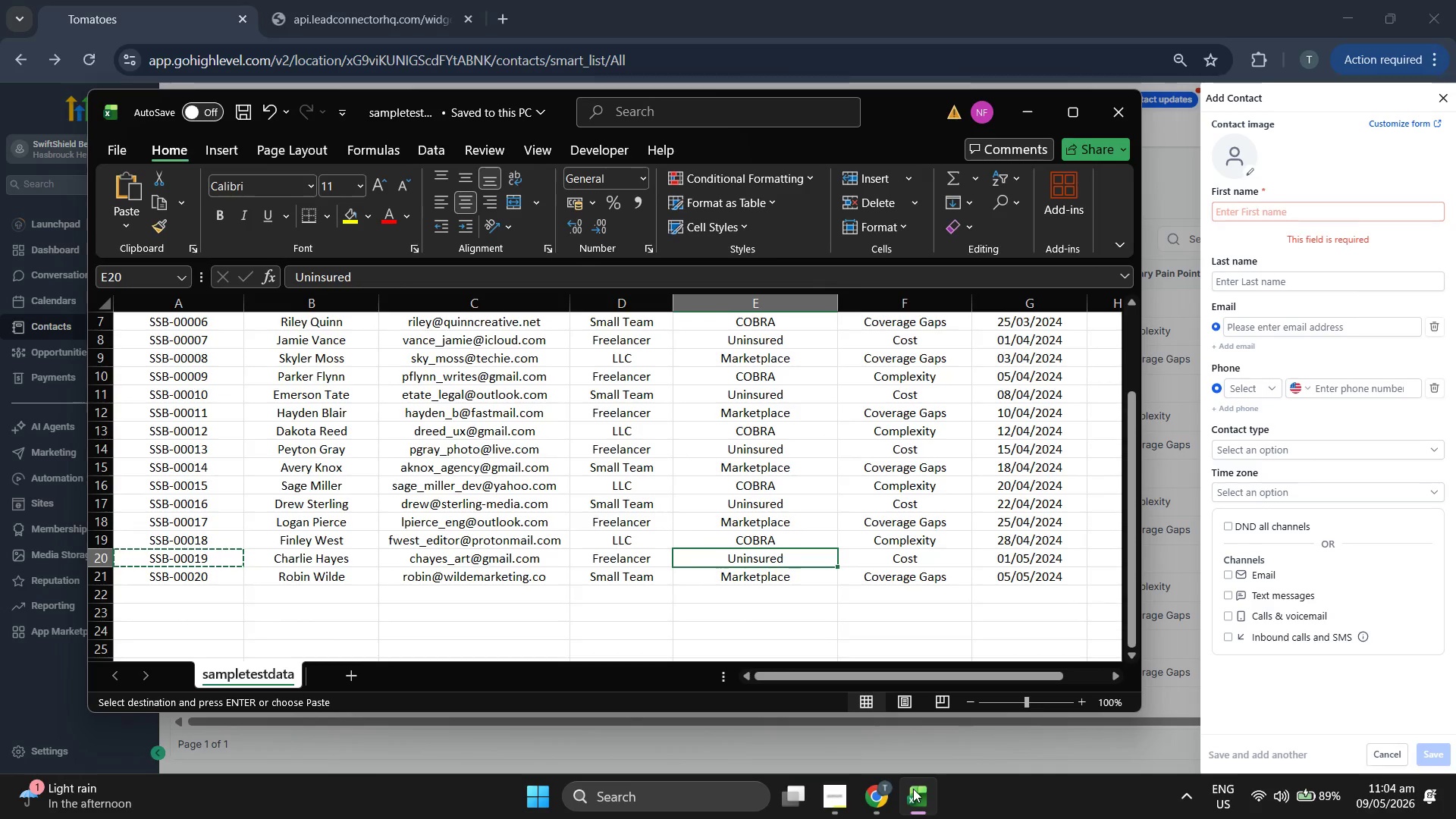 
key(ArrowDown)
 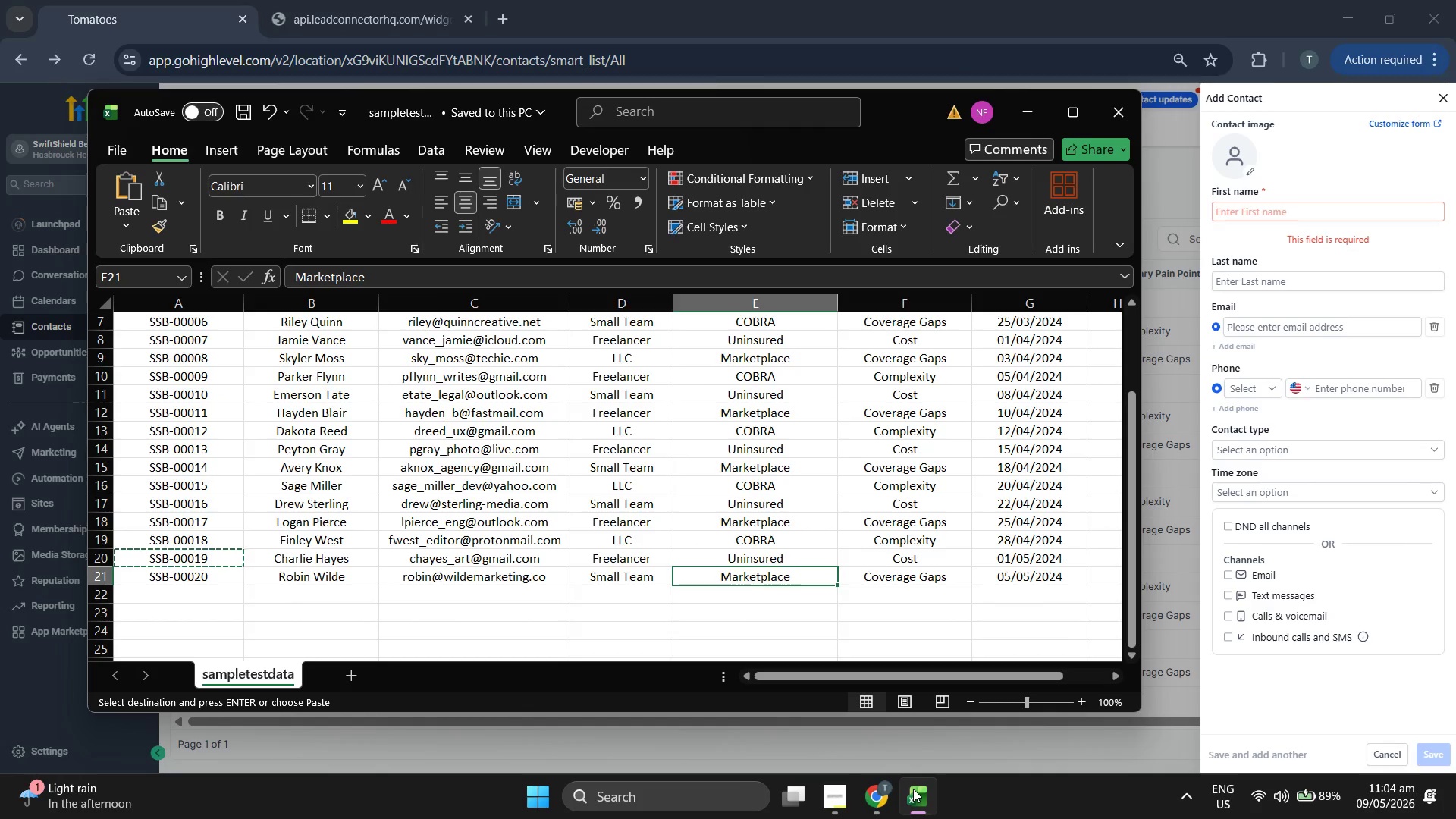 
key(ArrowLeft)
 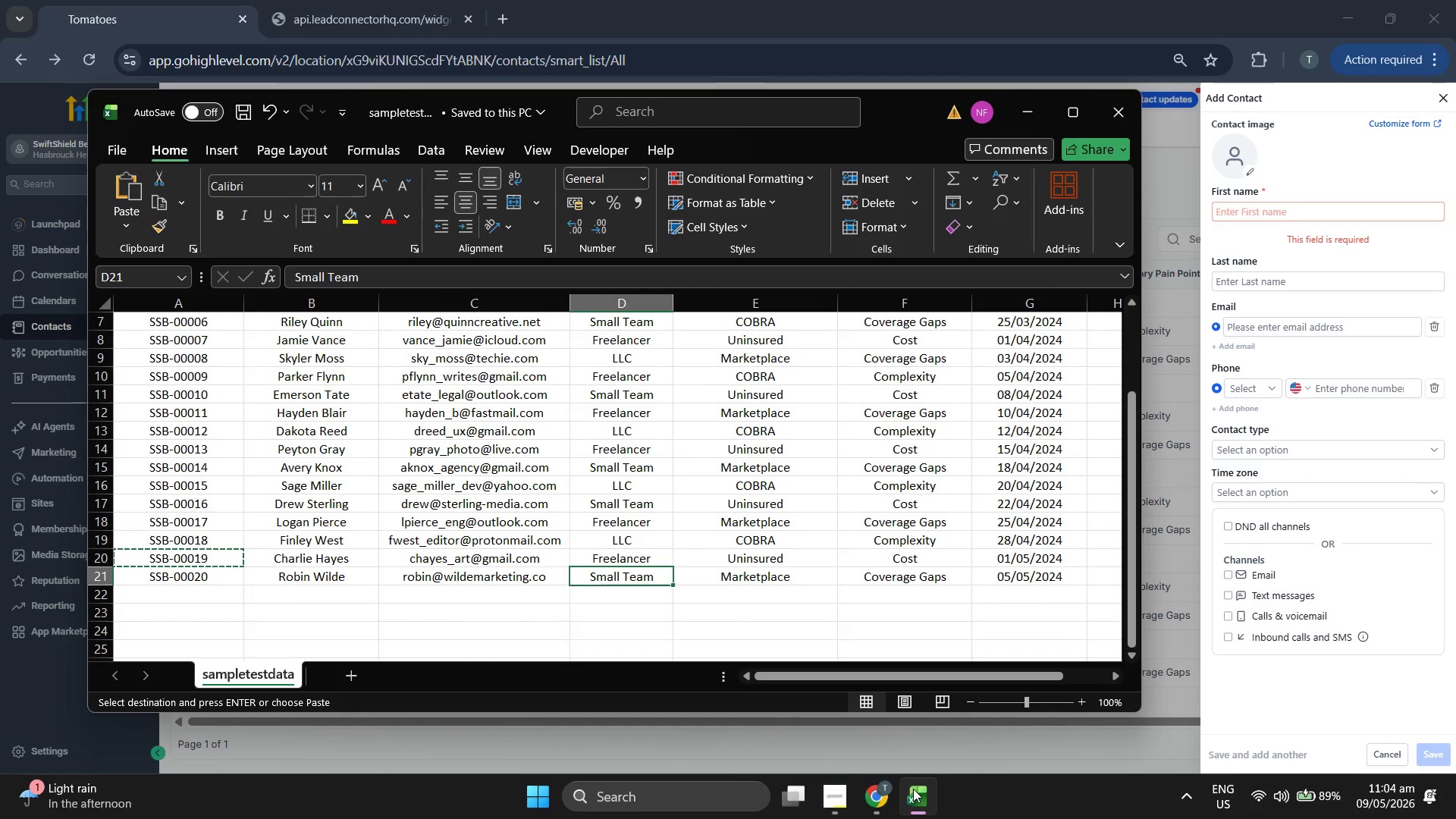 
key(ArrowLeft)
 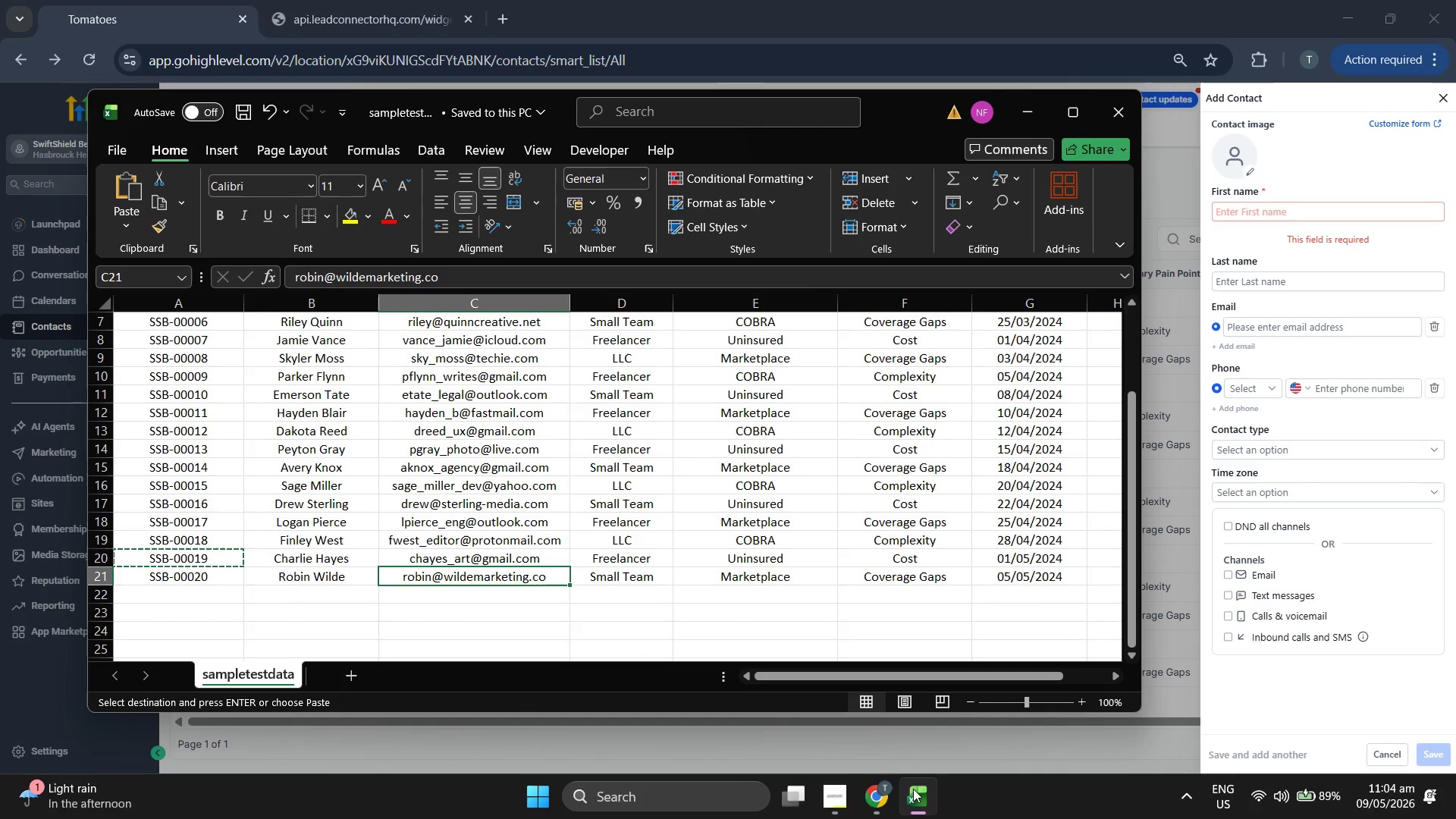 
key(Shift+ShiftLeft)
 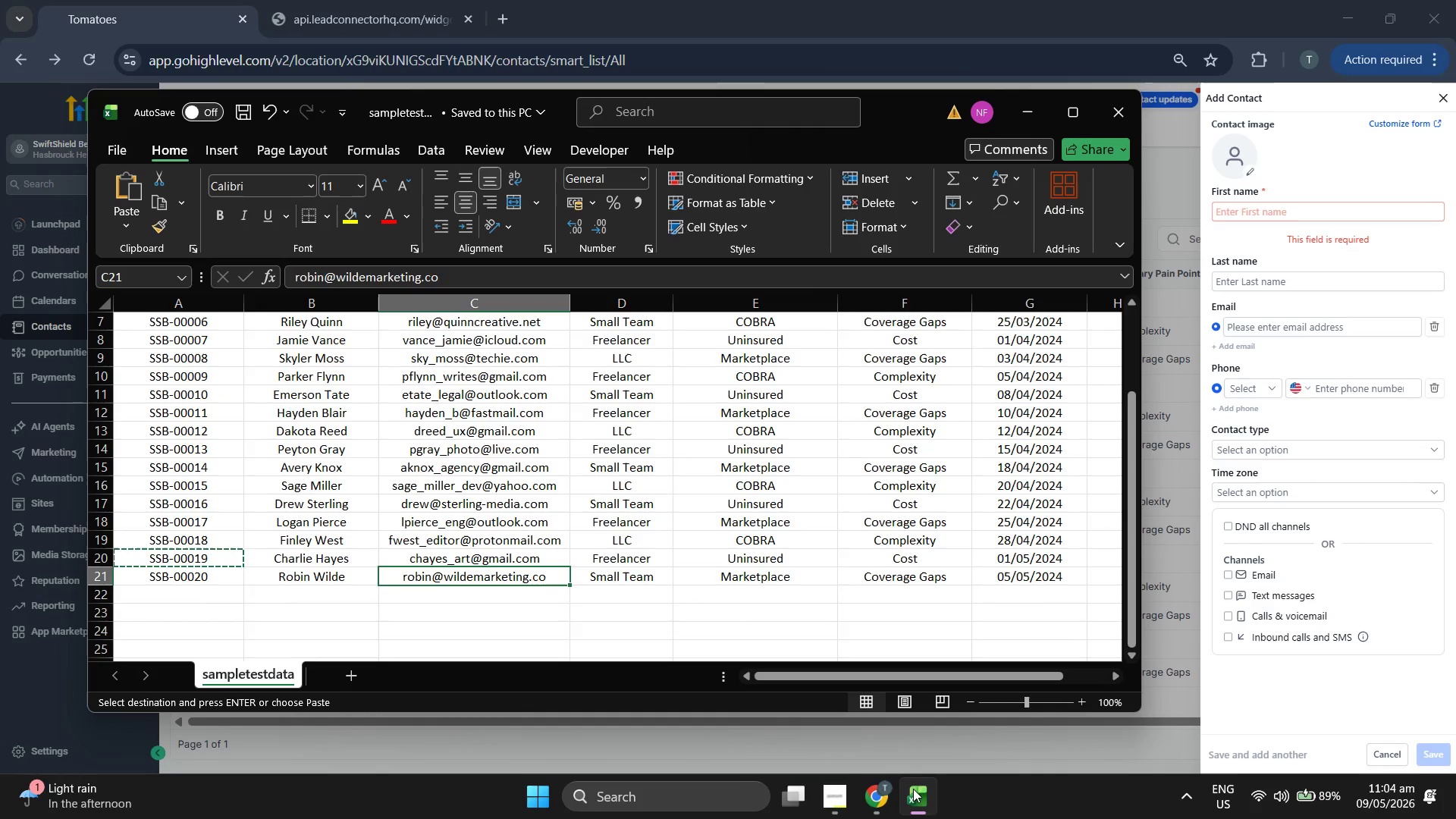 
key(ArrowDown)
 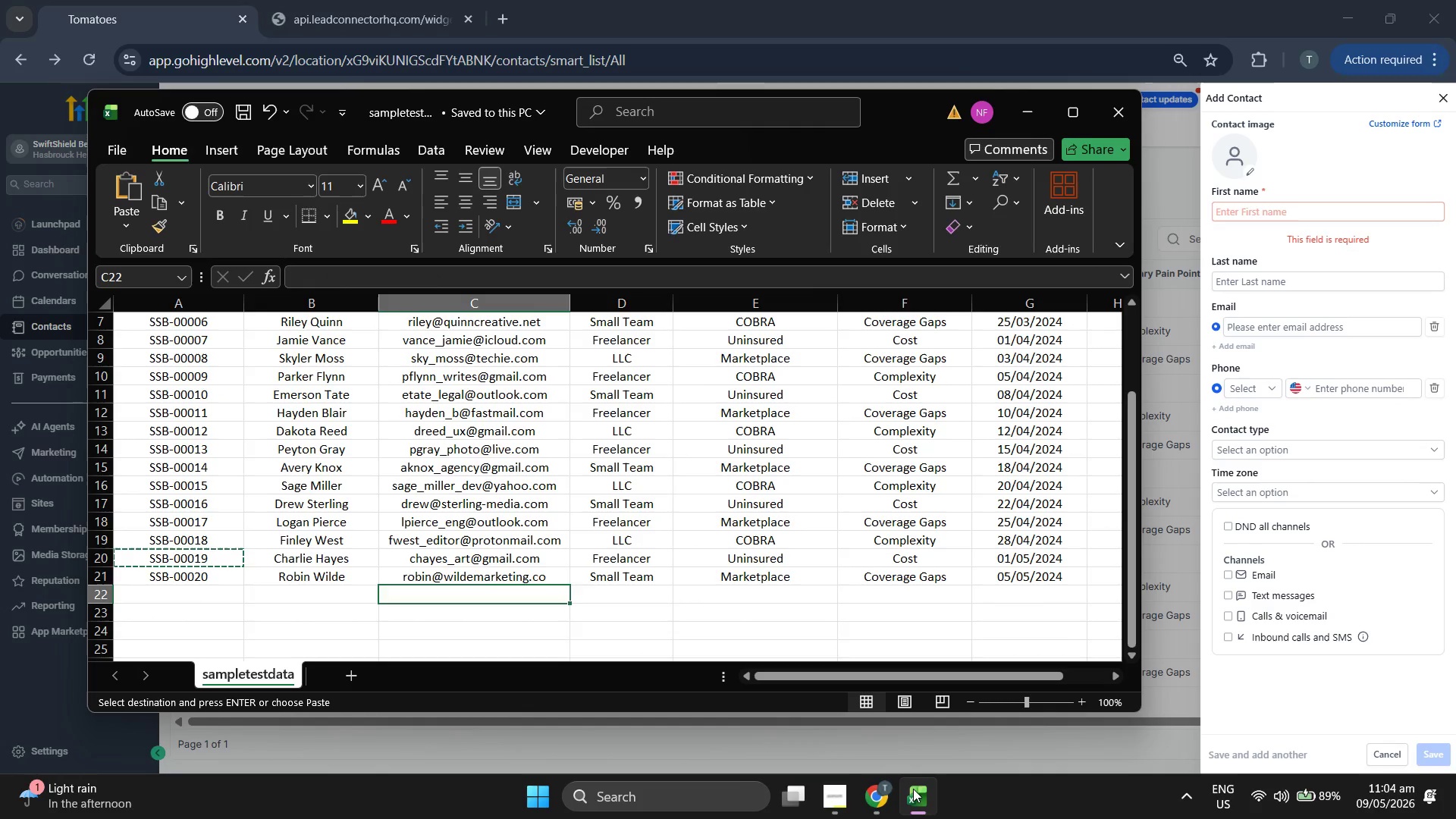 
key(ArrowUp)
 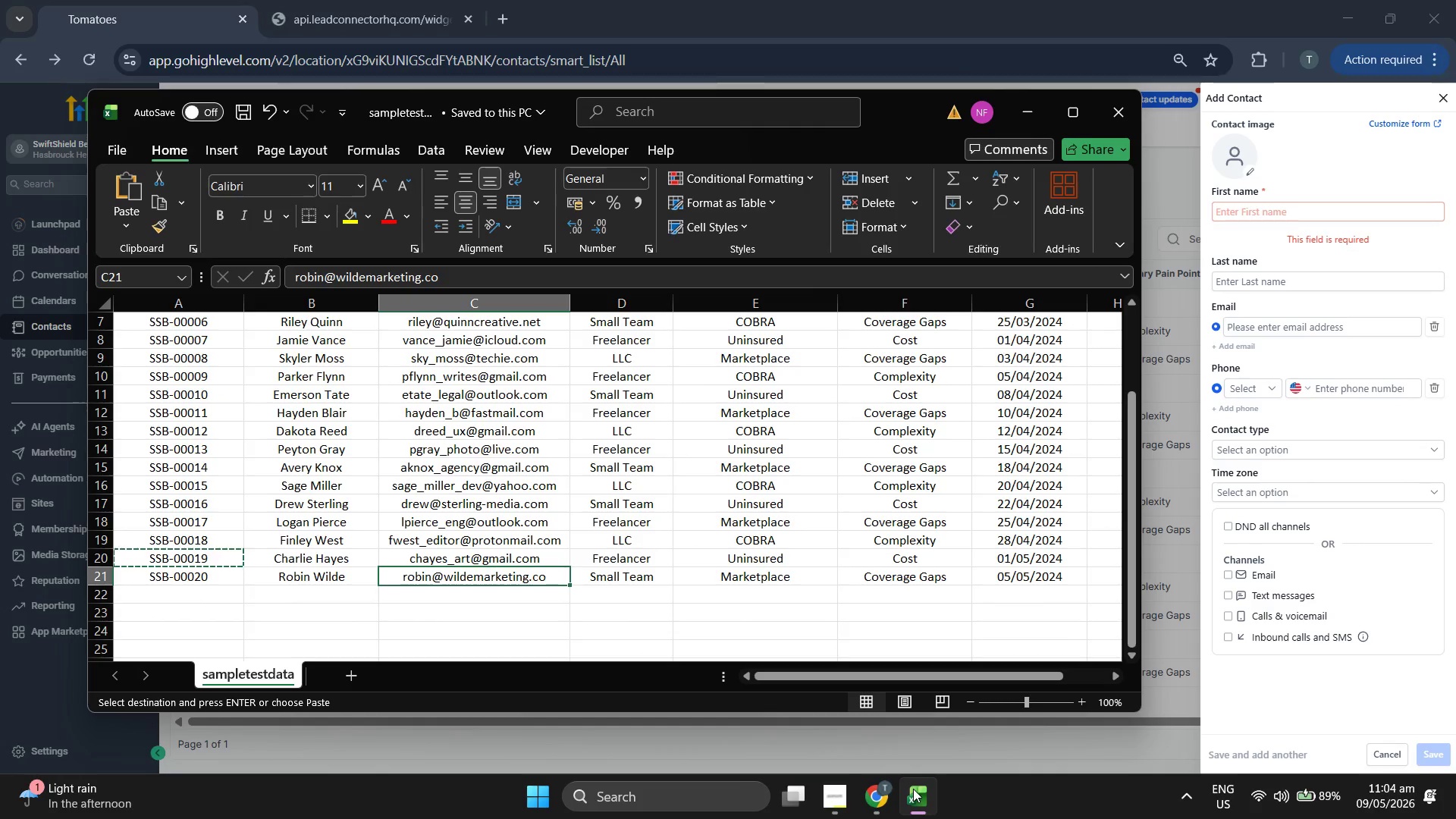 
key(Control+ControlLeft)
 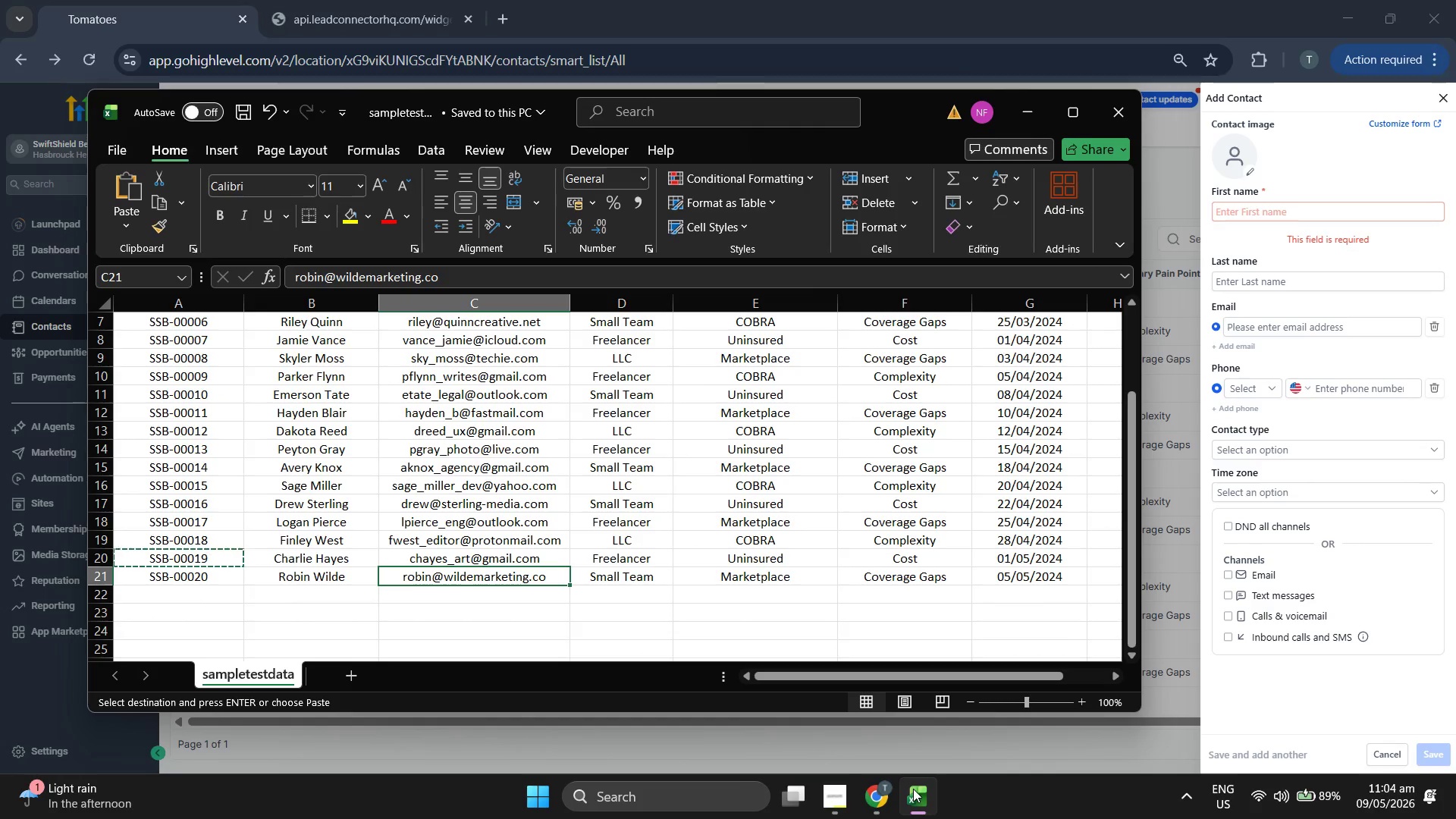 
key(Control+C)
 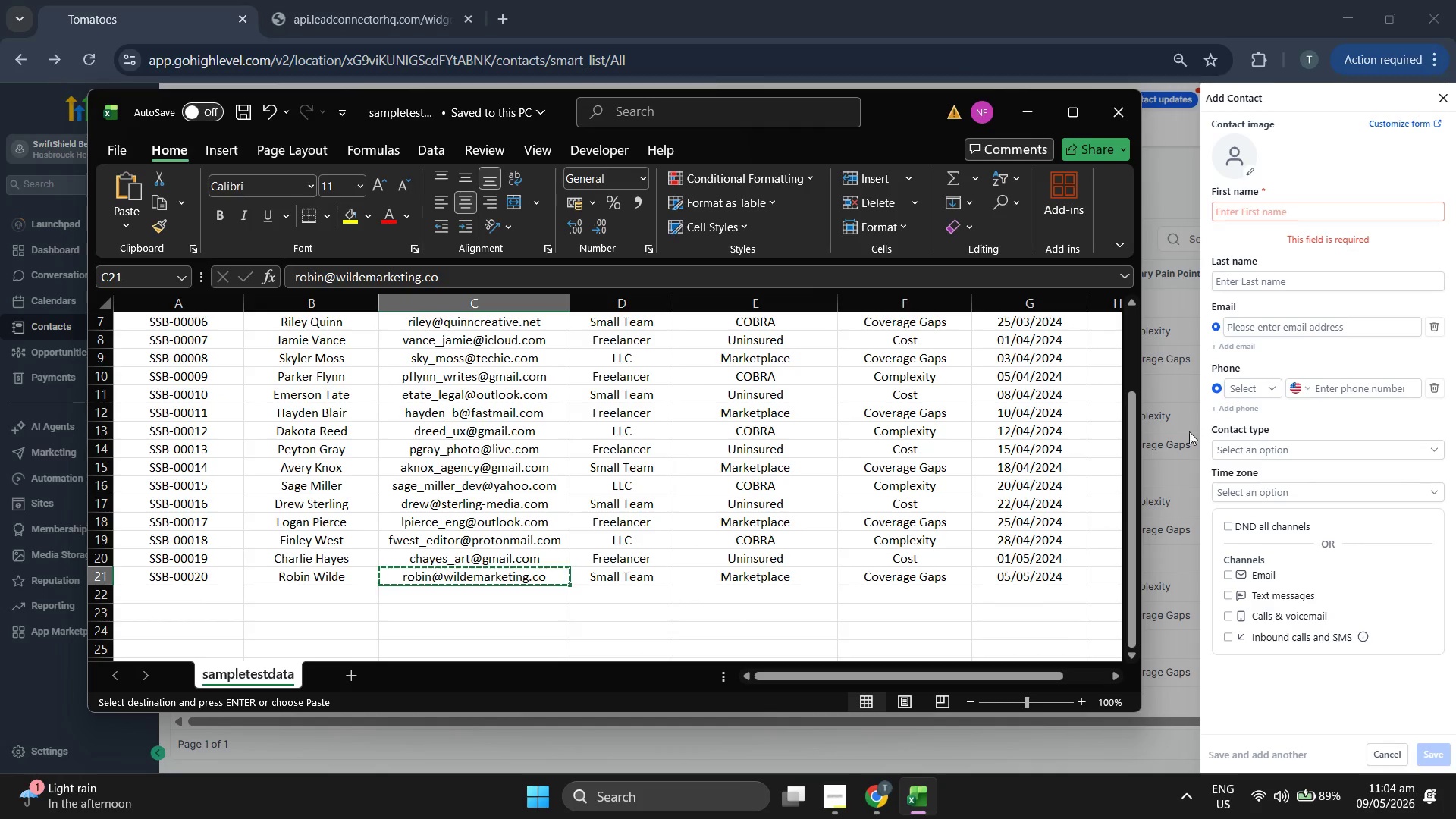 
left_click([1310, 328])
 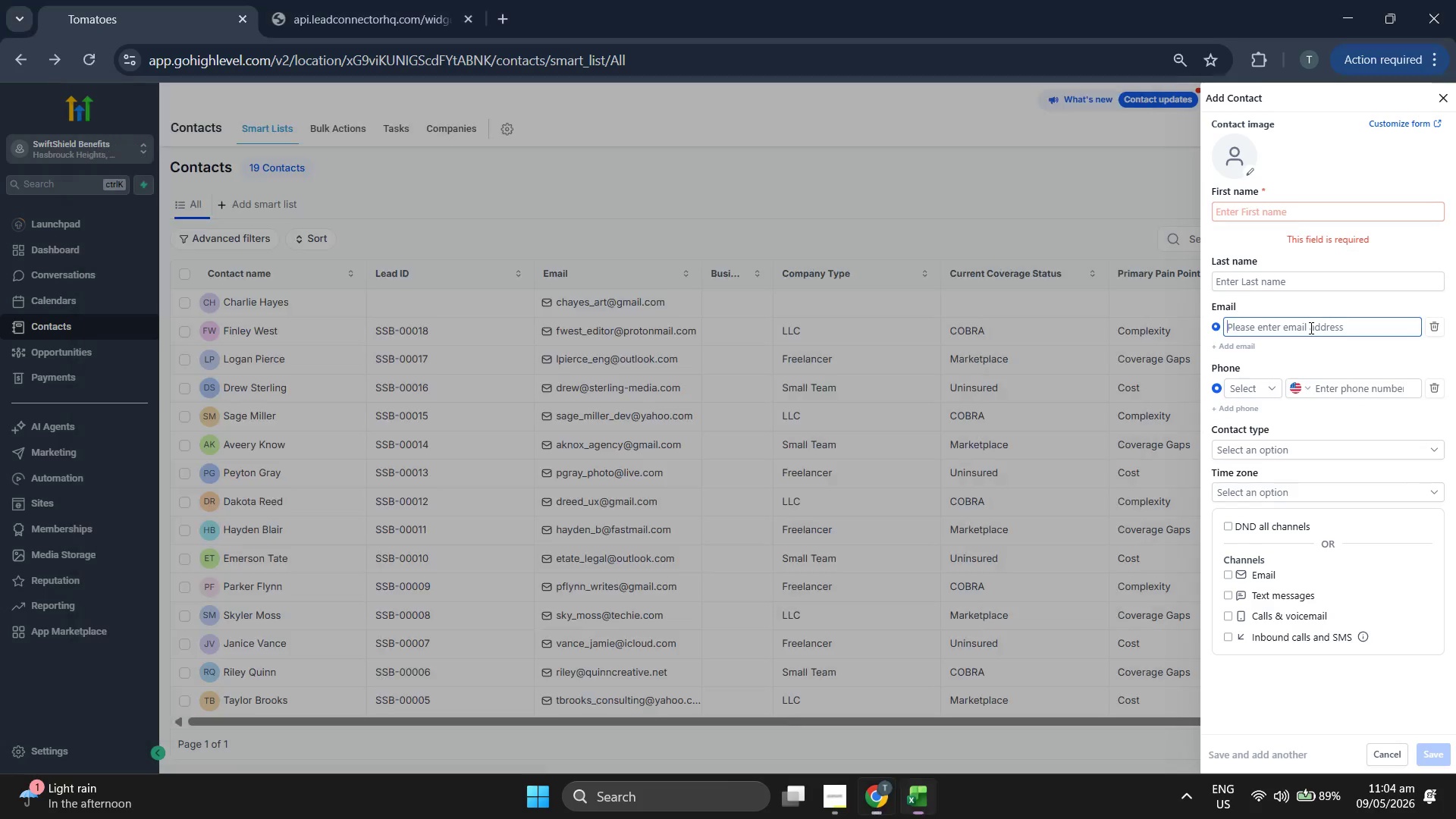 
key(Control+ControlLeft)
 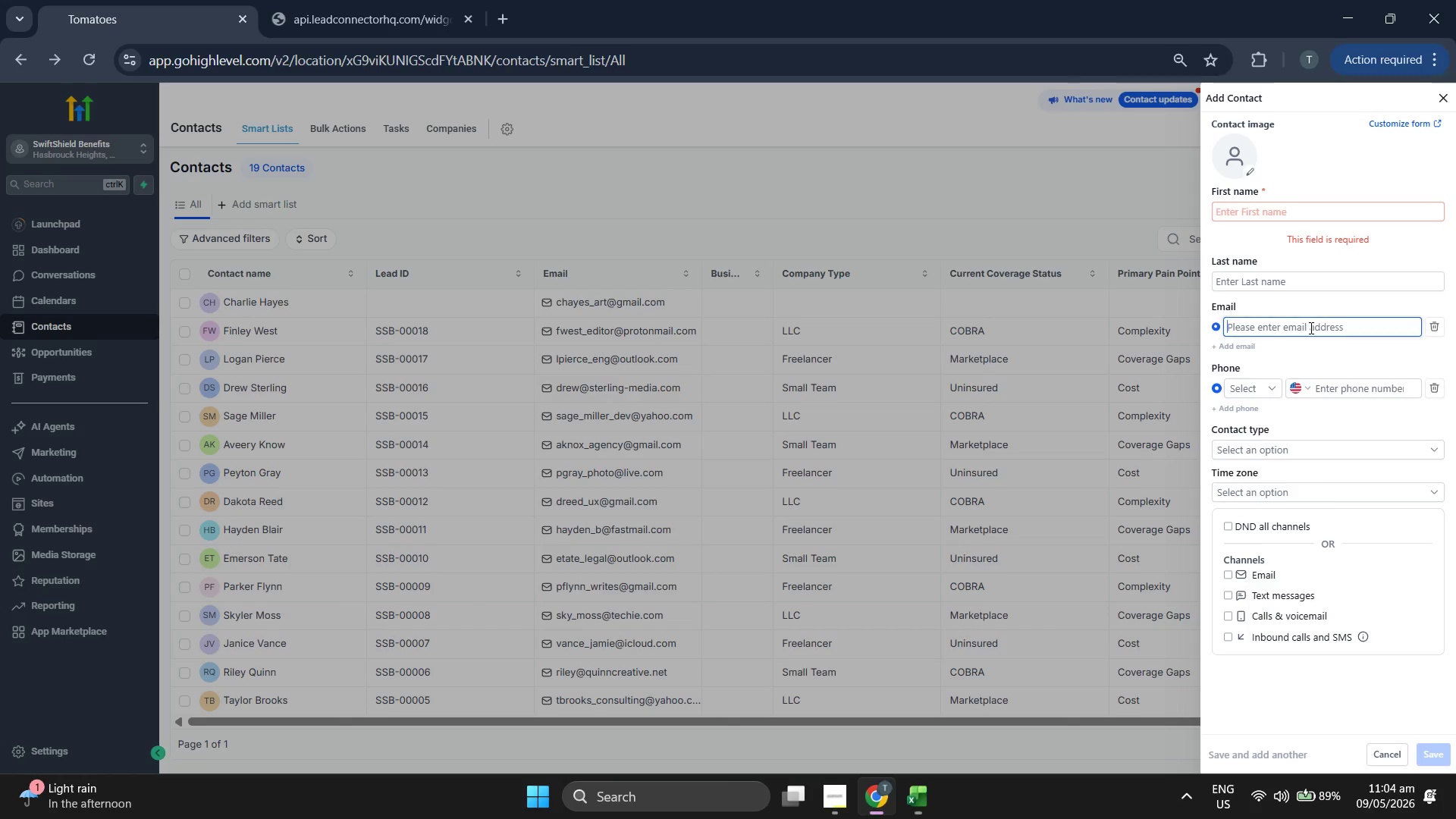 
key(Control+V)
 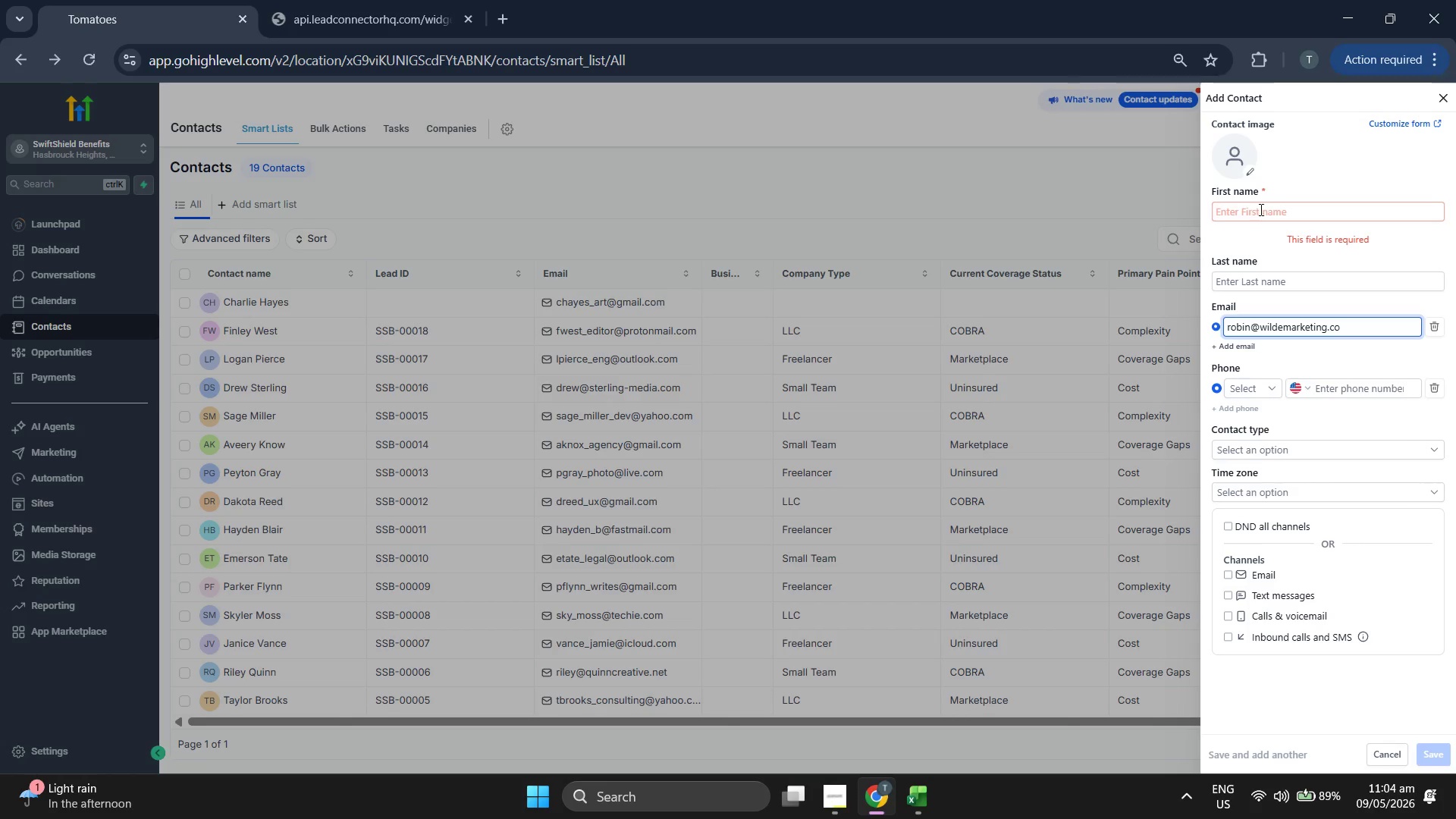 
type(Robin)
key(Tab)
type(Wilde)
 